 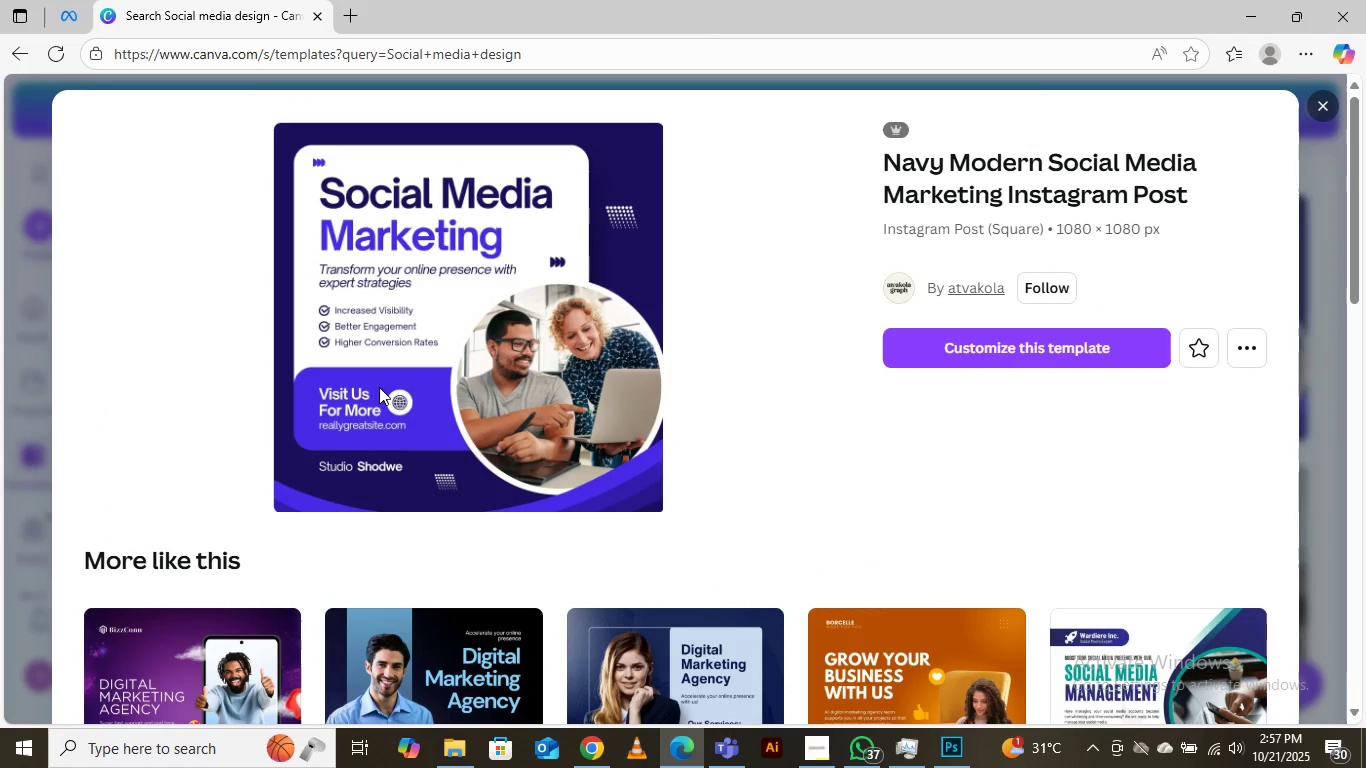 
left_click([928, 344])
 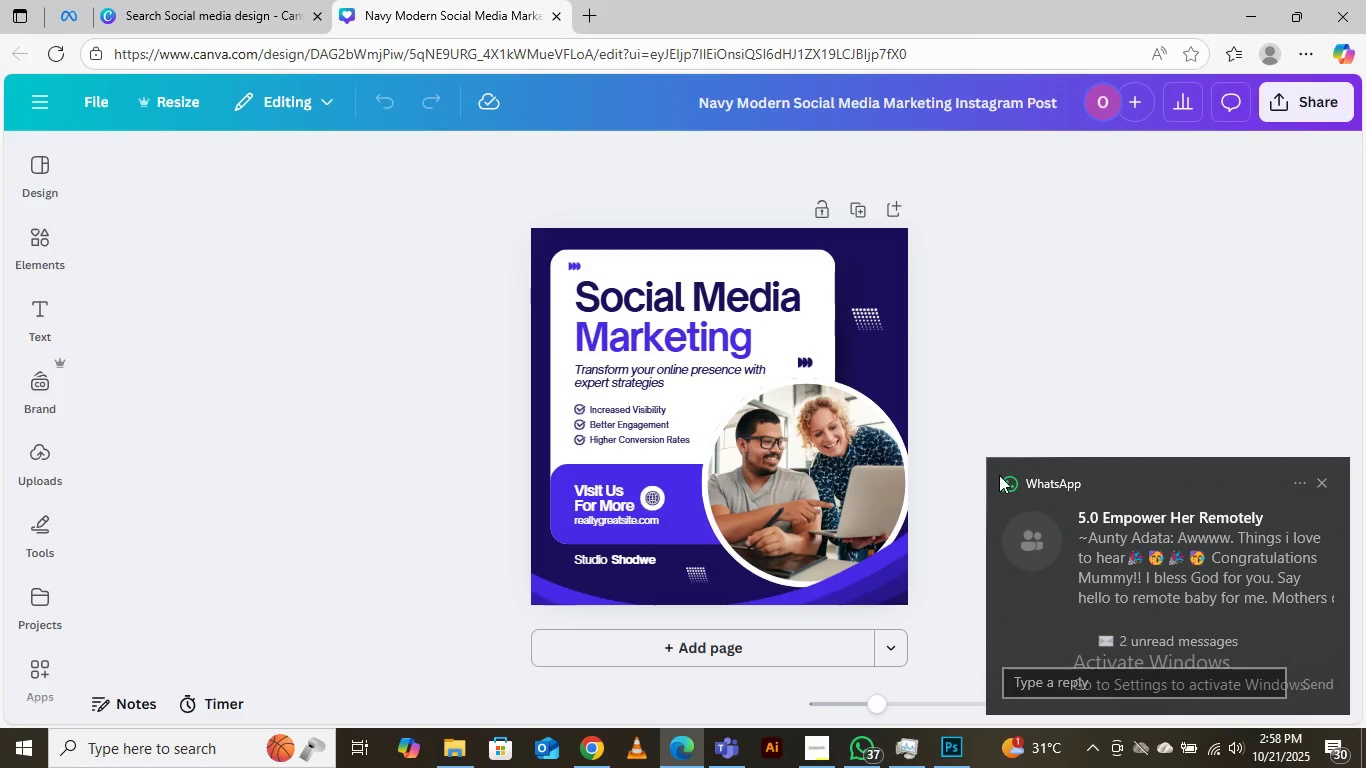 
wait(22.8)
 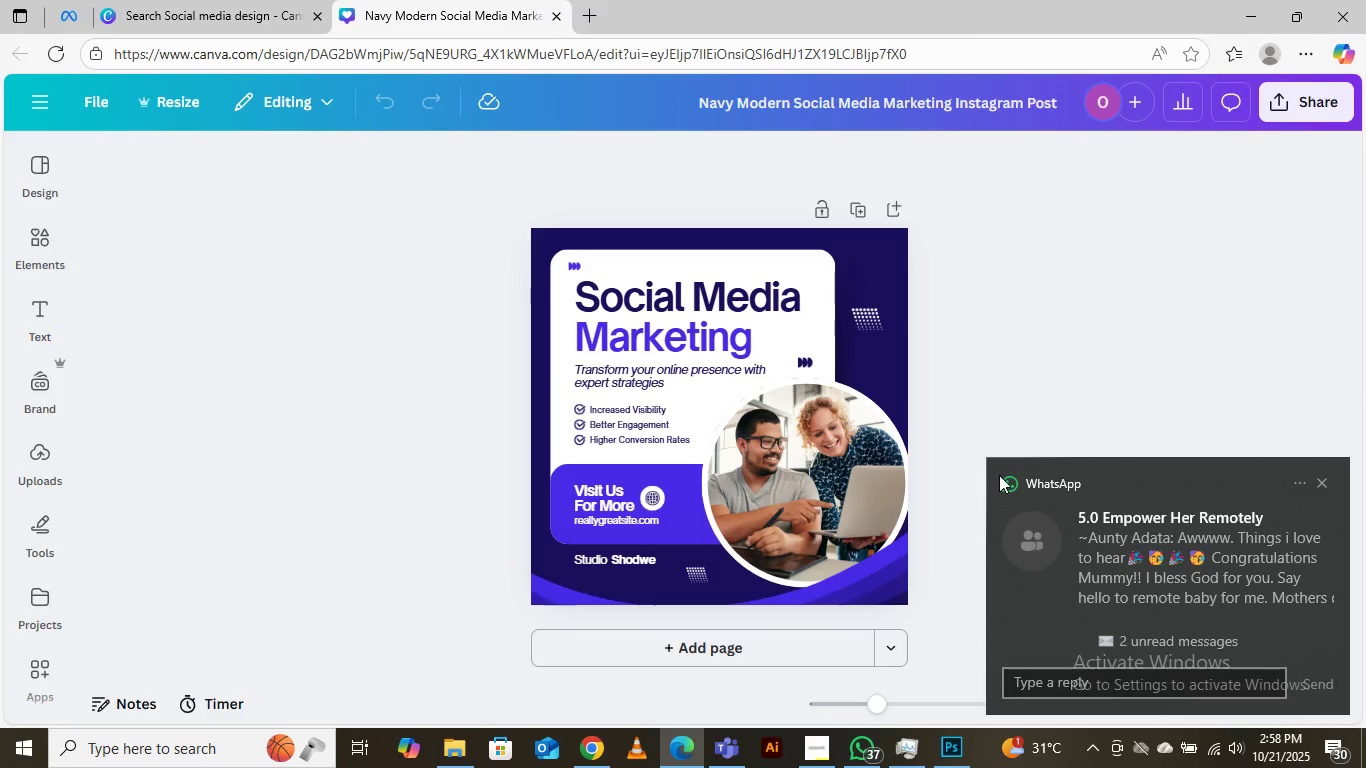 
left_click([1323, 475])
 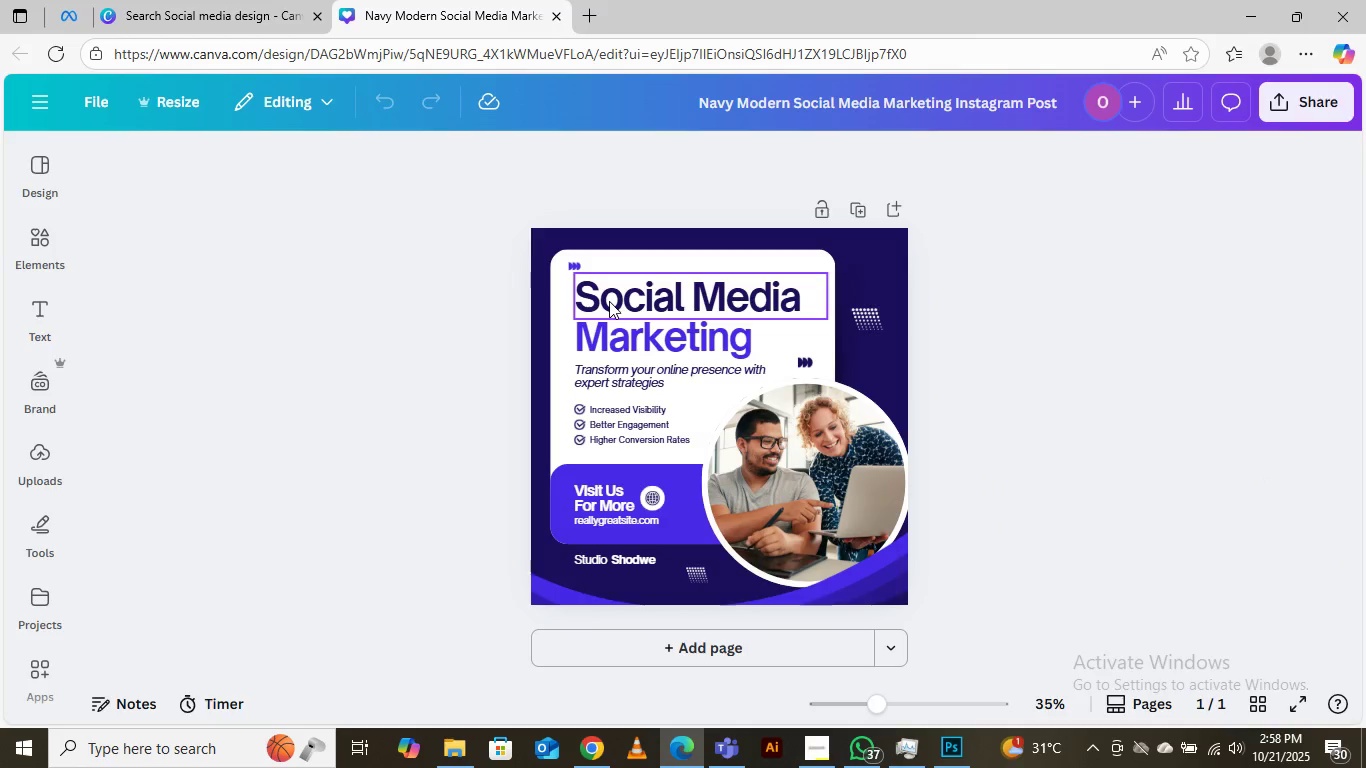 
wait(7.7)
 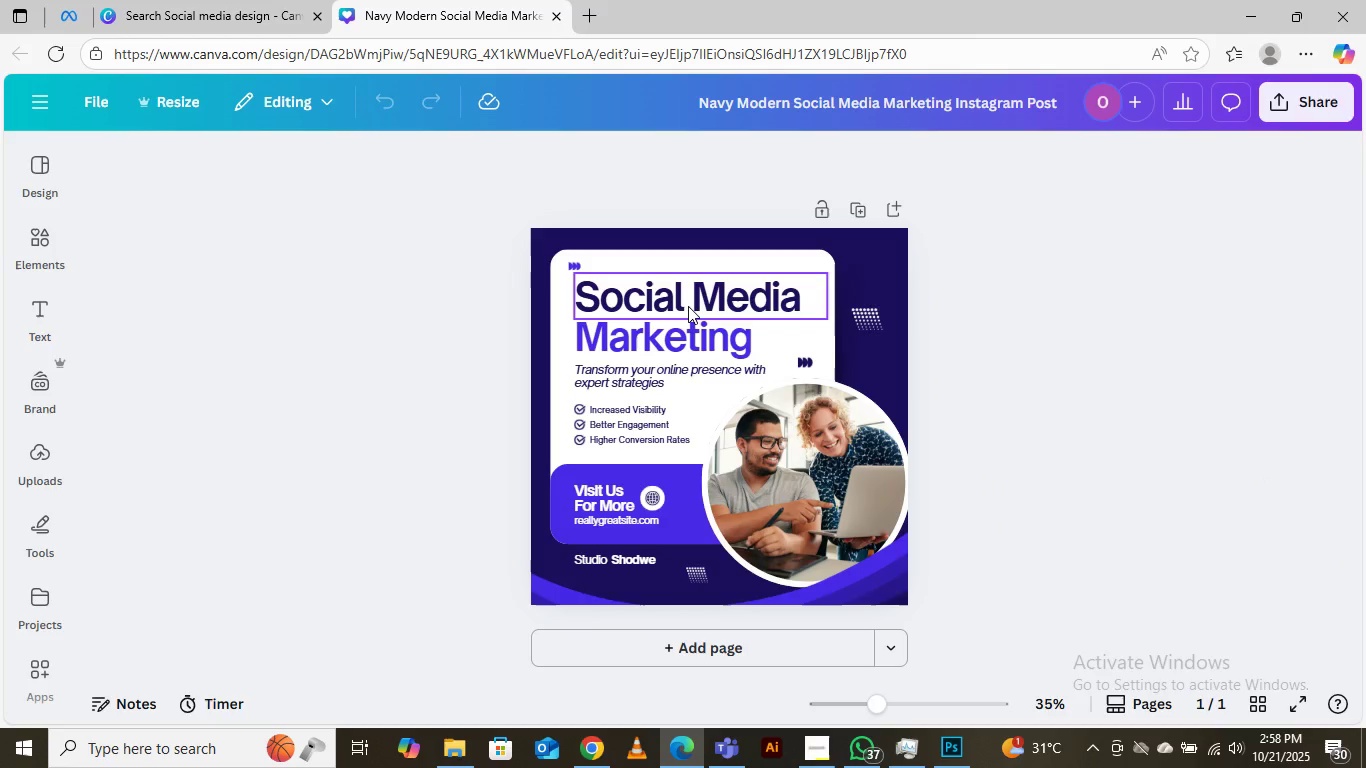 
double_click([614, 305])
 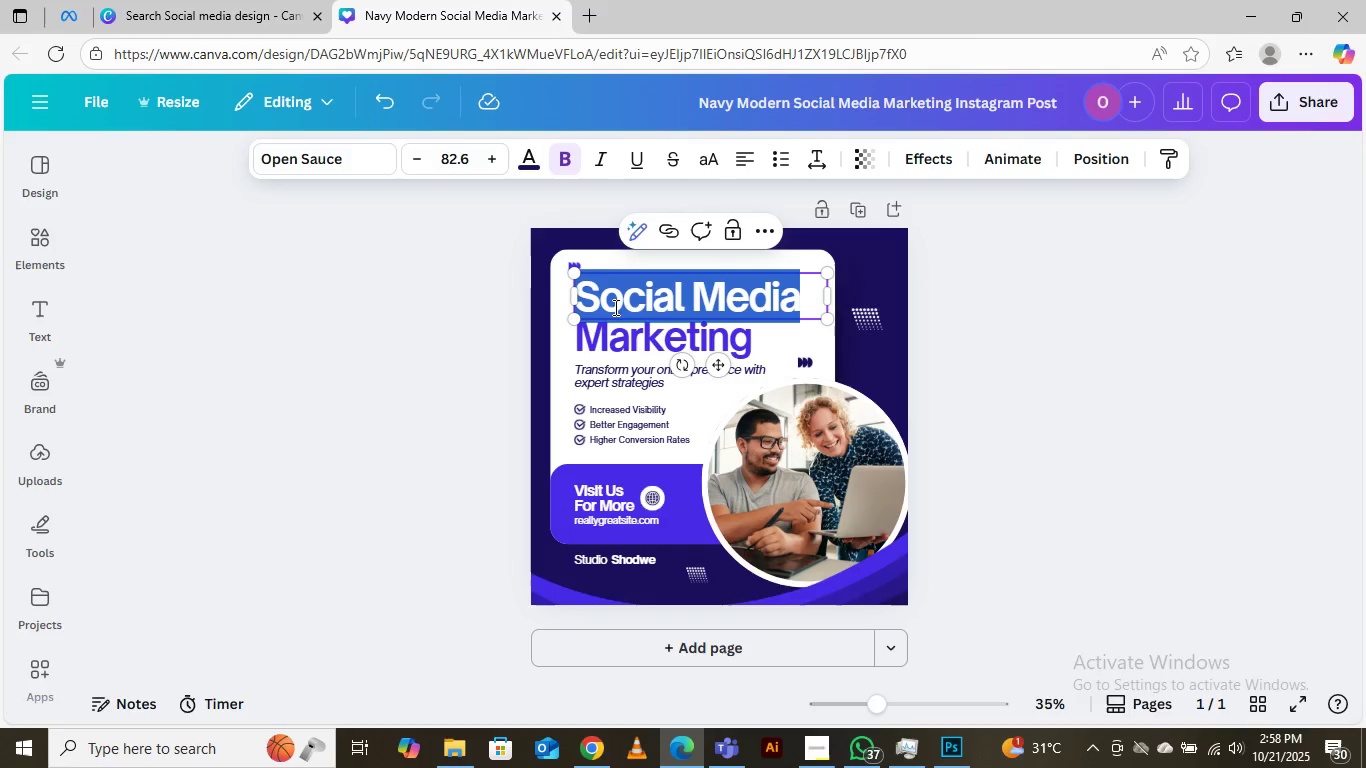 
type(Improve your)
 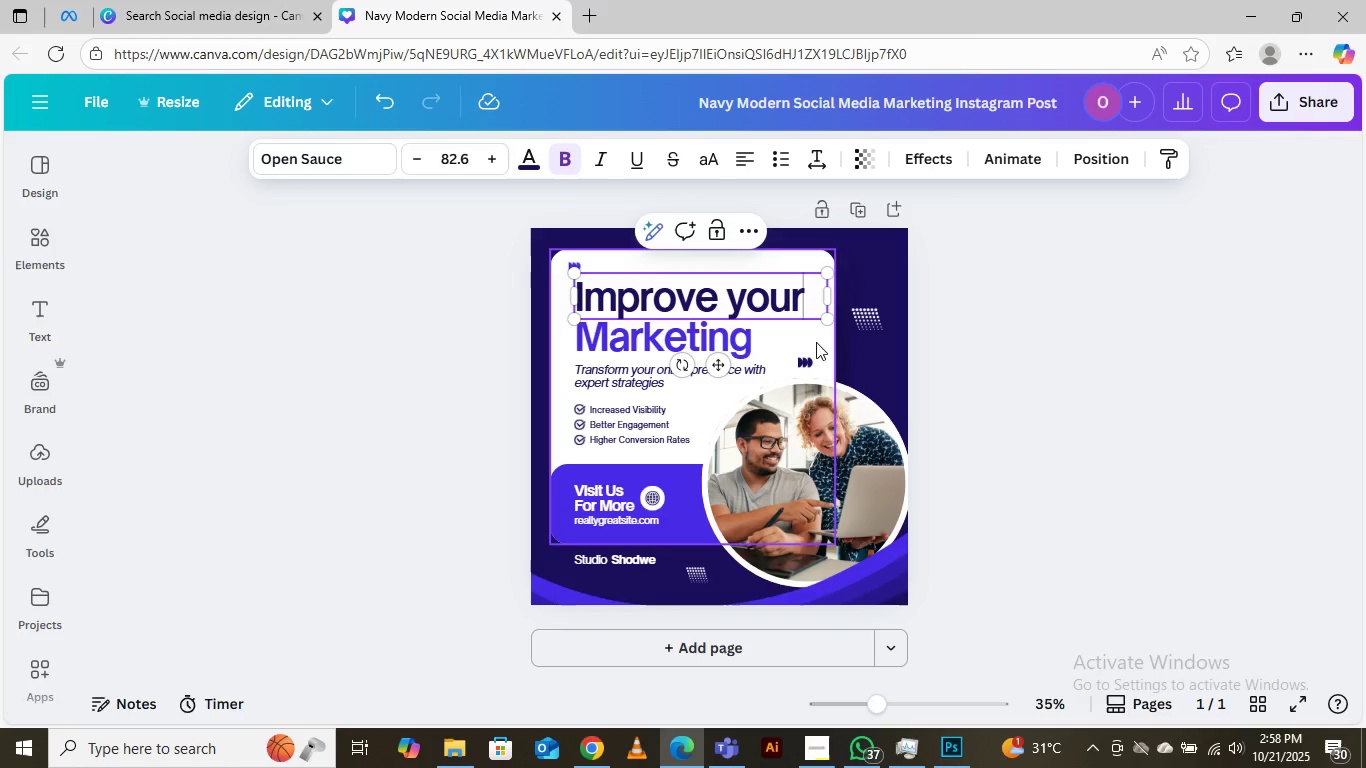 
left_click_drag(start_coordinate=[826, 325], to_coordinate=[784, 318])
 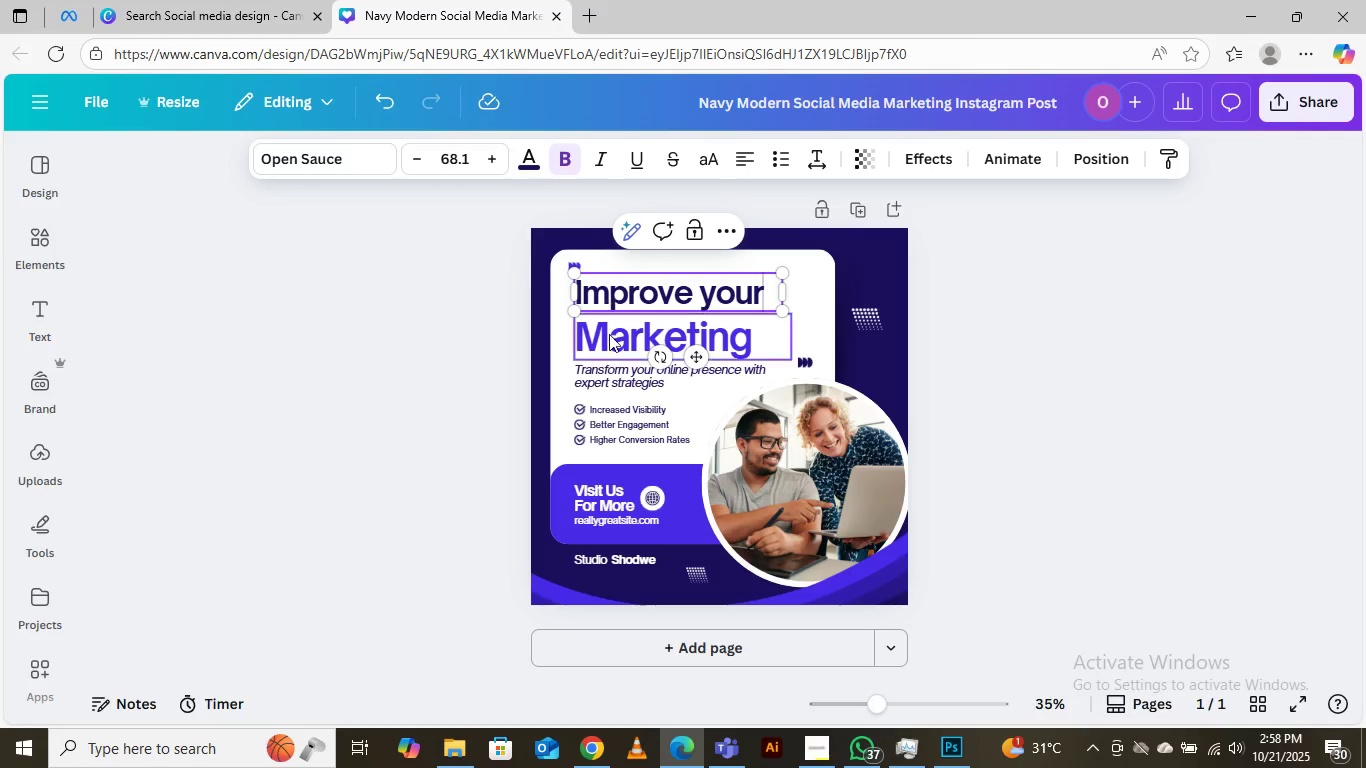 
wait(7.18)
 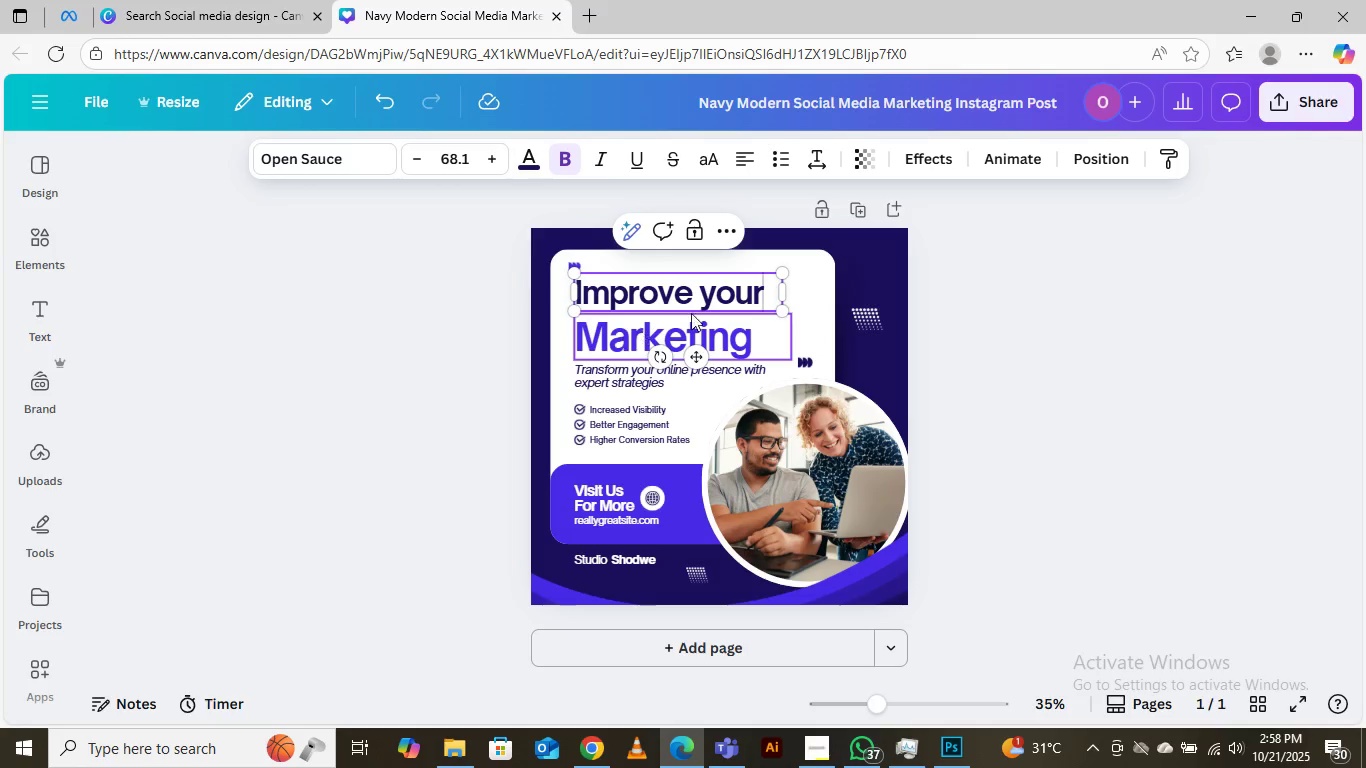 
type( socail)
key(Backspace)
key(Backspace)
key(Backspace)
type(ial)
 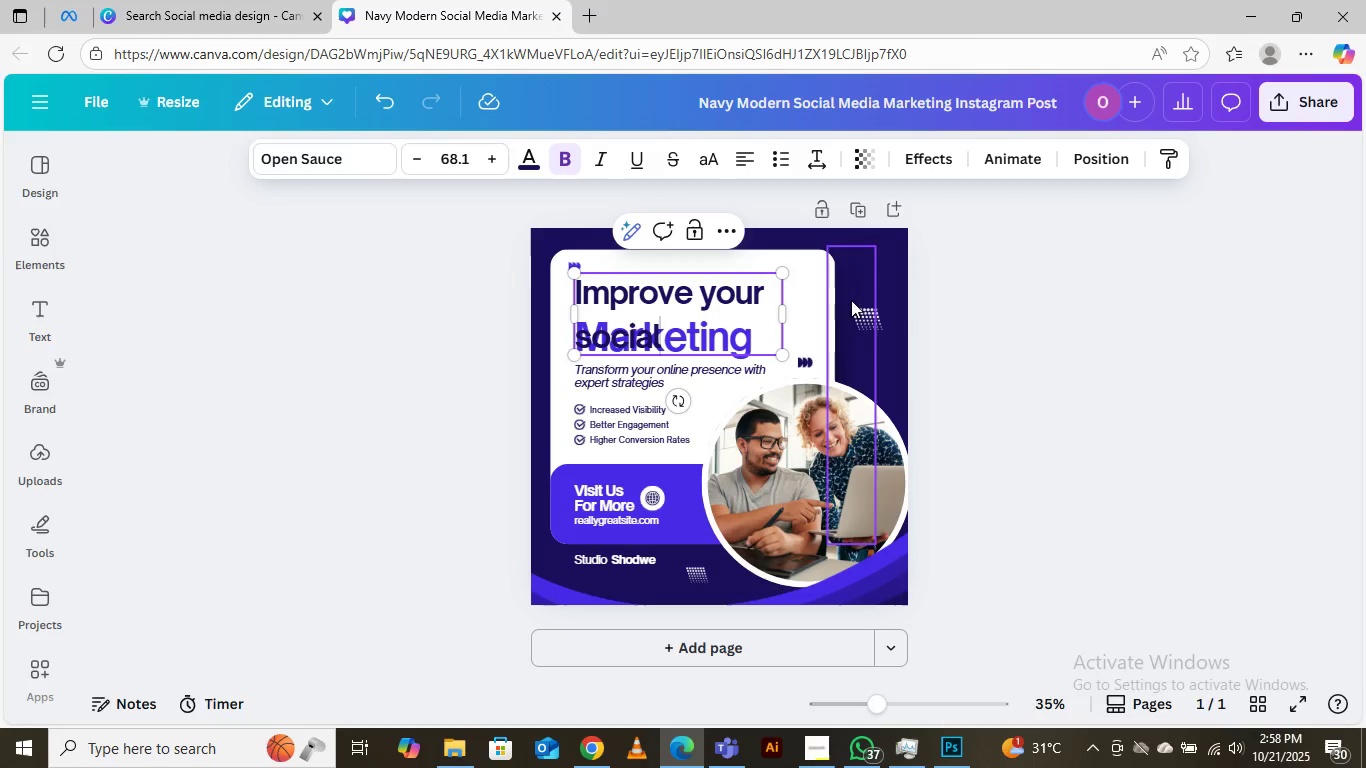 
left_click_drag(start_coordinate=[783, 313], to_coordinate=[880, 311])
 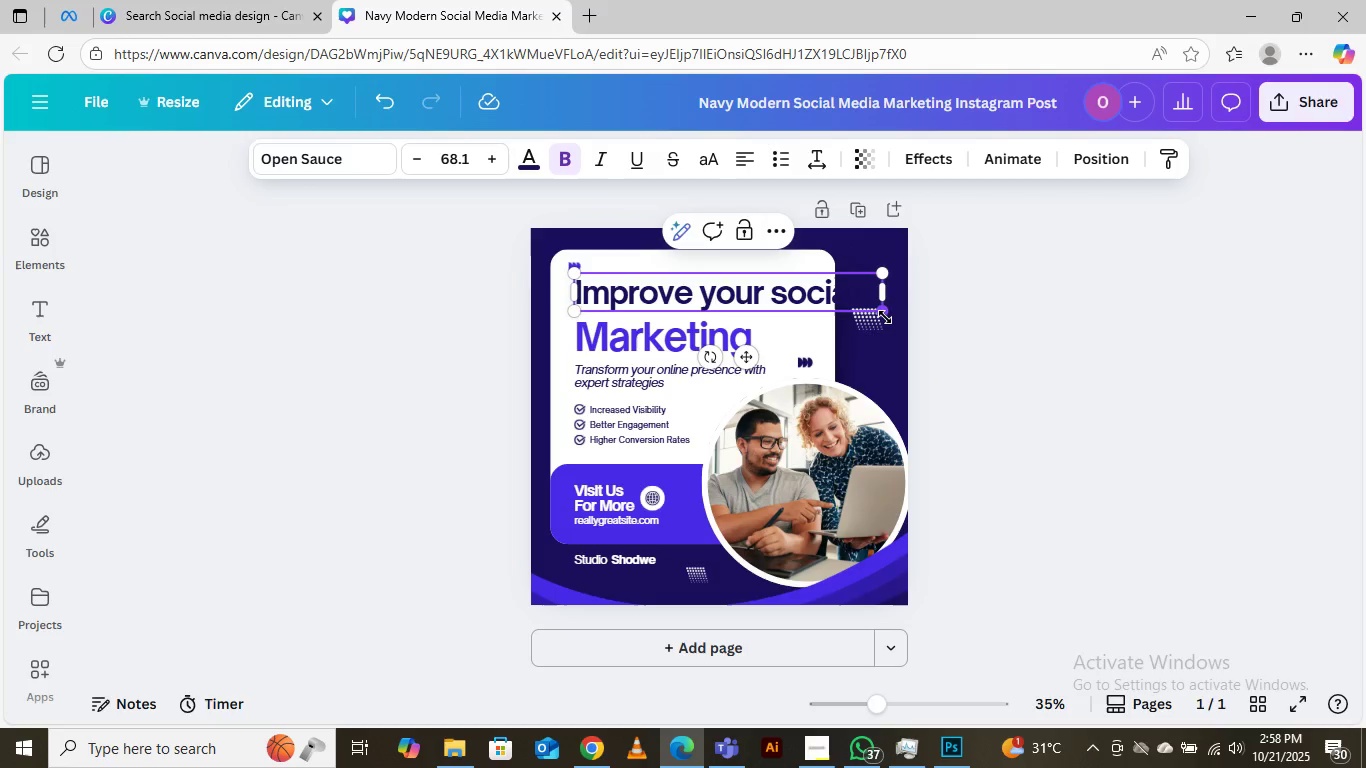 
left_click_drag(start_coordinate=[885, 317], to_coordinate=[823, 311])
 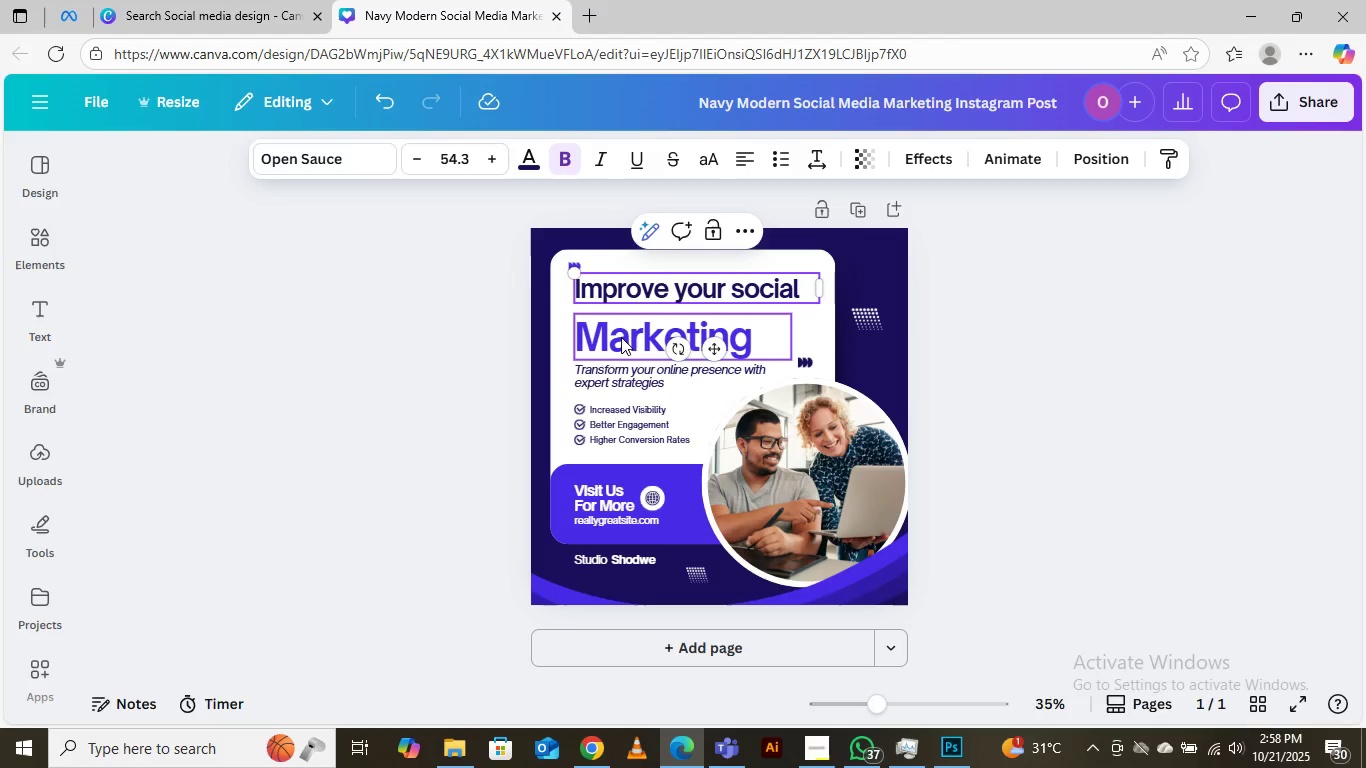 
left_click([621, 337])
 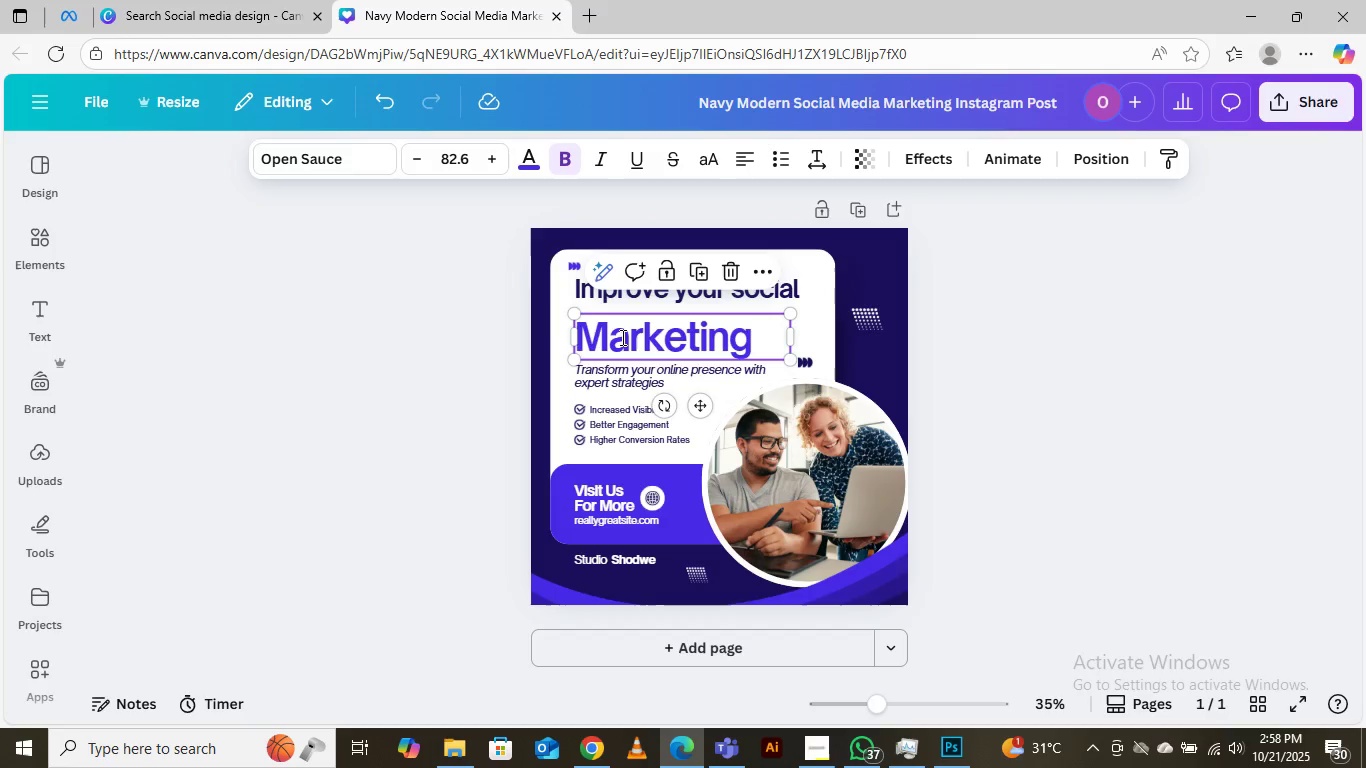 
double_click([621, 337])
 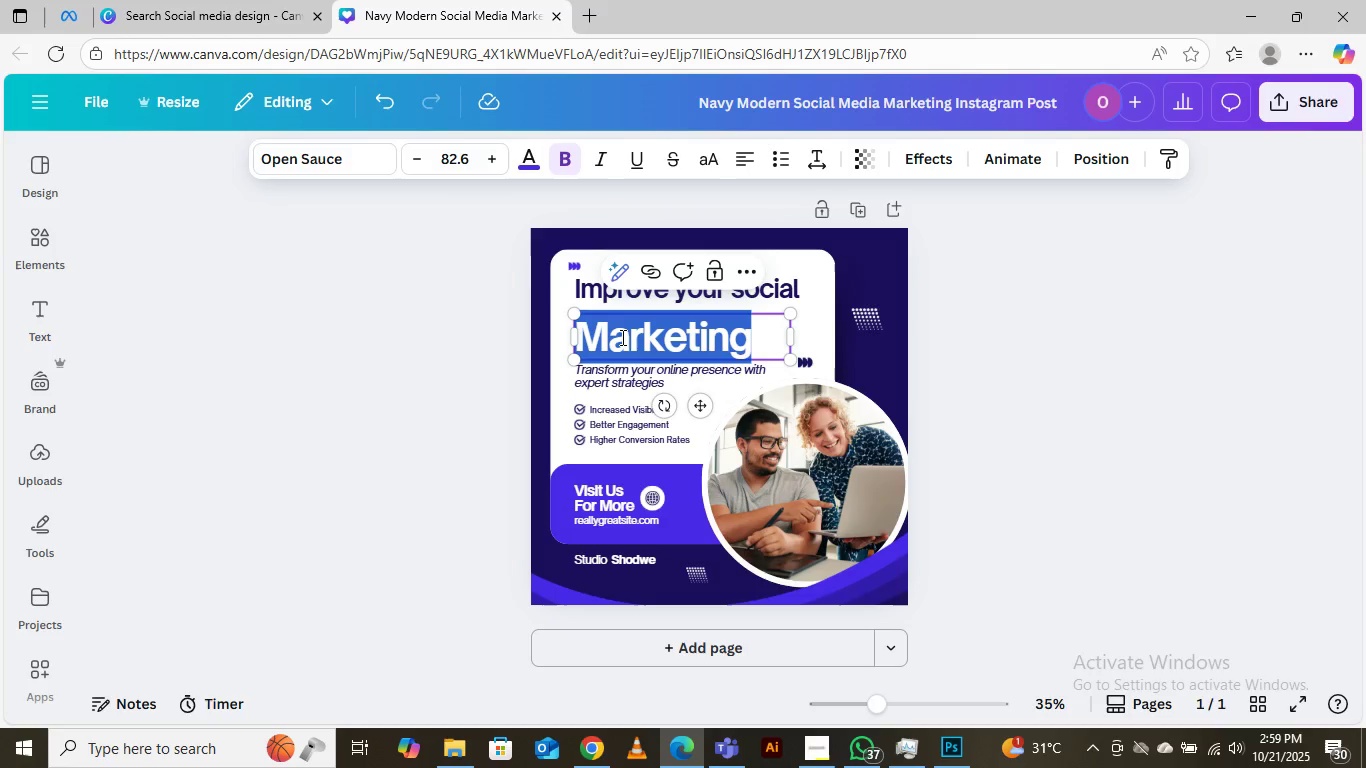 
type(resence)
 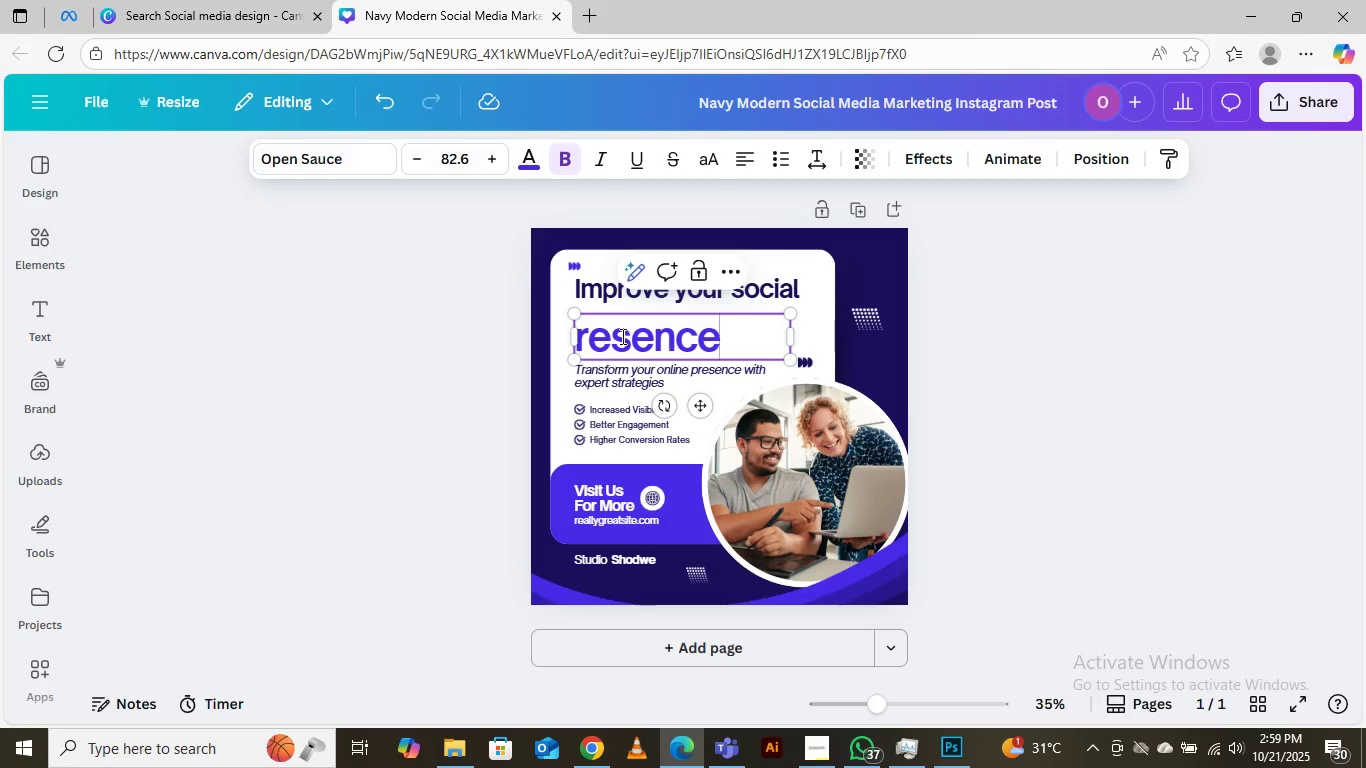 
key(ArrowLeft)
 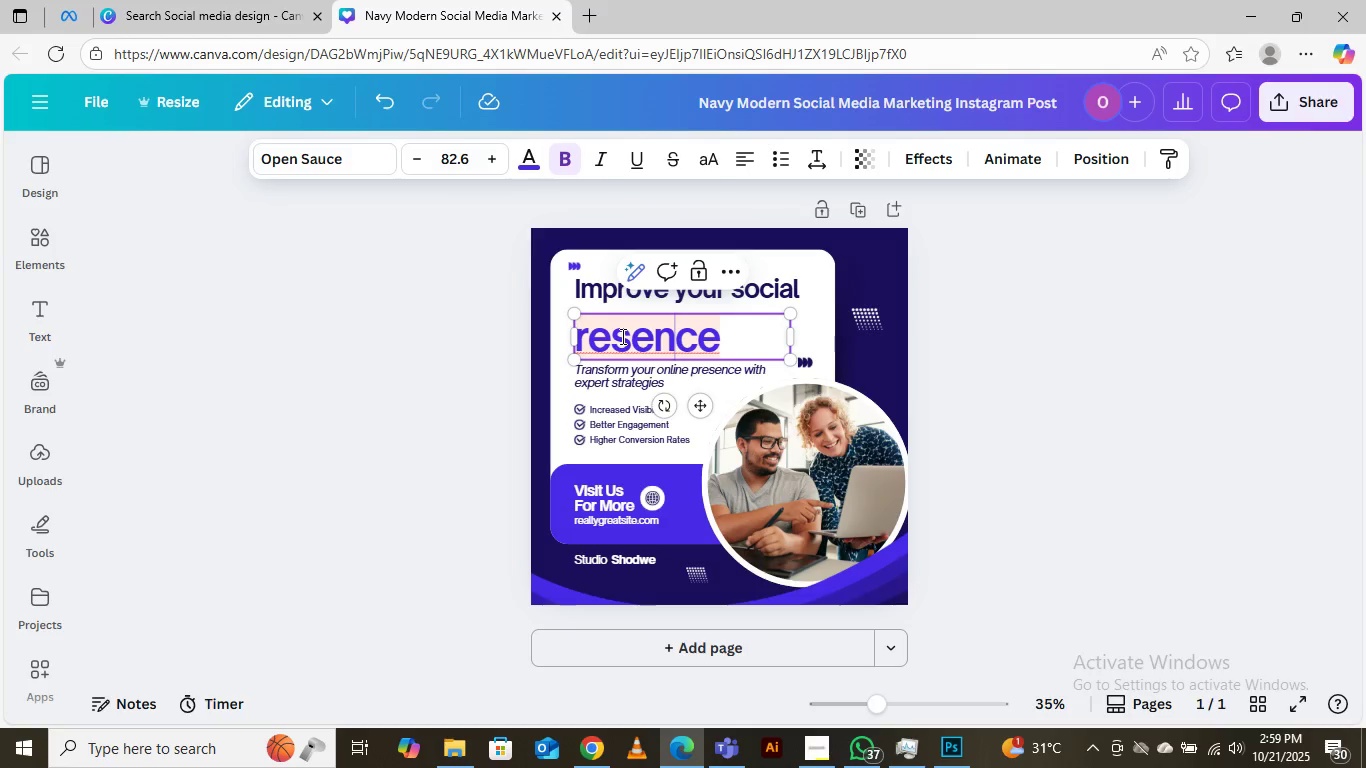 
key(ArrowLeft)
 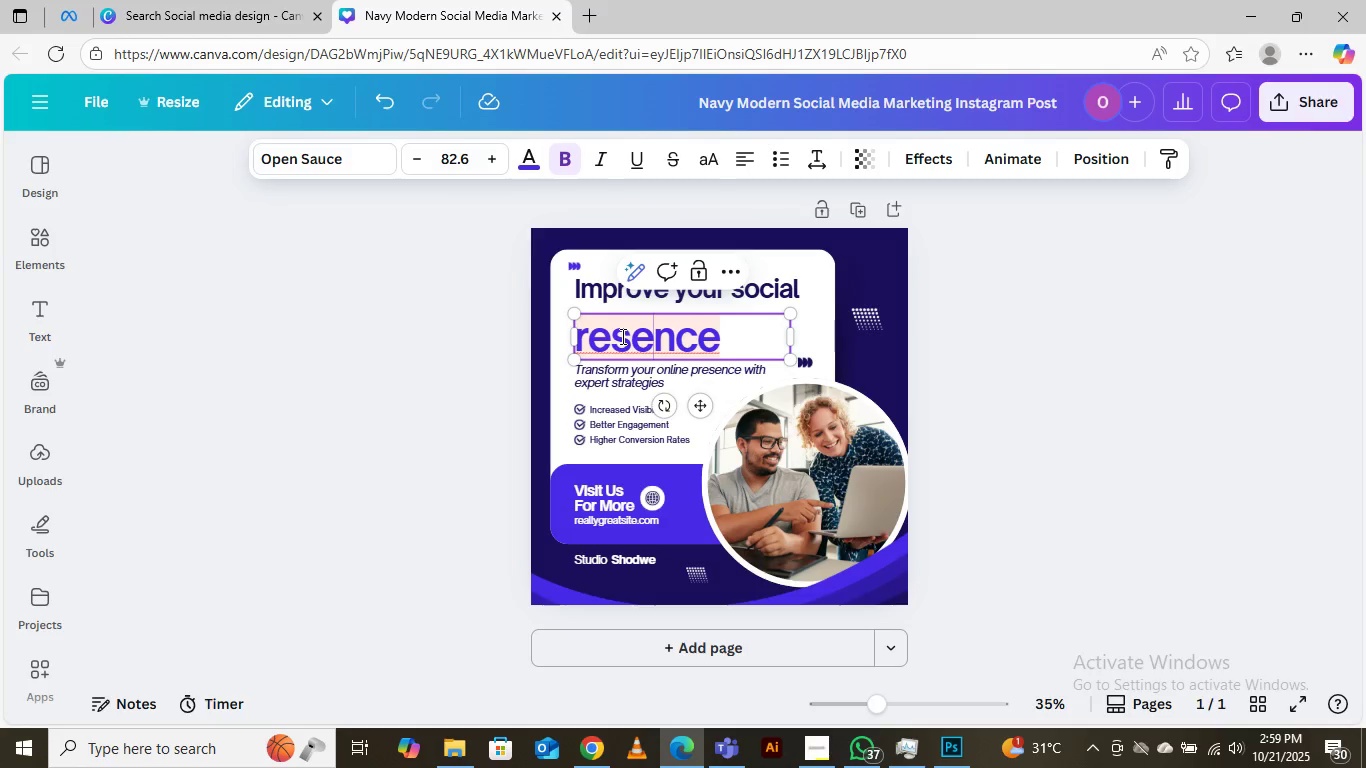 
key(ArrowLeft)
 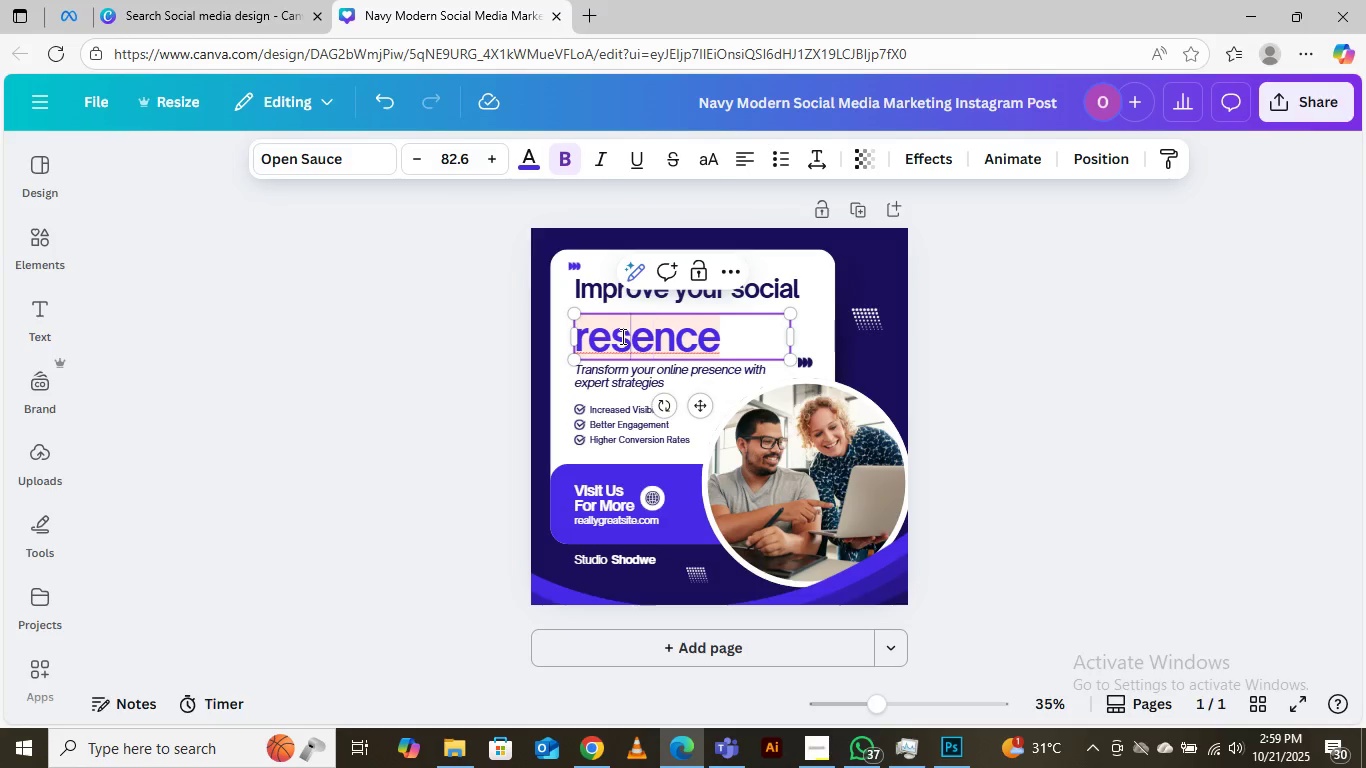 
key(ArrowLeft)
 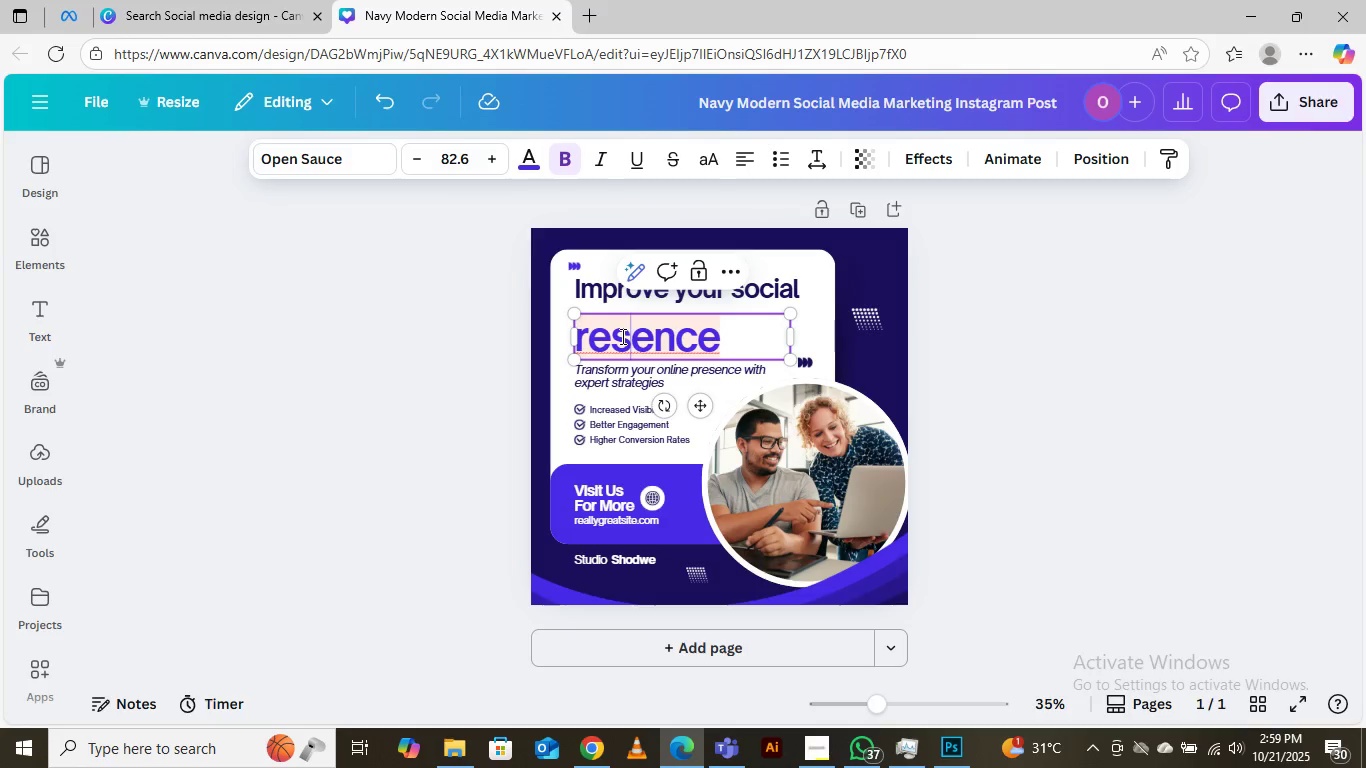 
key(ArrowLeft)
 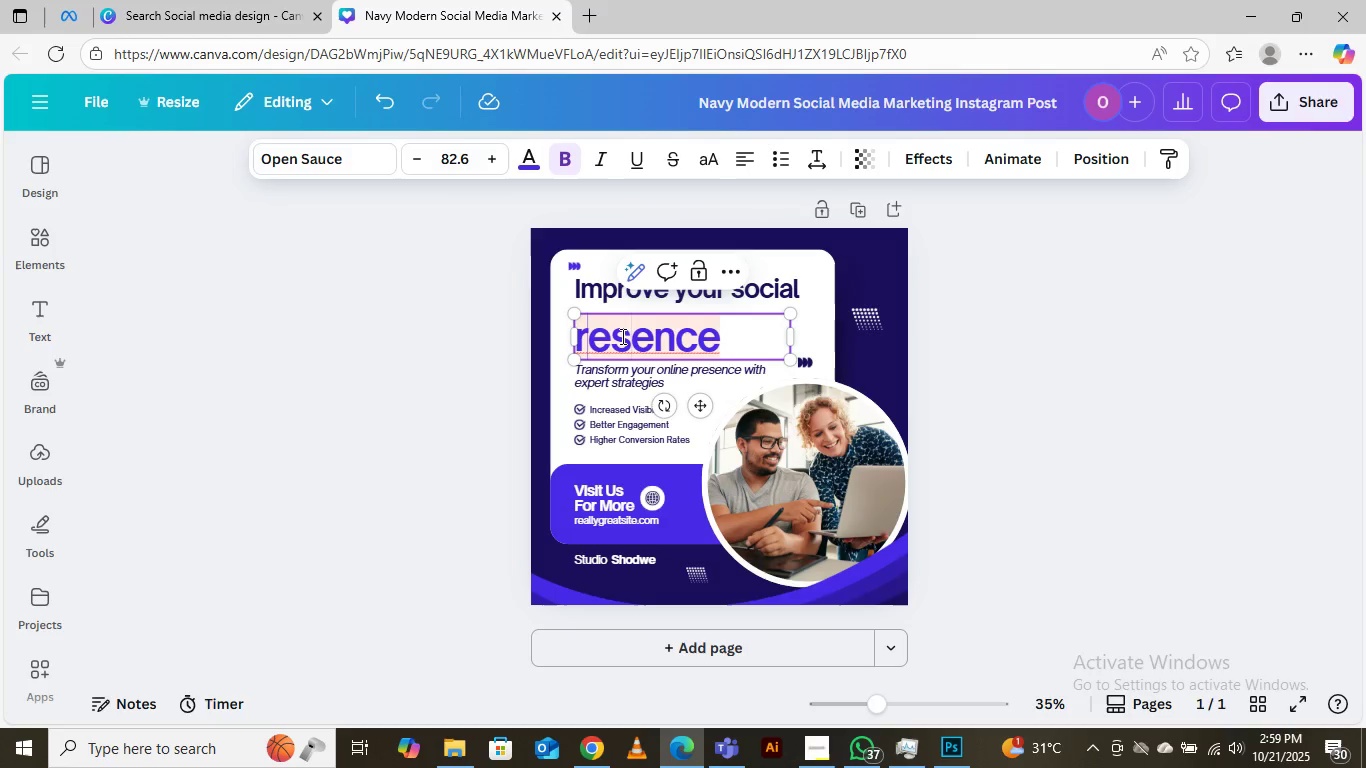 
key(ArrowLeft)
 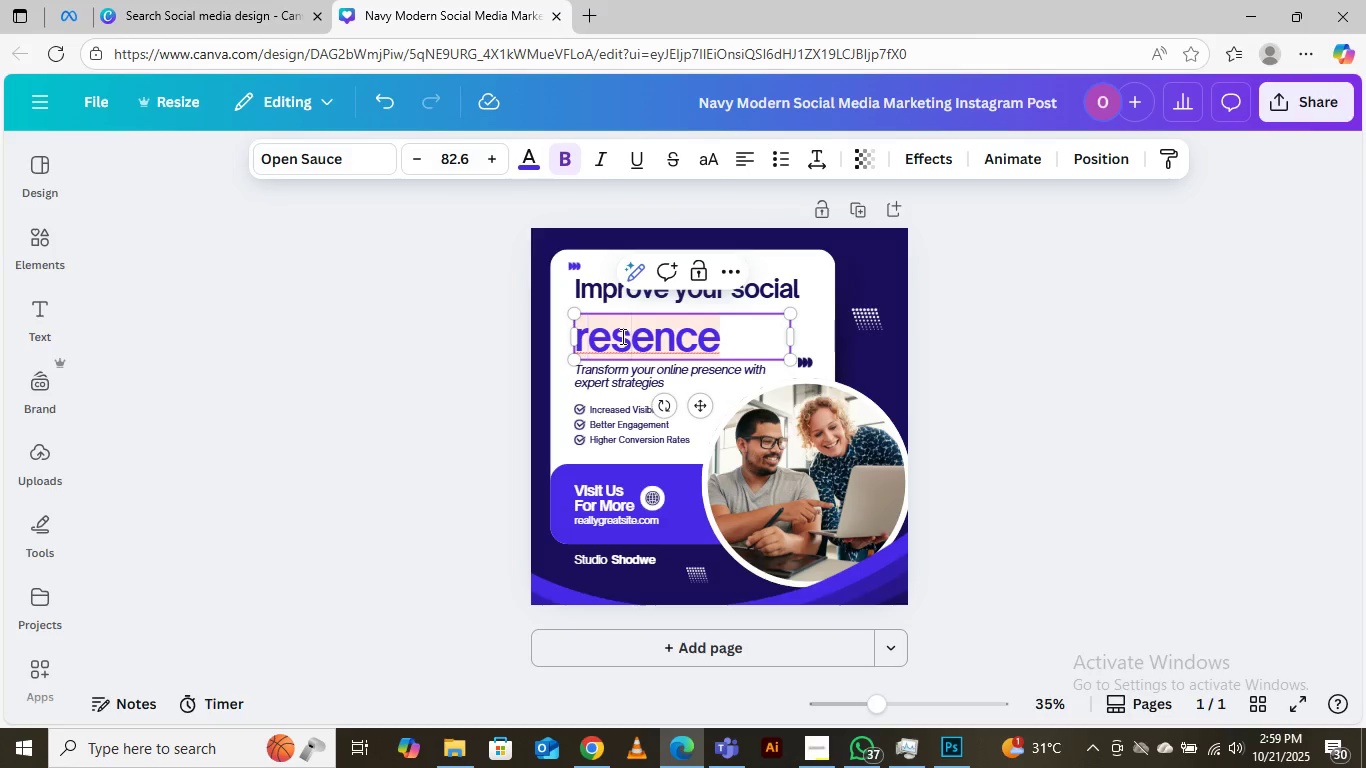 
key(ArrowLeft)
 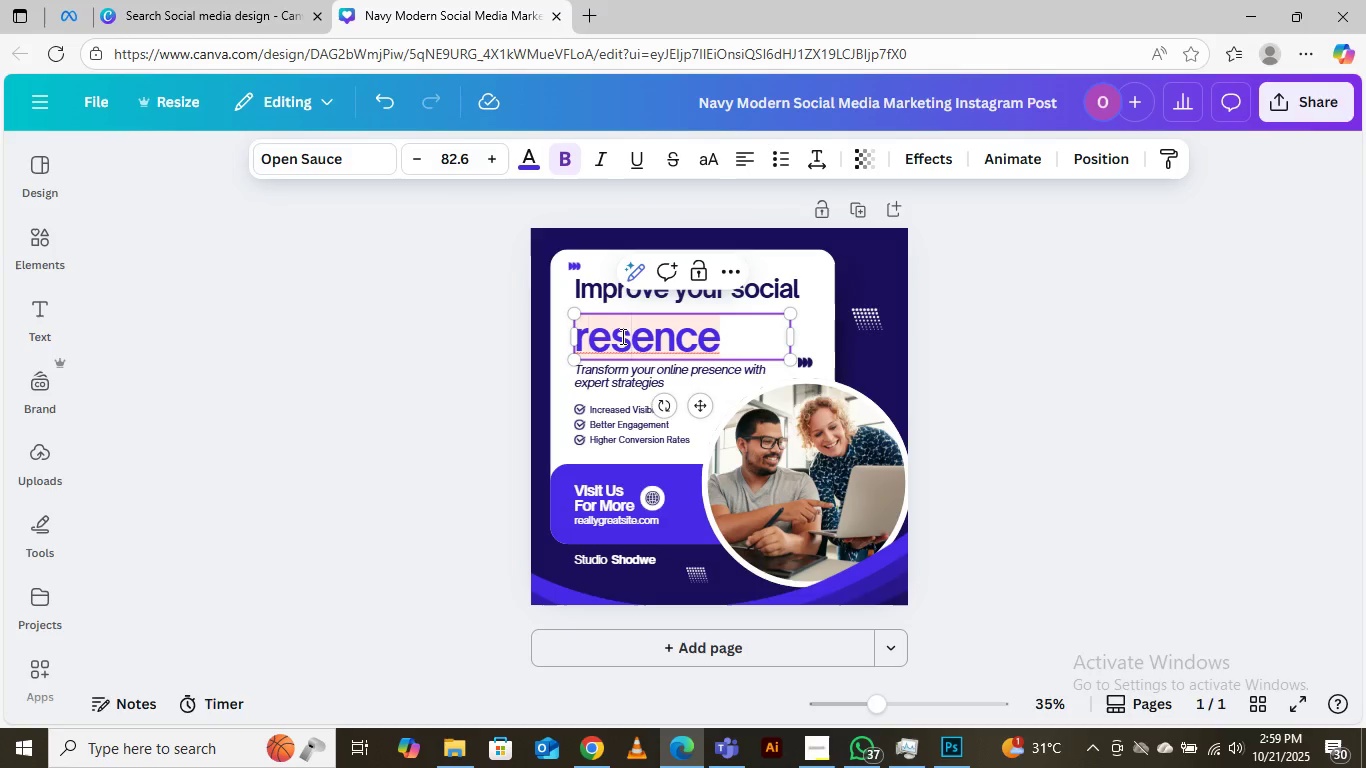 
key(CapsLock)
 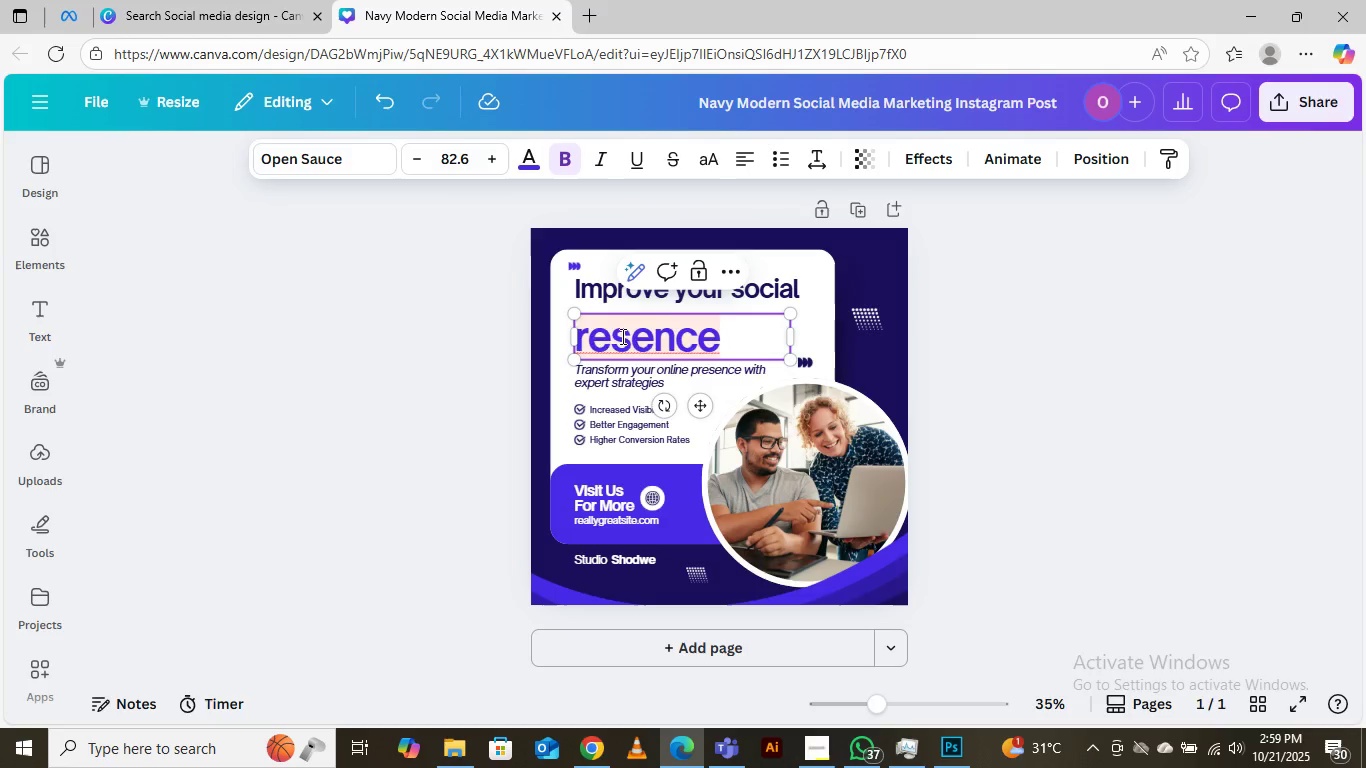 
key(P)
 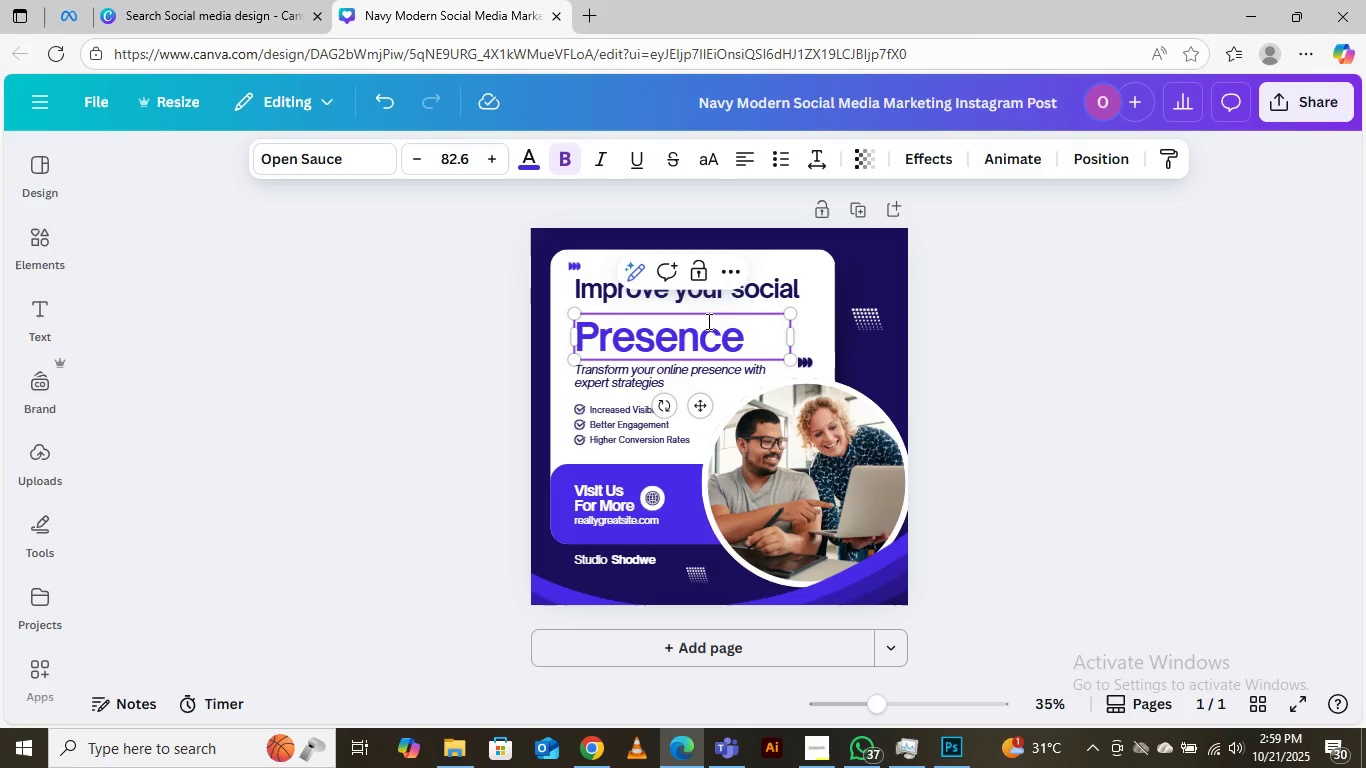 
left_click([784, 295])
 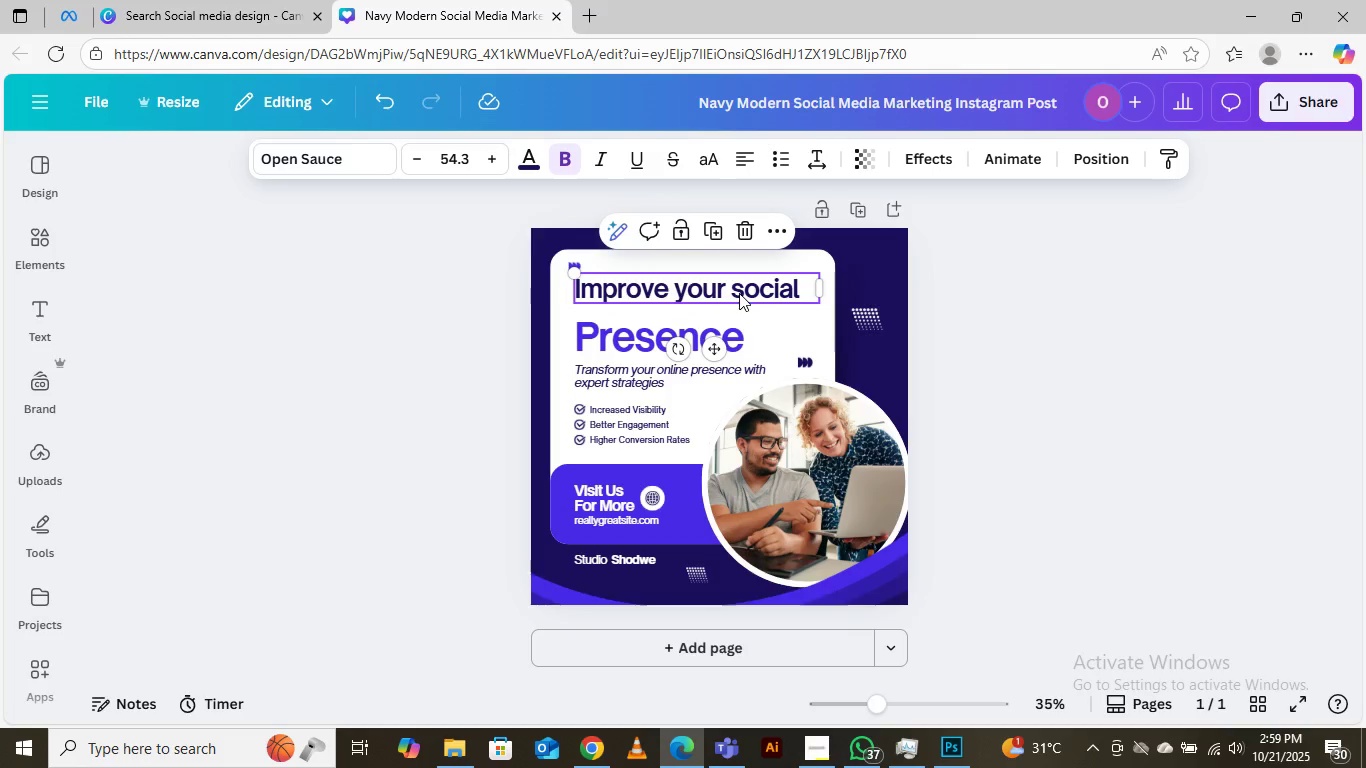 
left_click_drag(start_coordinate=[739, 293], to_coordinate=[738, 305])
 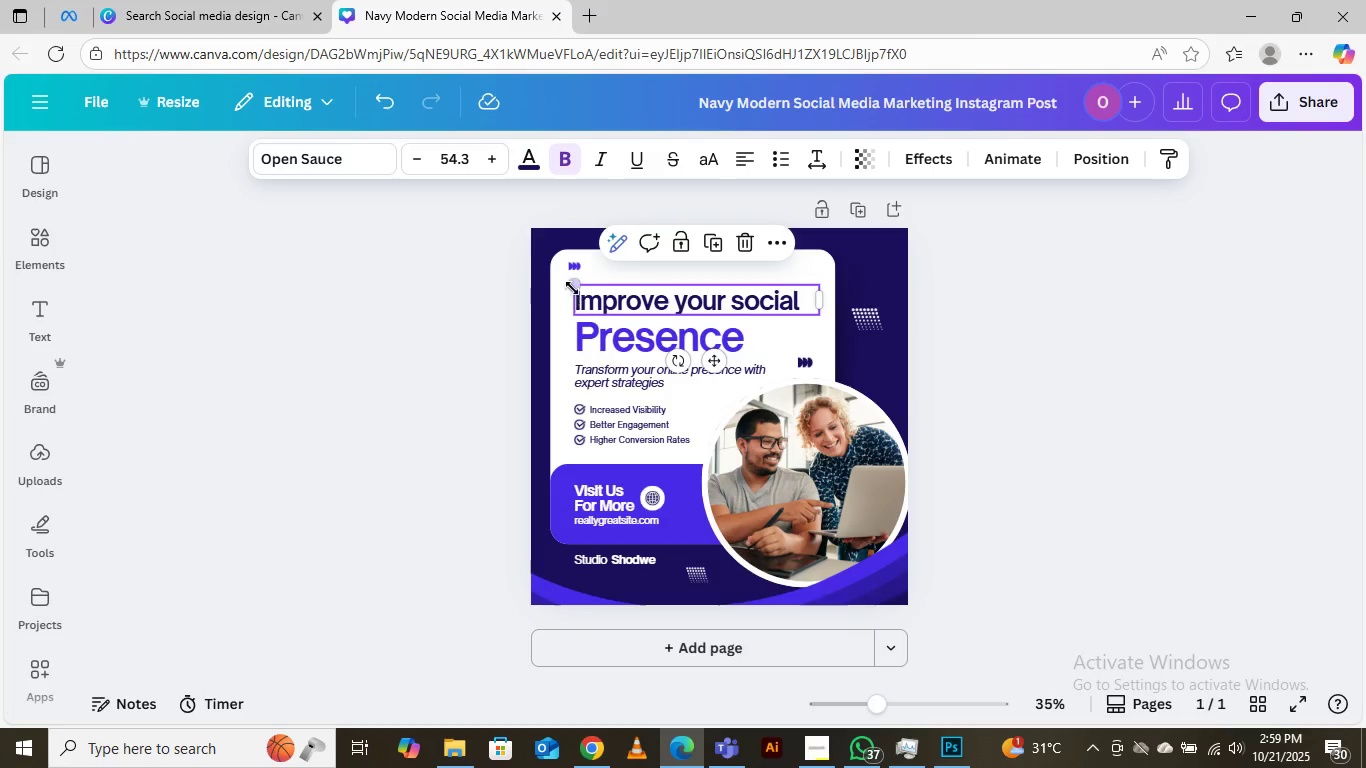 
left_click_drag(start_coordinate=[575, 286], to_coordinate=[595, 286])
 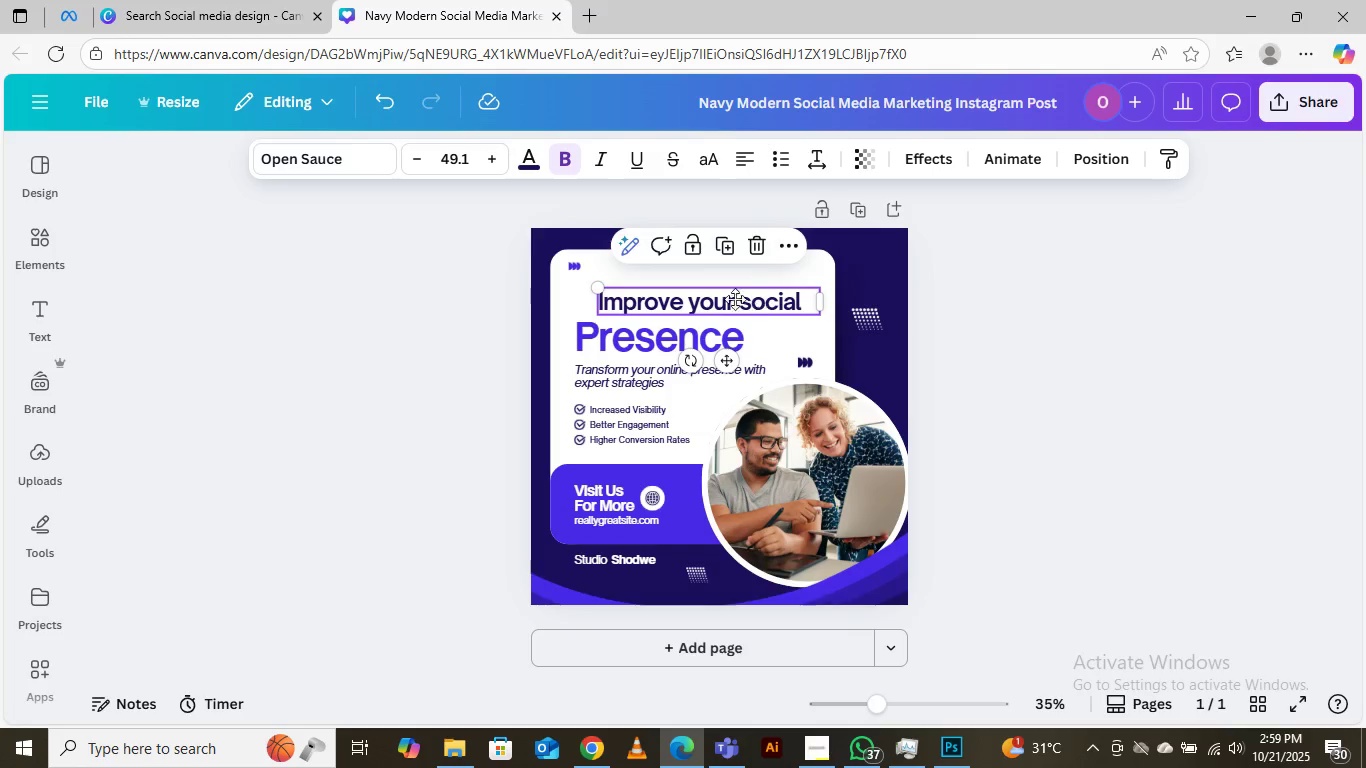 
left_click_drag(start_coordinate=[755, 301], to_coordinate=[730, 301])
 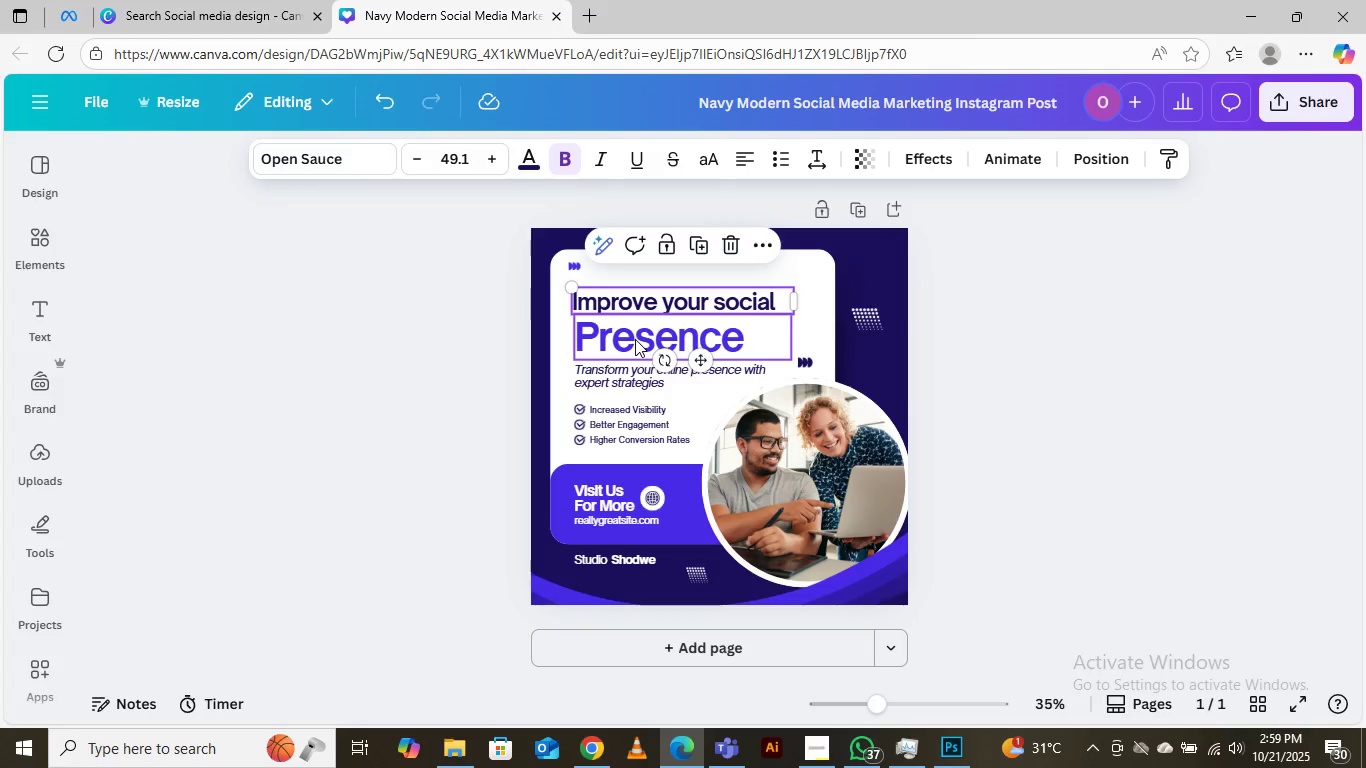 
wait(5.56)
 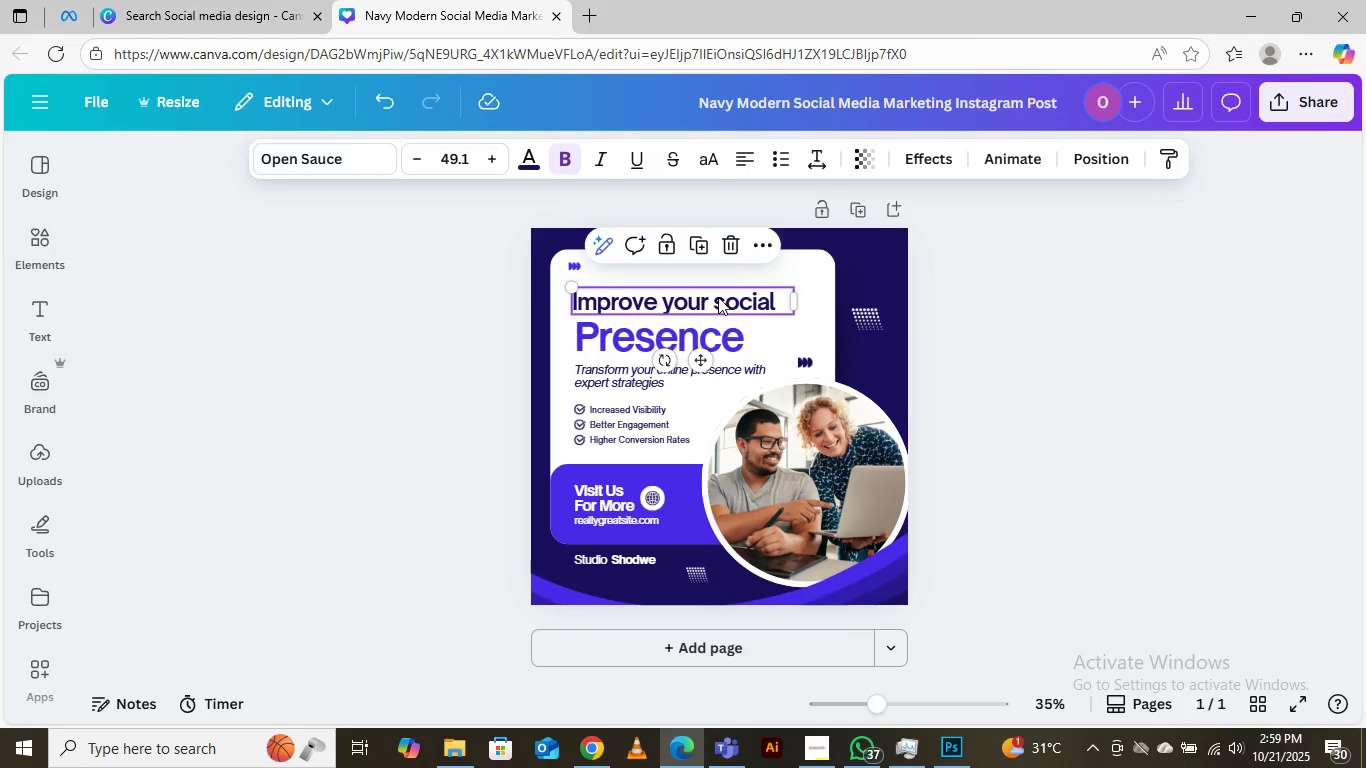 
double_click([635, 339])
 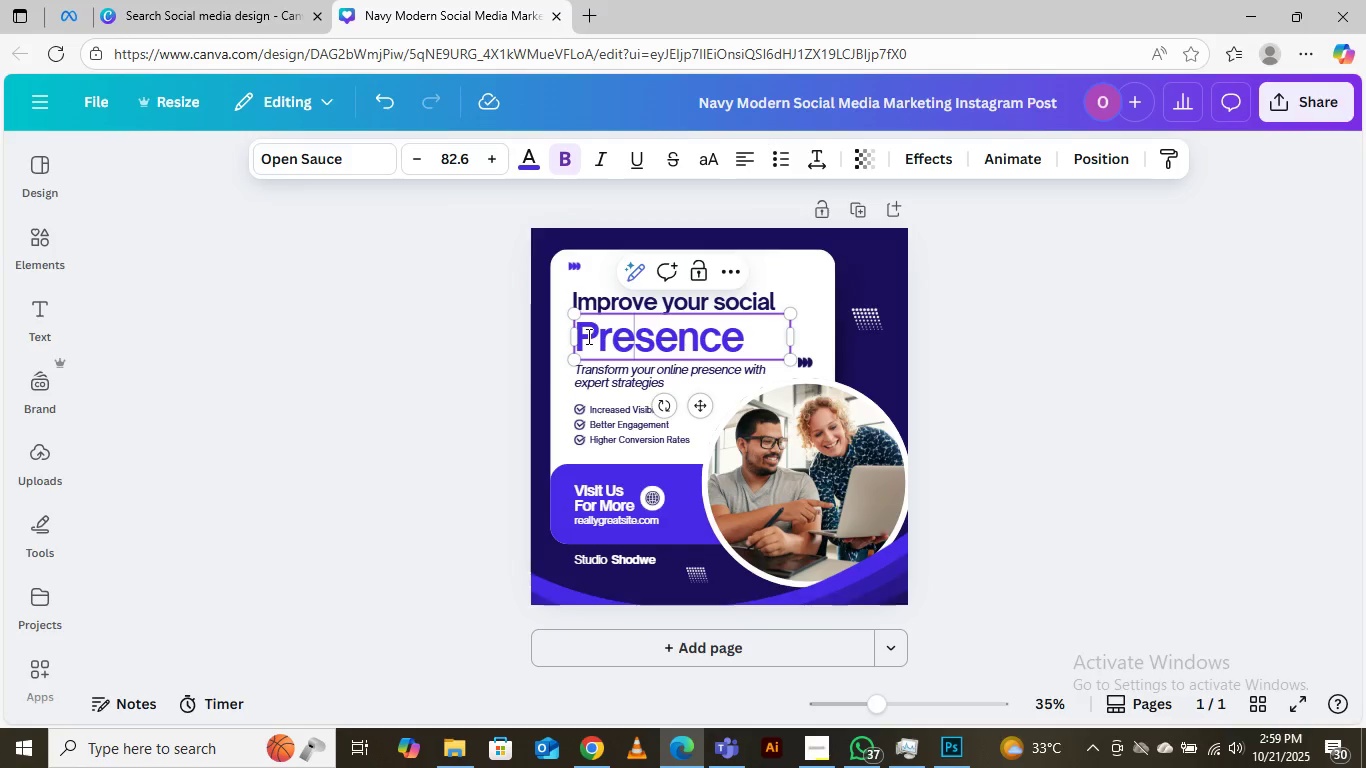 
left_click([587, 336])
 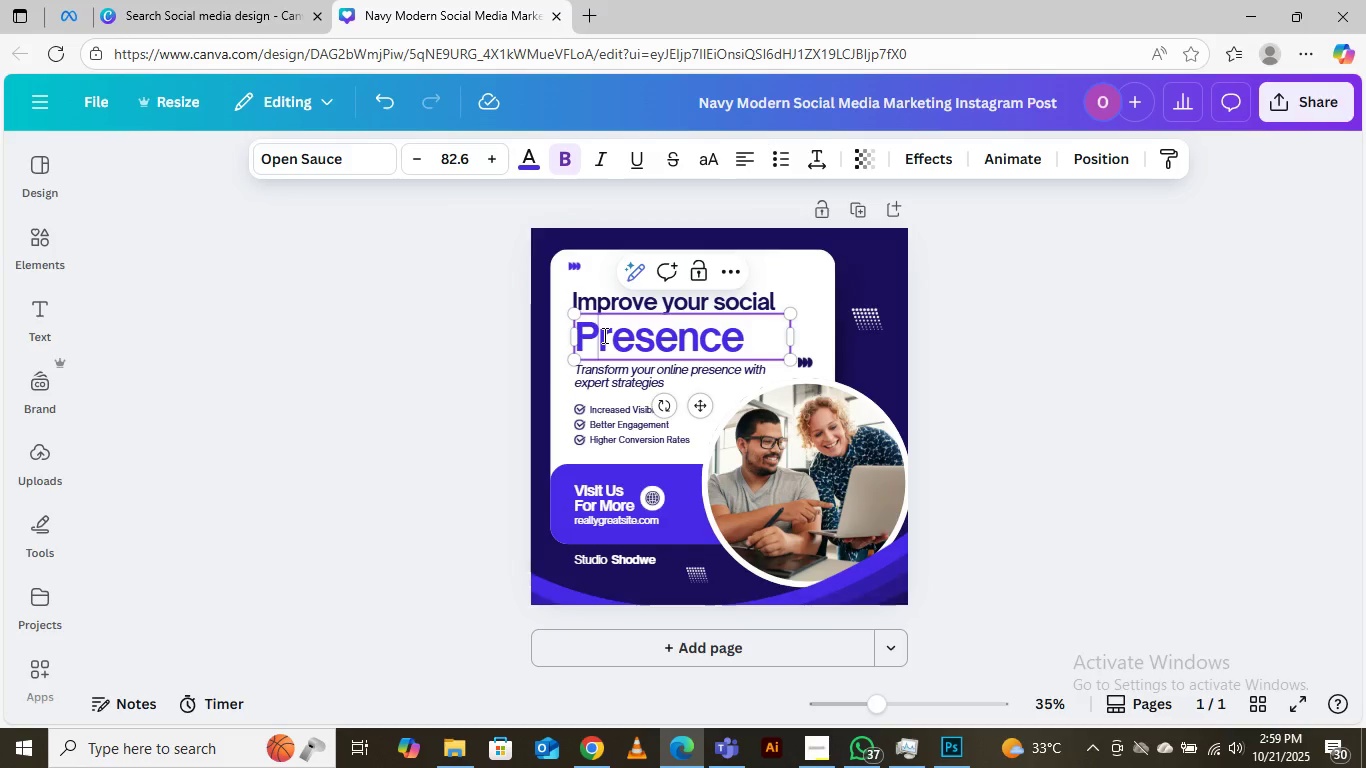 
key(ArrowLeft)
 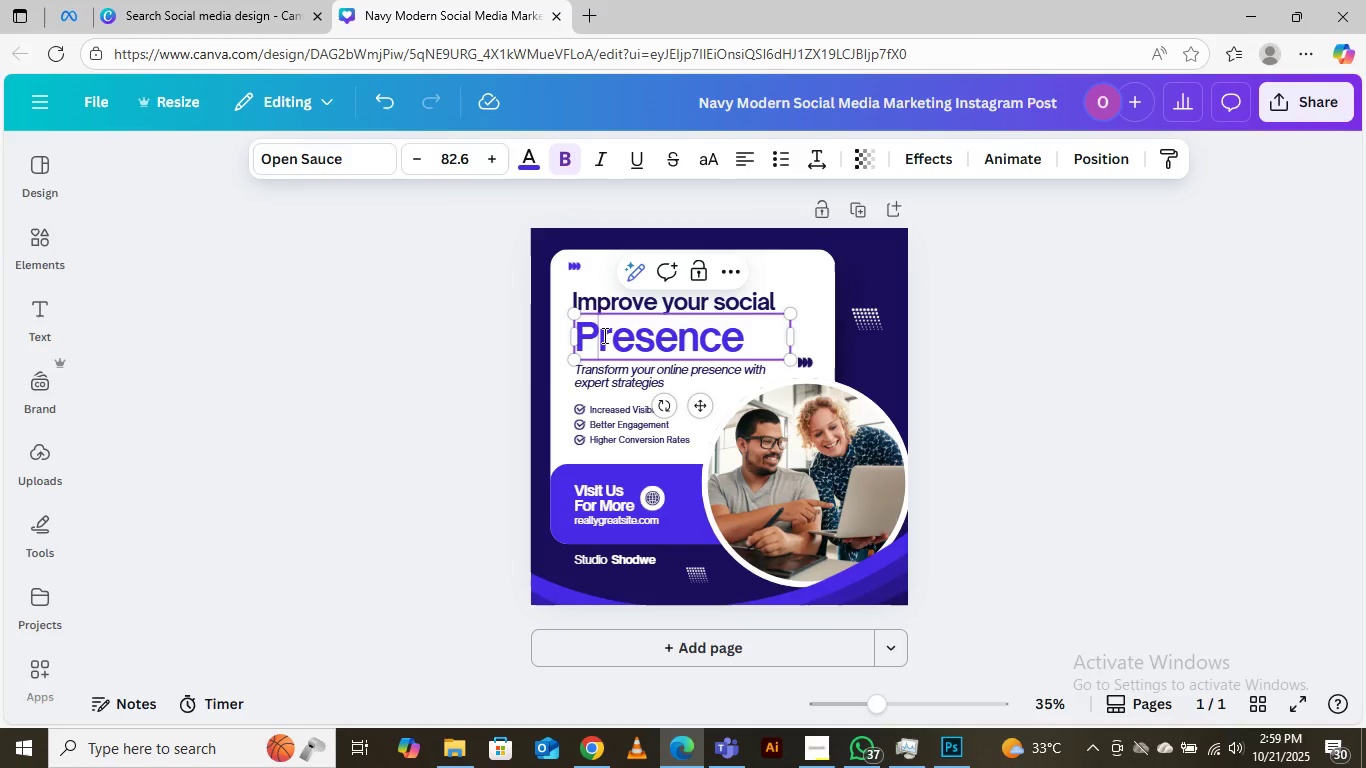 
key(S)
 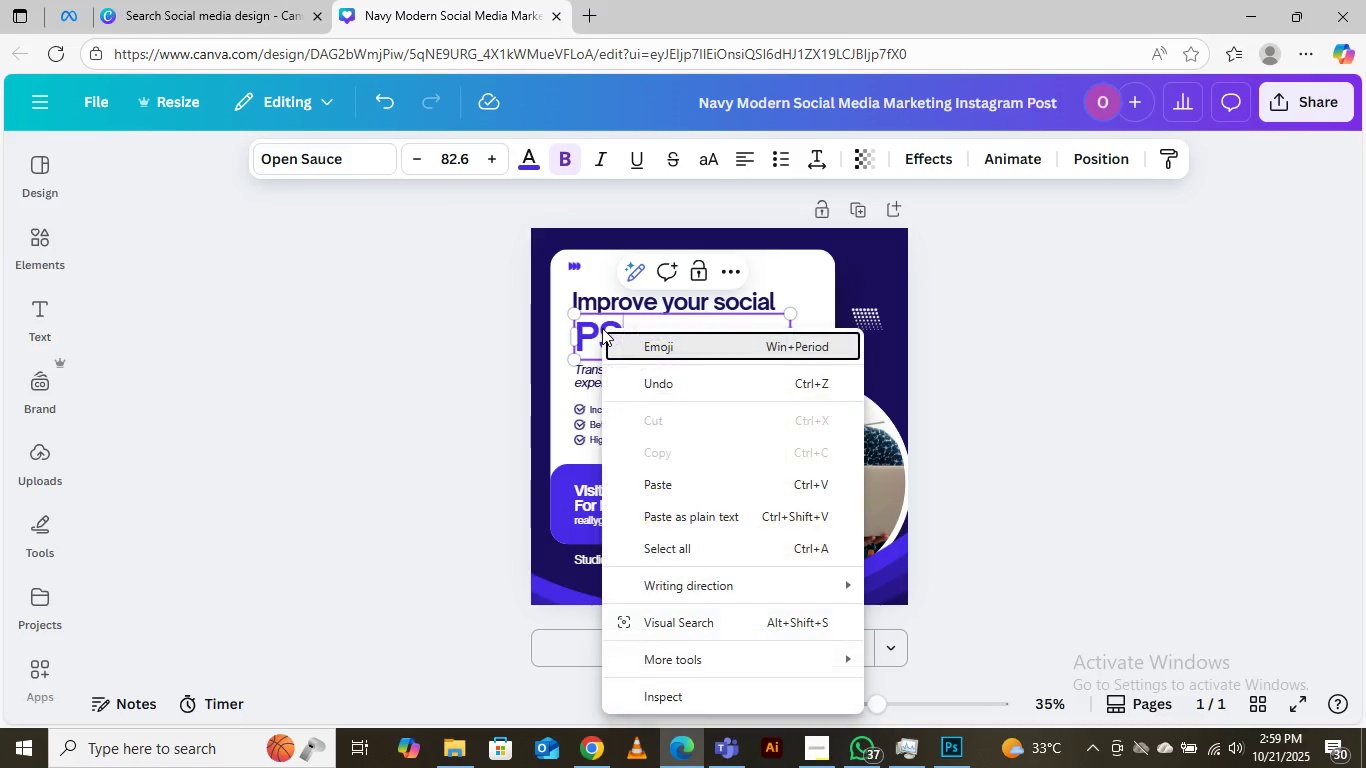 
key(CapsLock)
 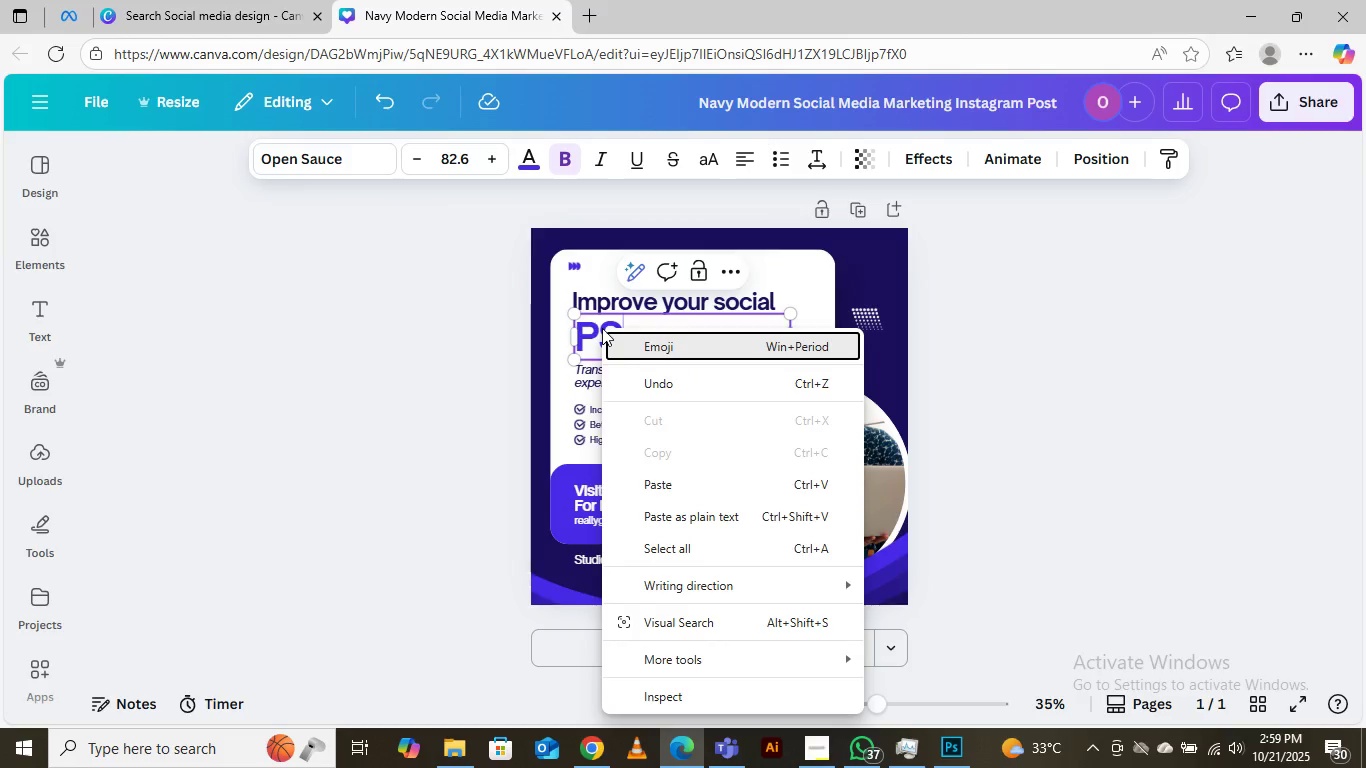 
key(Backspace)
 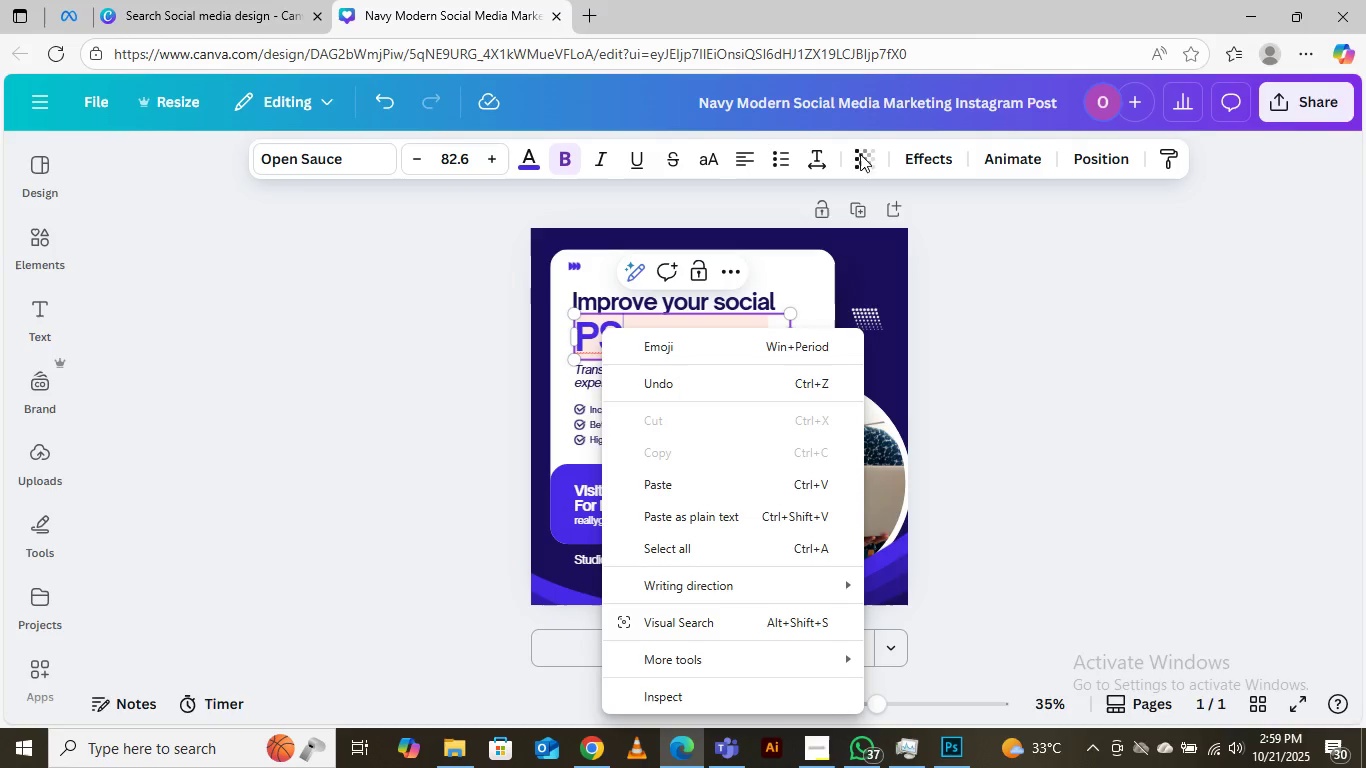 
left_click([811, 265])
 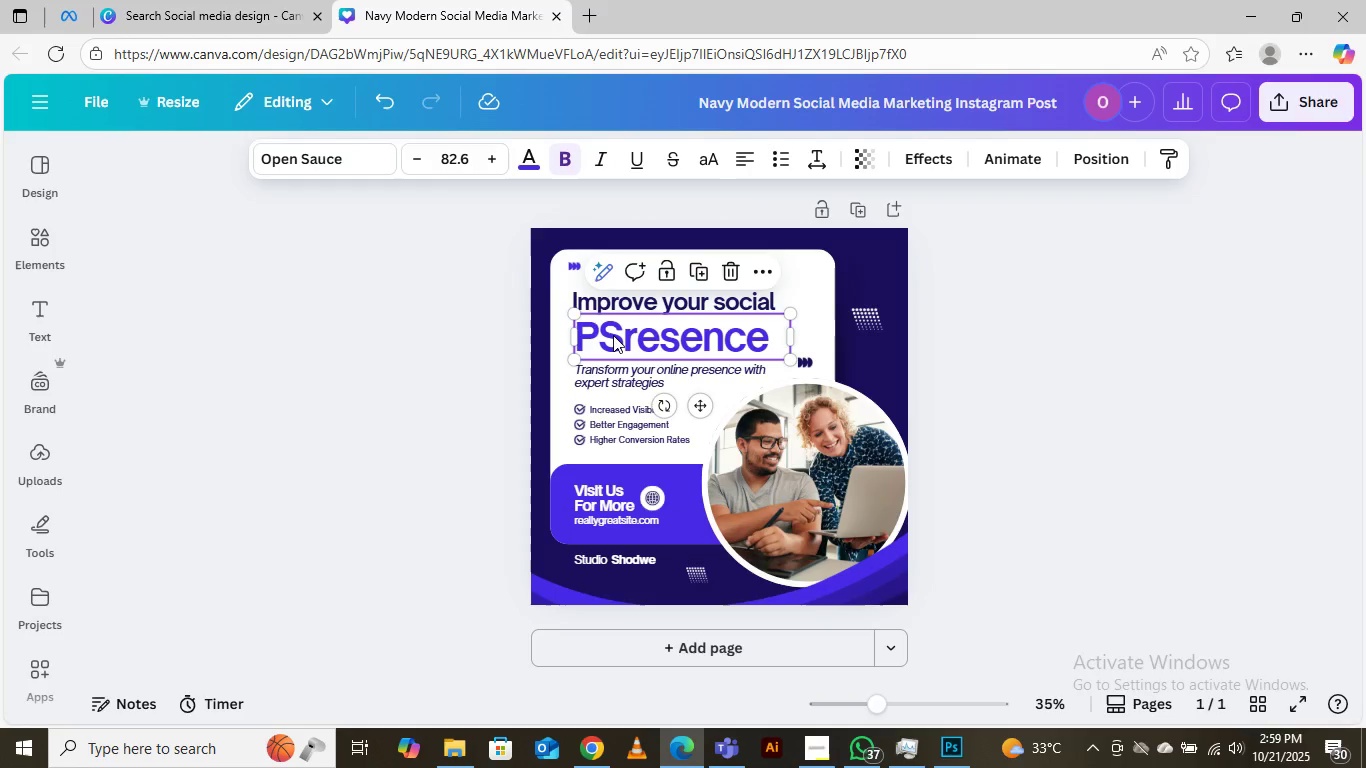 
double_click([613, 335])
 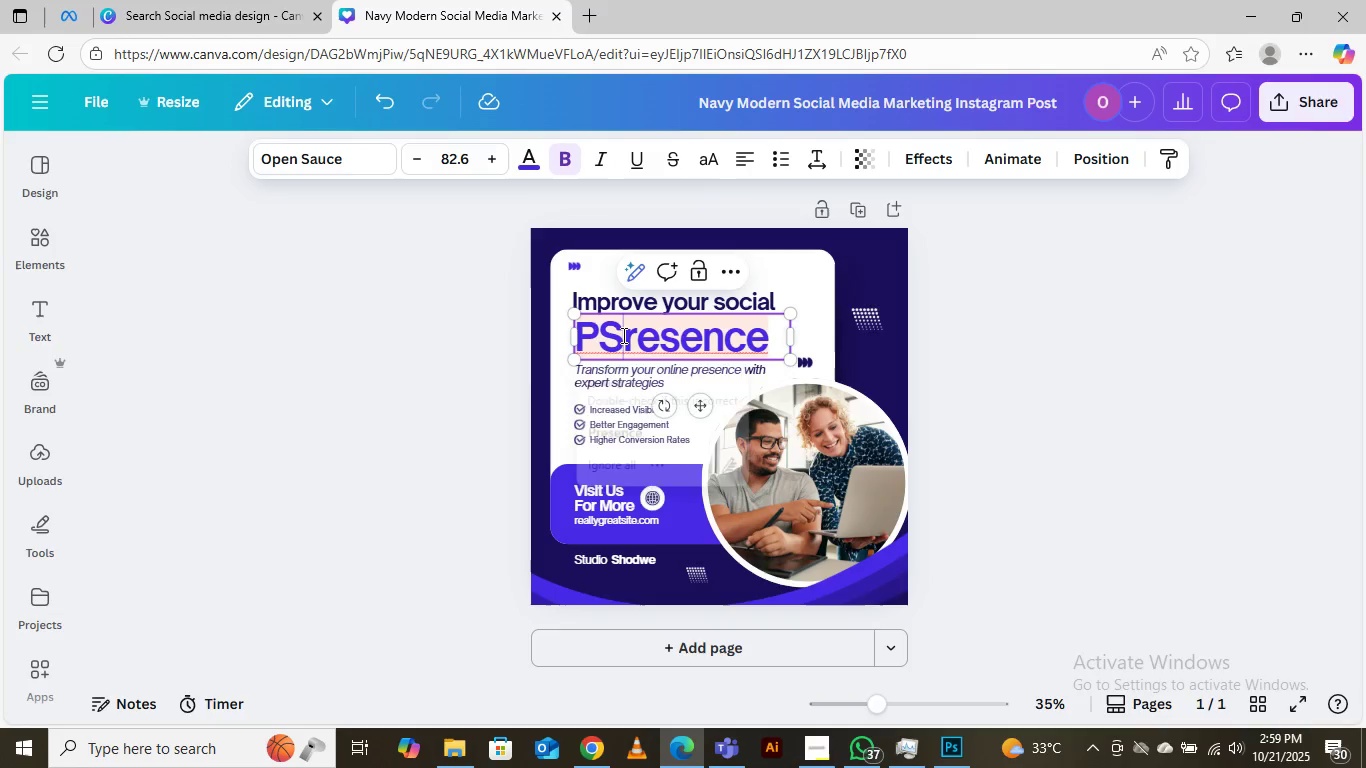 
triple_click([622, 335])
 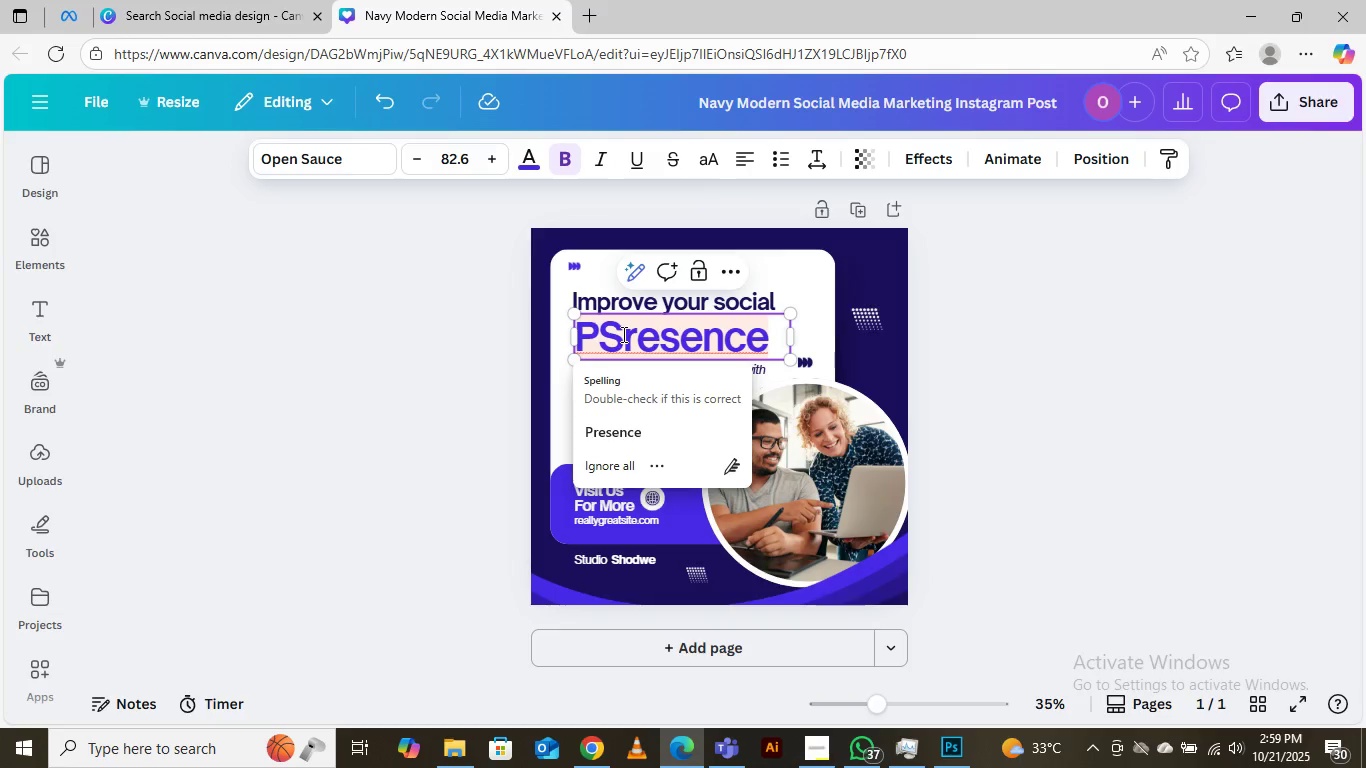 
key(Backspace)
 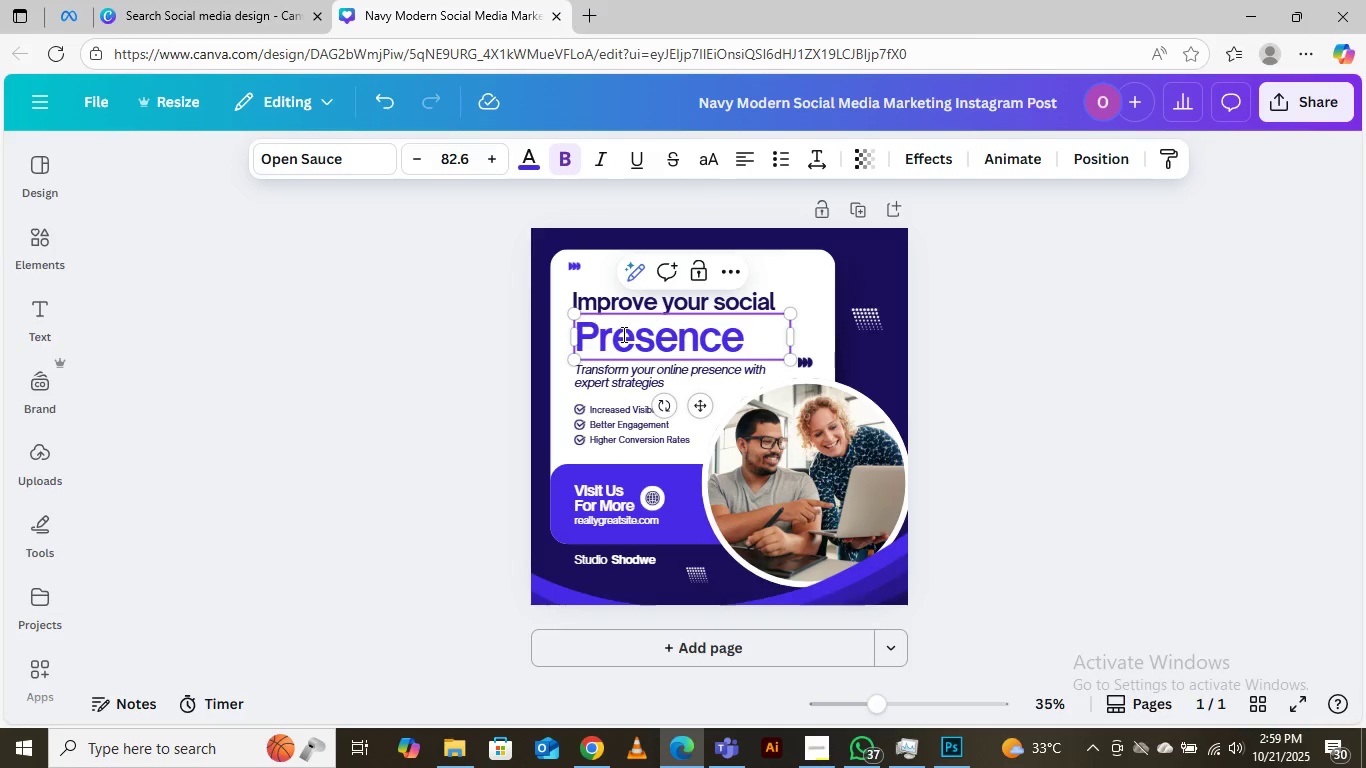 
key(ArrowLeft)
 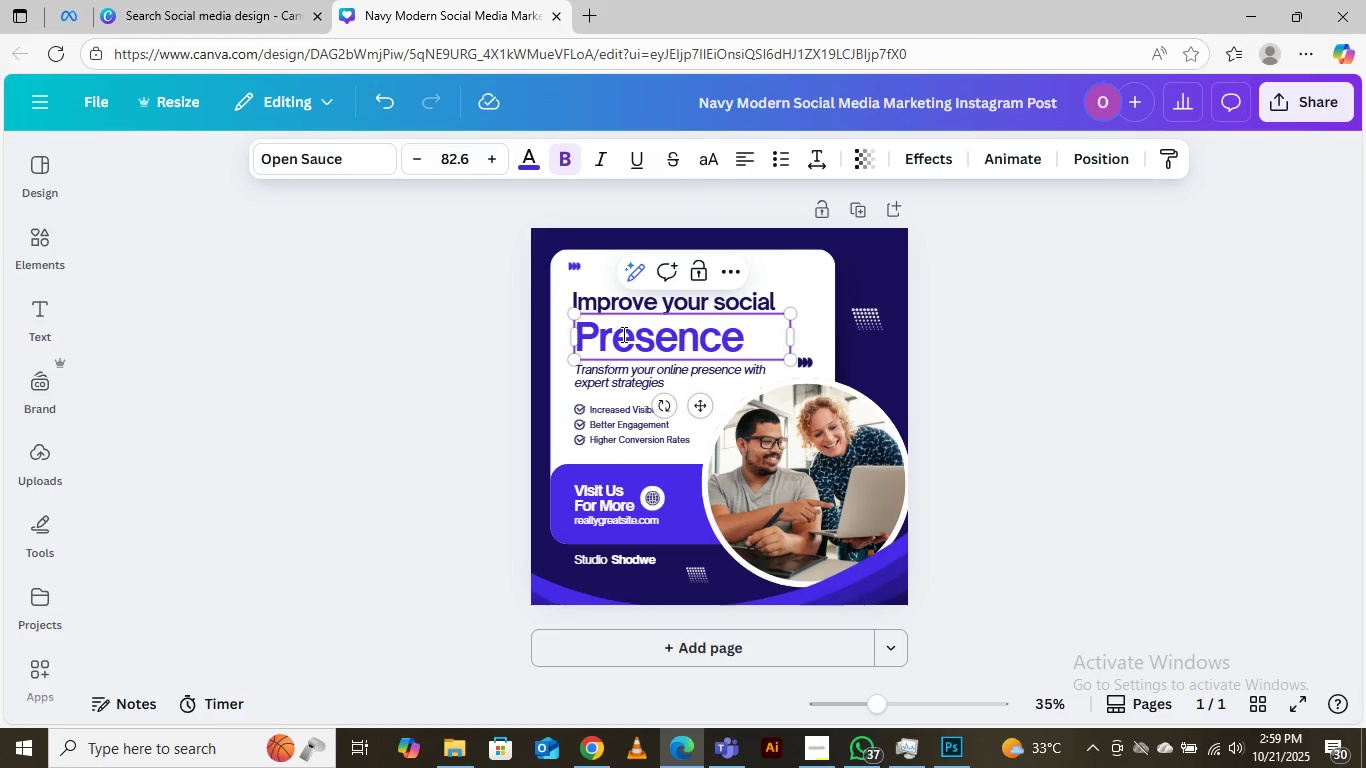 
type(Social Media )
 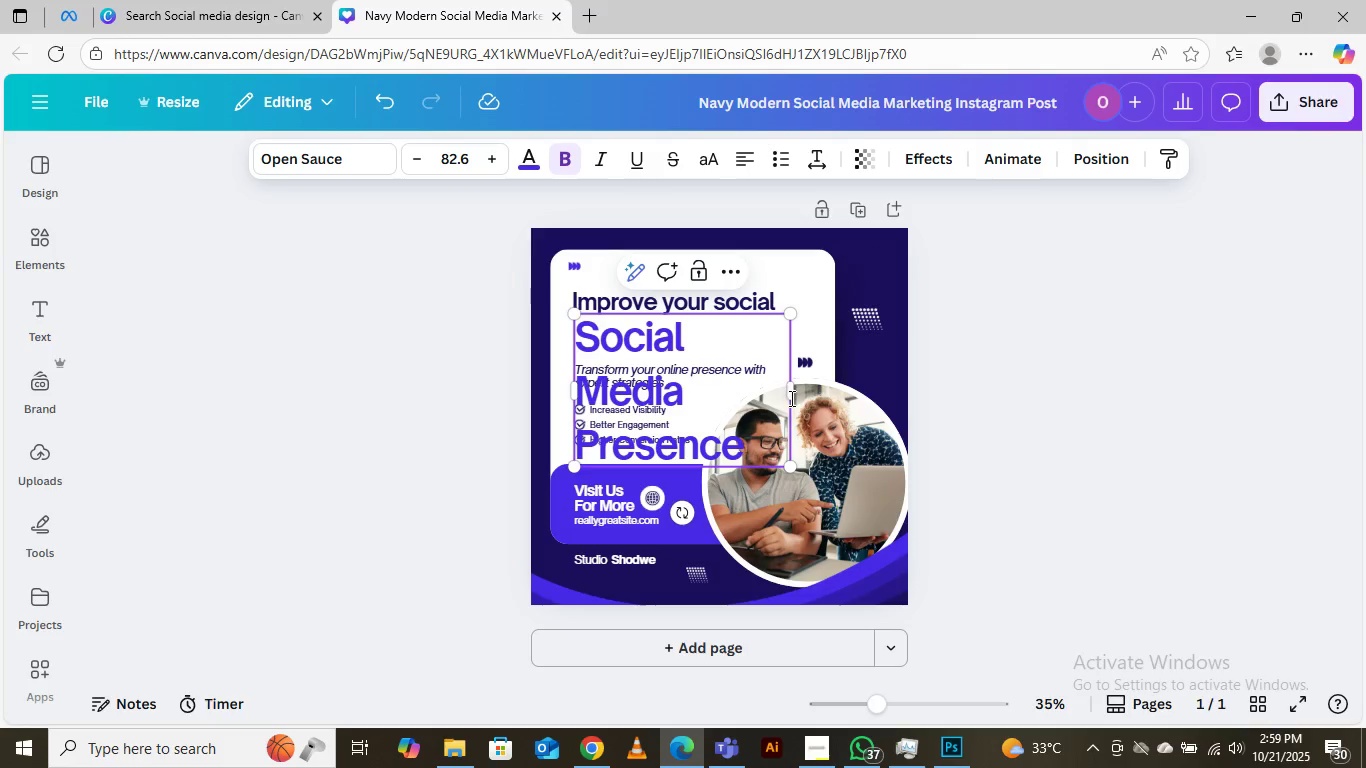 
left_click_drag(start_coordinate=[795, 395], to_coordinate=[861, 375])
 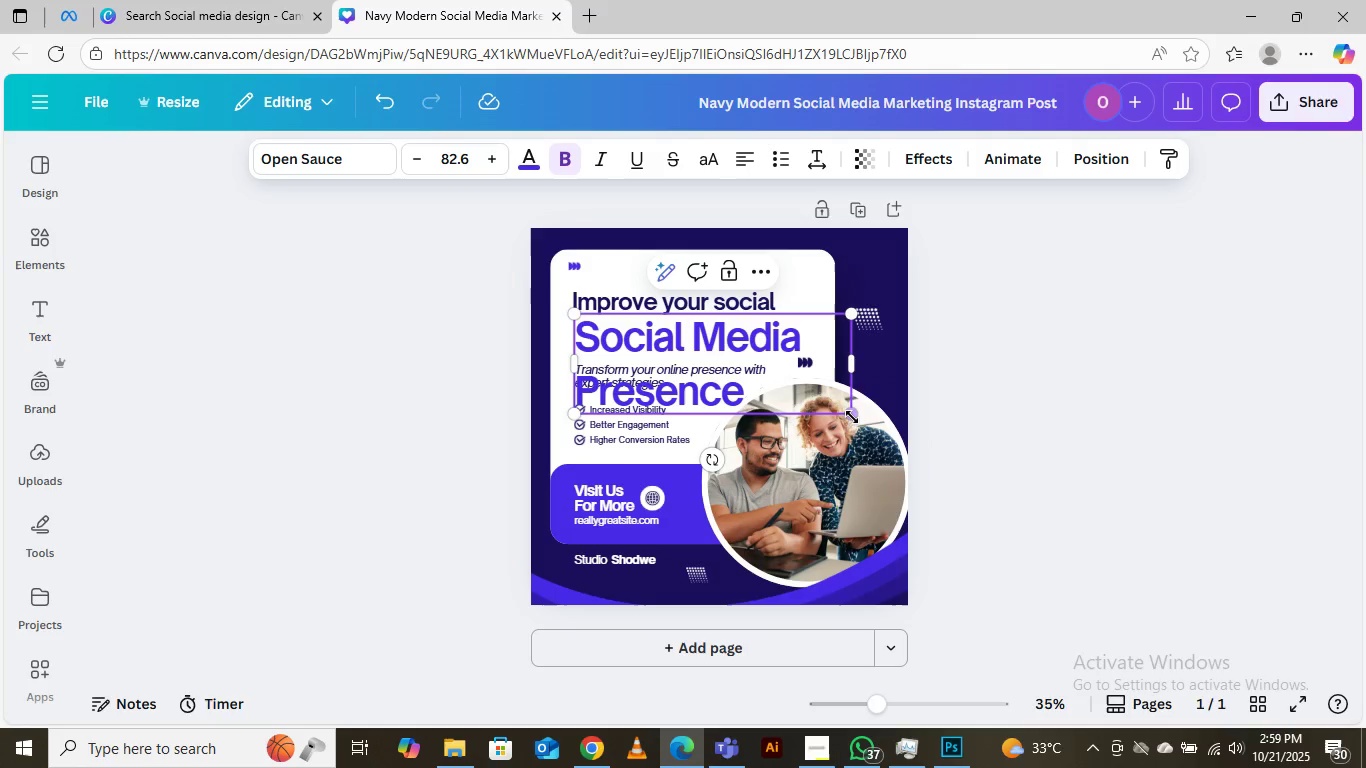 
left_click_drag(start_coordinate=[852, 417], to_coordinate=[817, 364])
 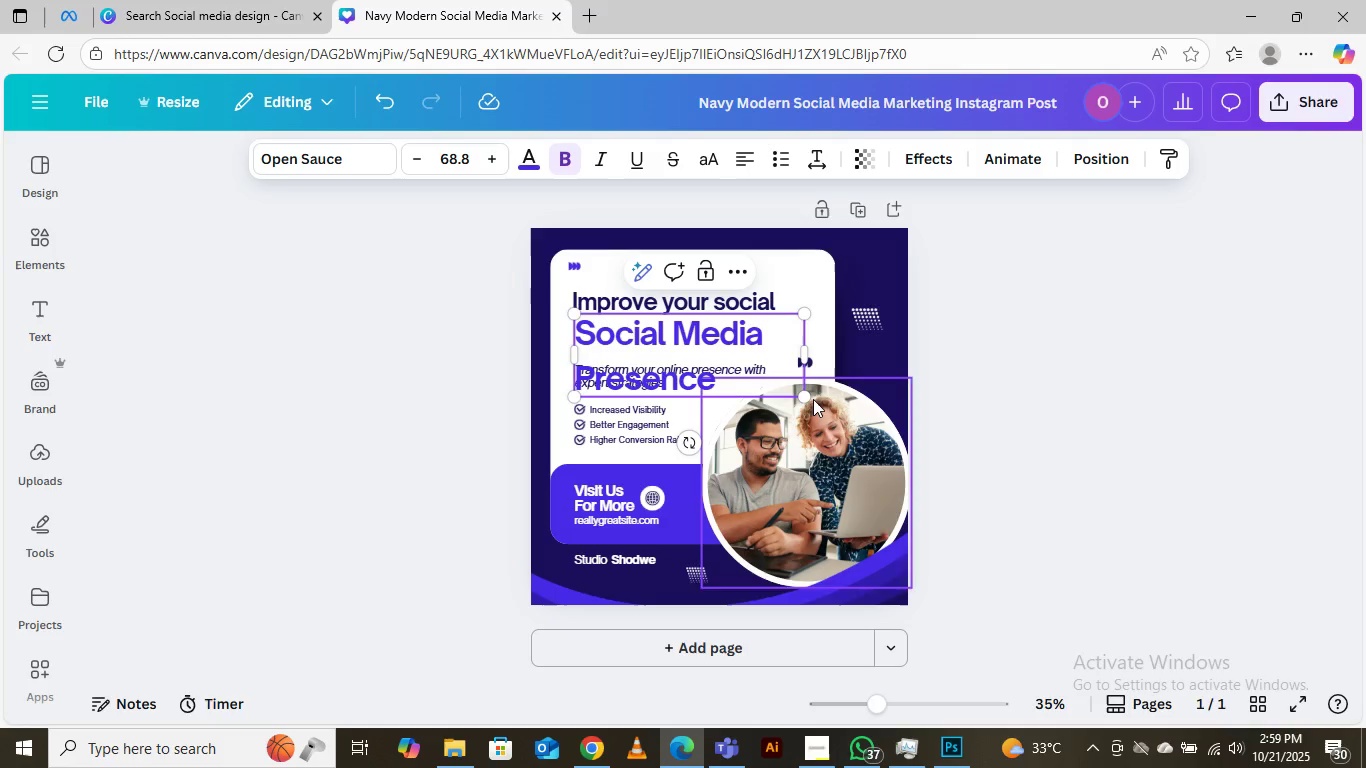 
left_click([728, 305])
 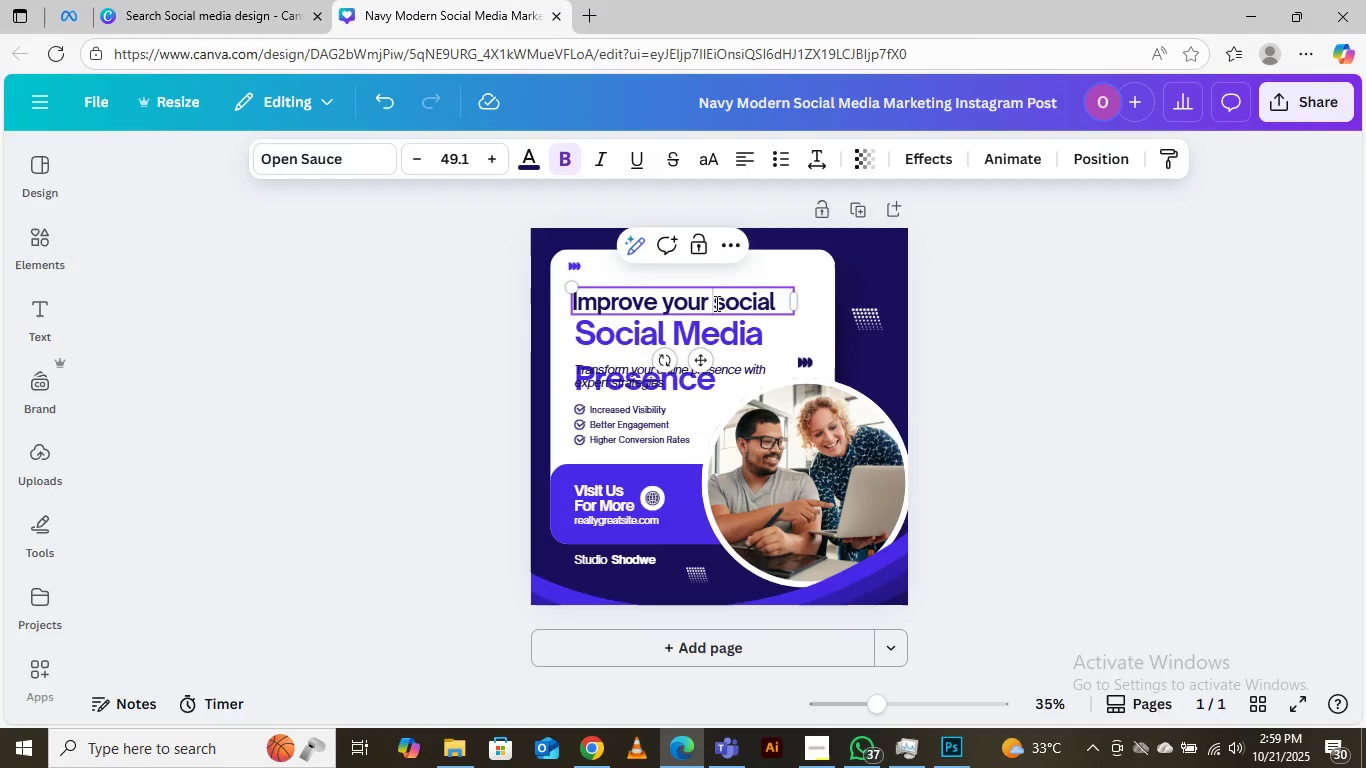 
double_click([715, 303])
 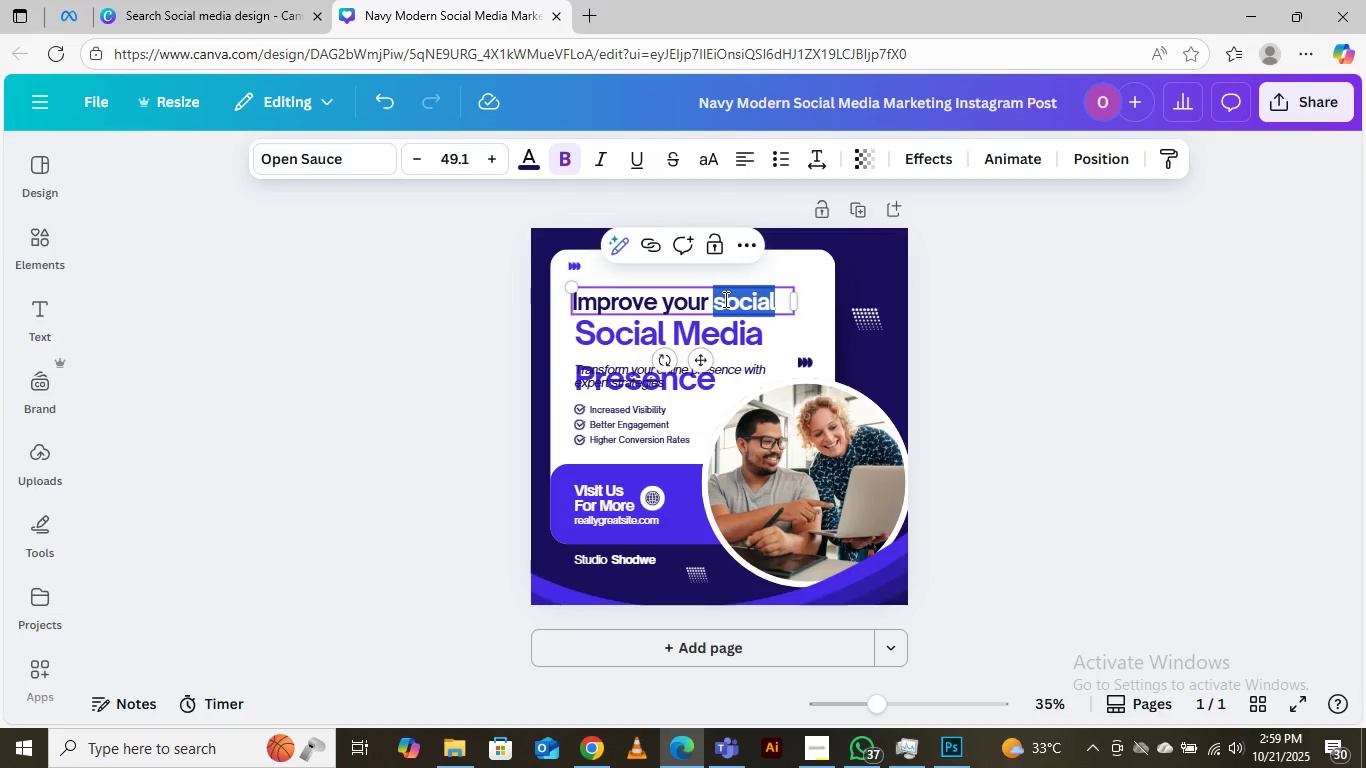 
key(Backspace)
 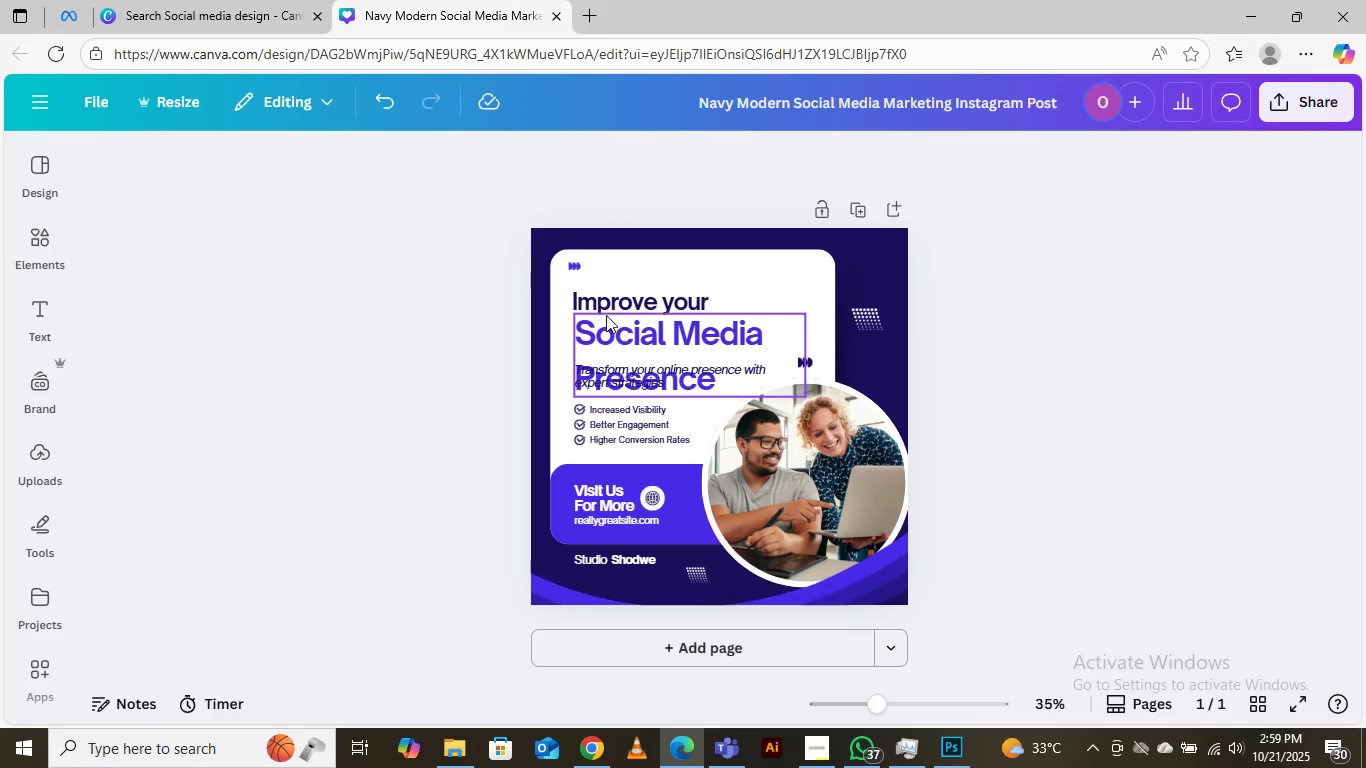 
left_click_drag(start_coordinate=[642, 302], to_coordinate=[642, 295])
 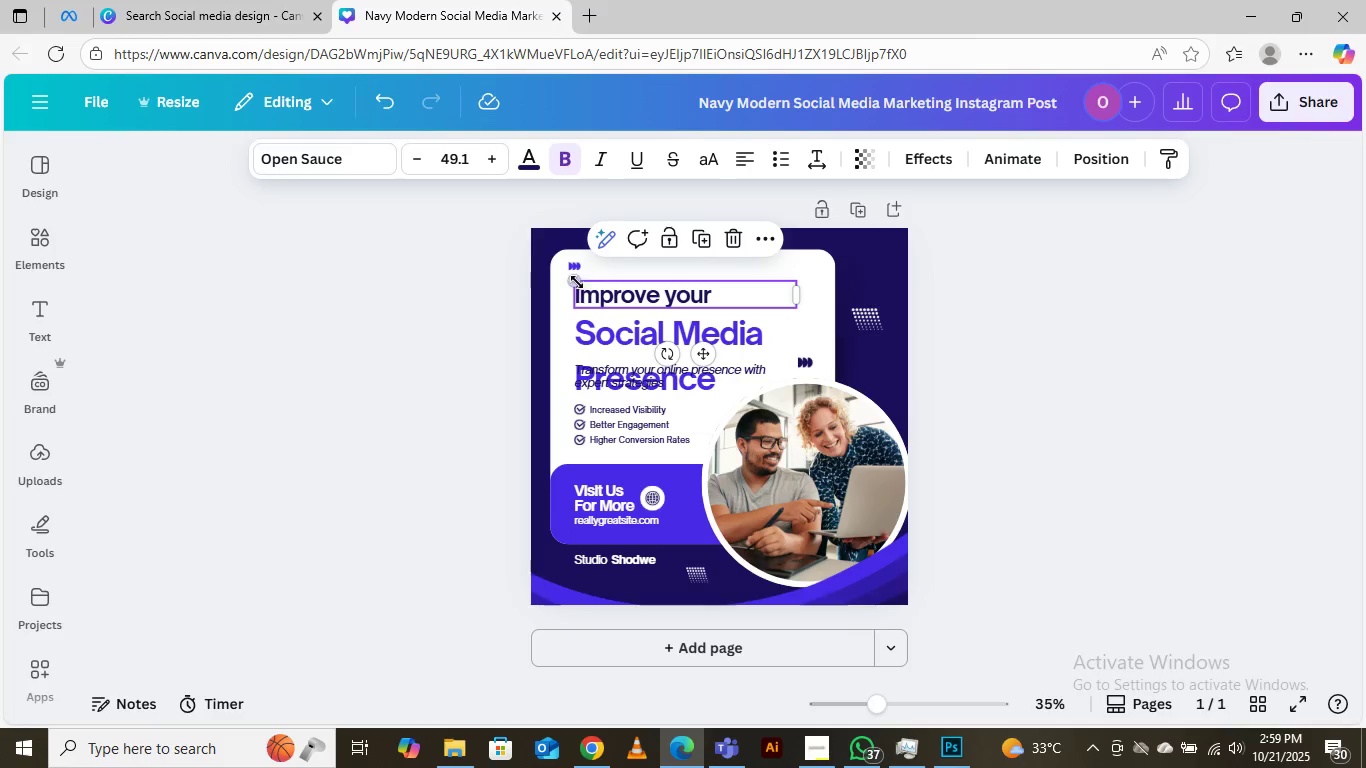 
left_click_drag(start_coordinate=[577, 282], to_coordinate=[529, 263])
 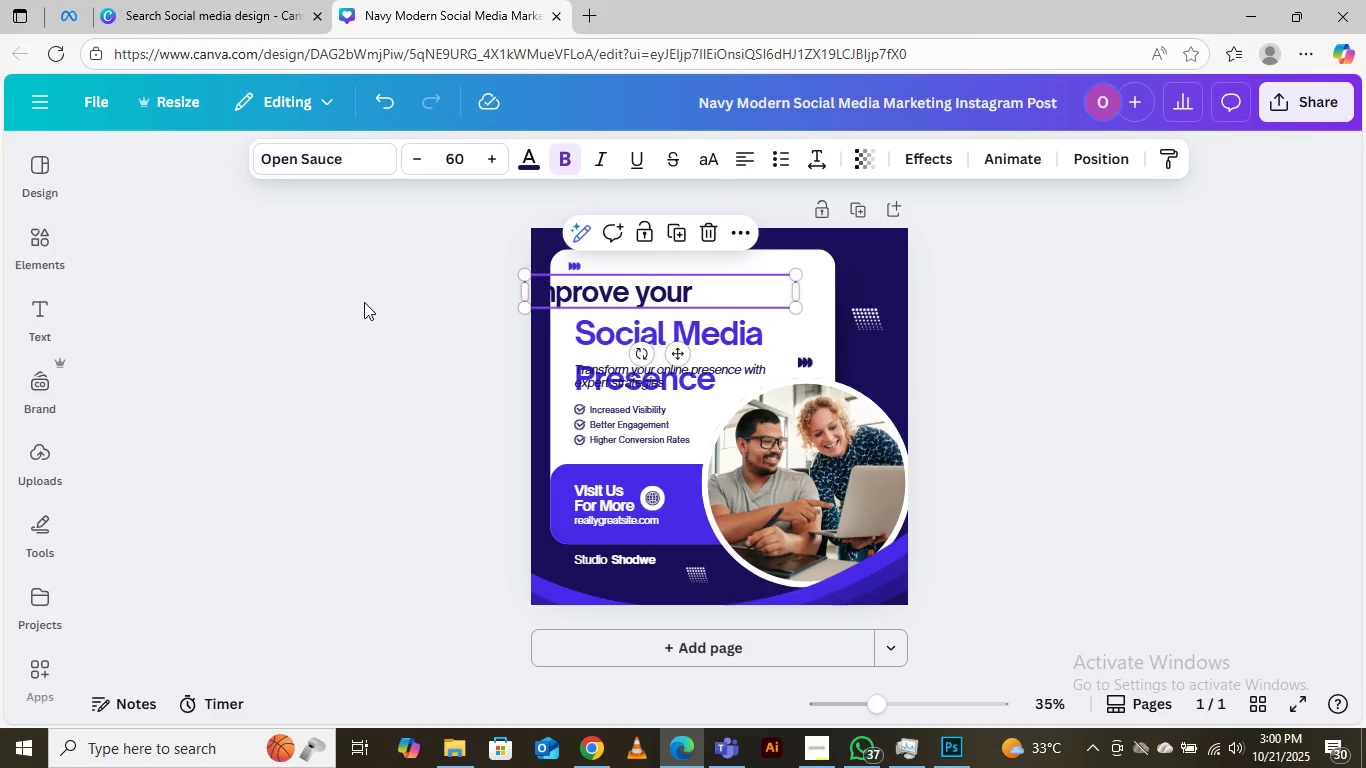 
left_click([364, 302])
 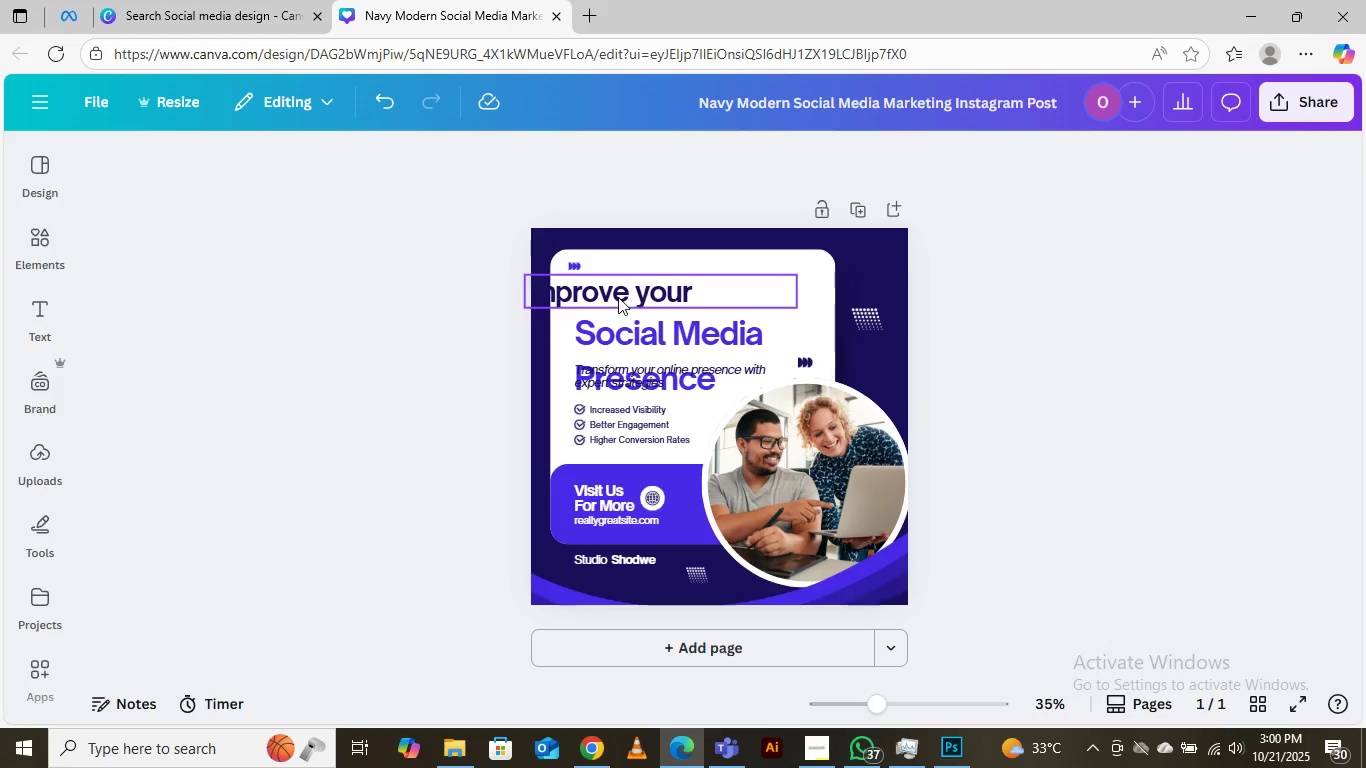 
left_click_drag(start_coordinate=[618, 297], to_coordinate=[664, 298])
 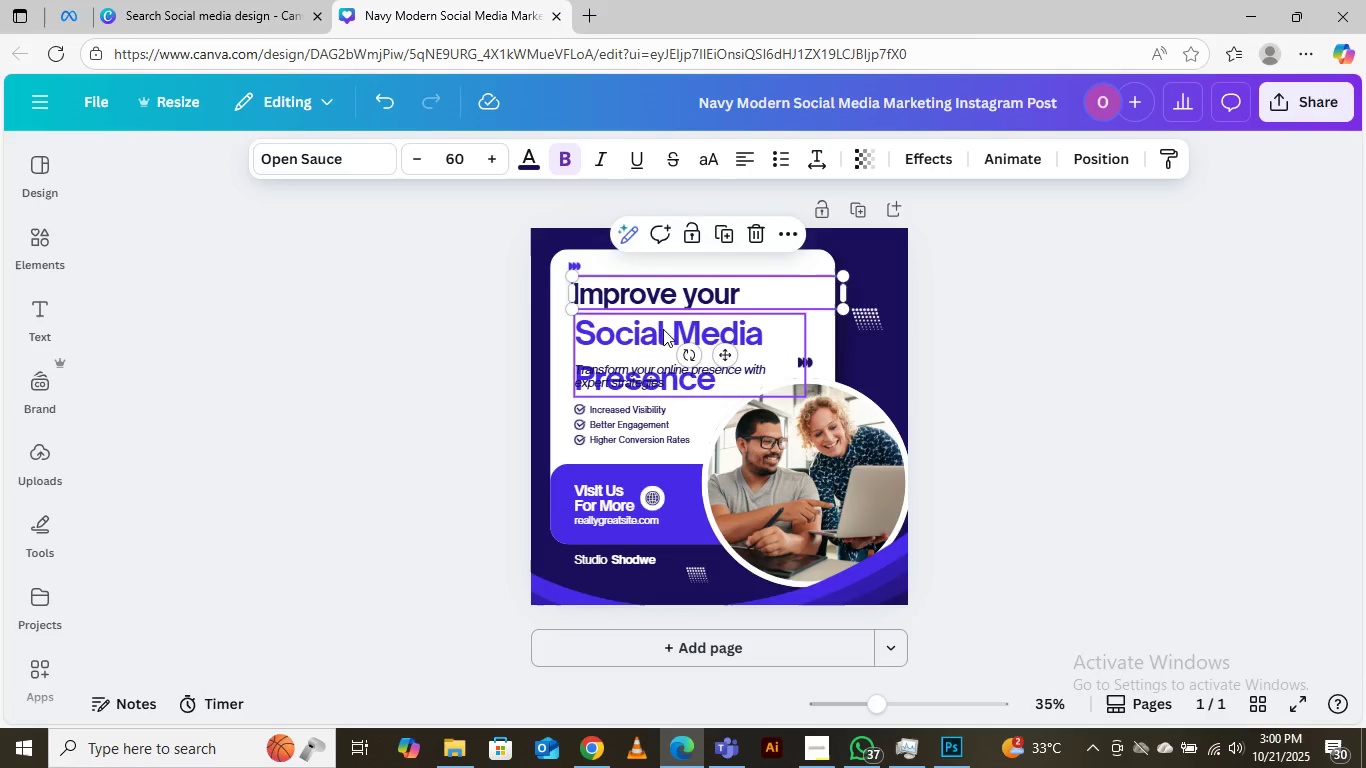 
left_click([663, 329])
 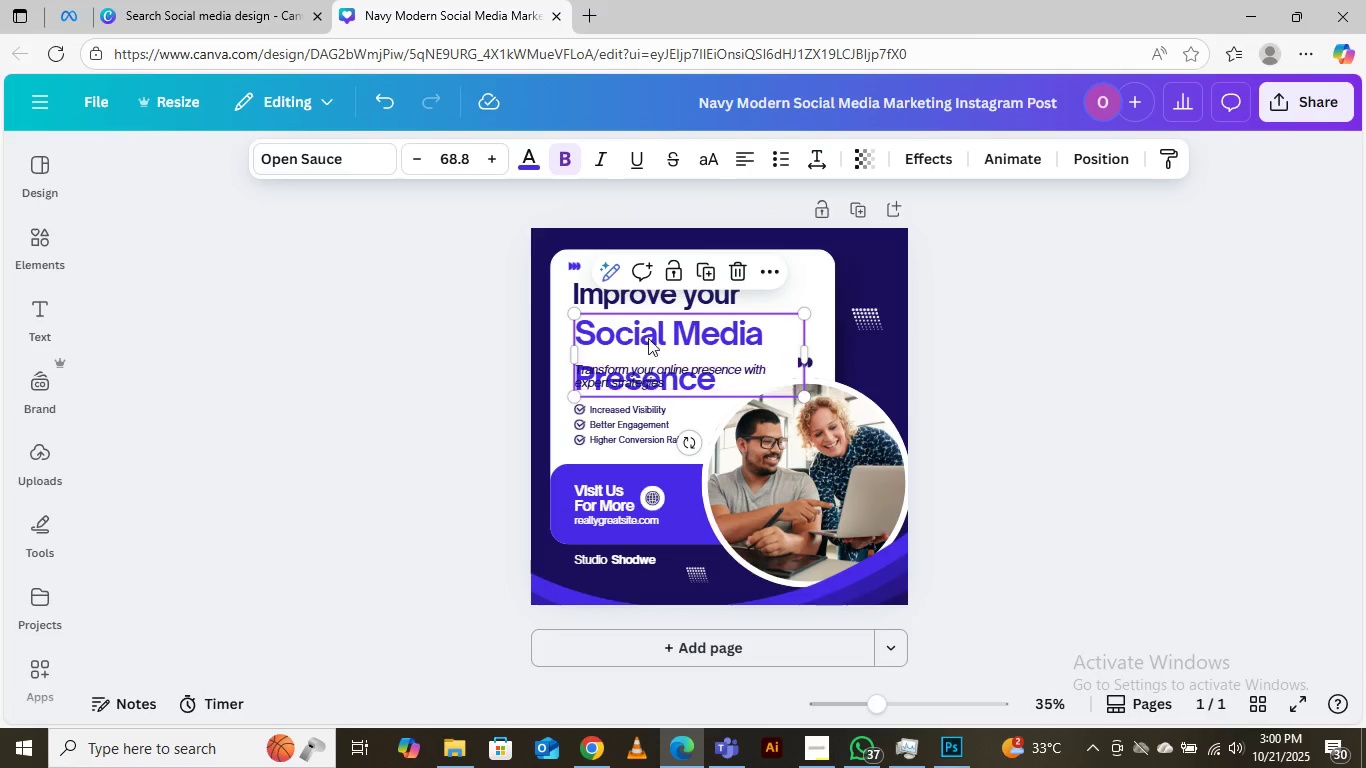 
left_click([649, 333])
 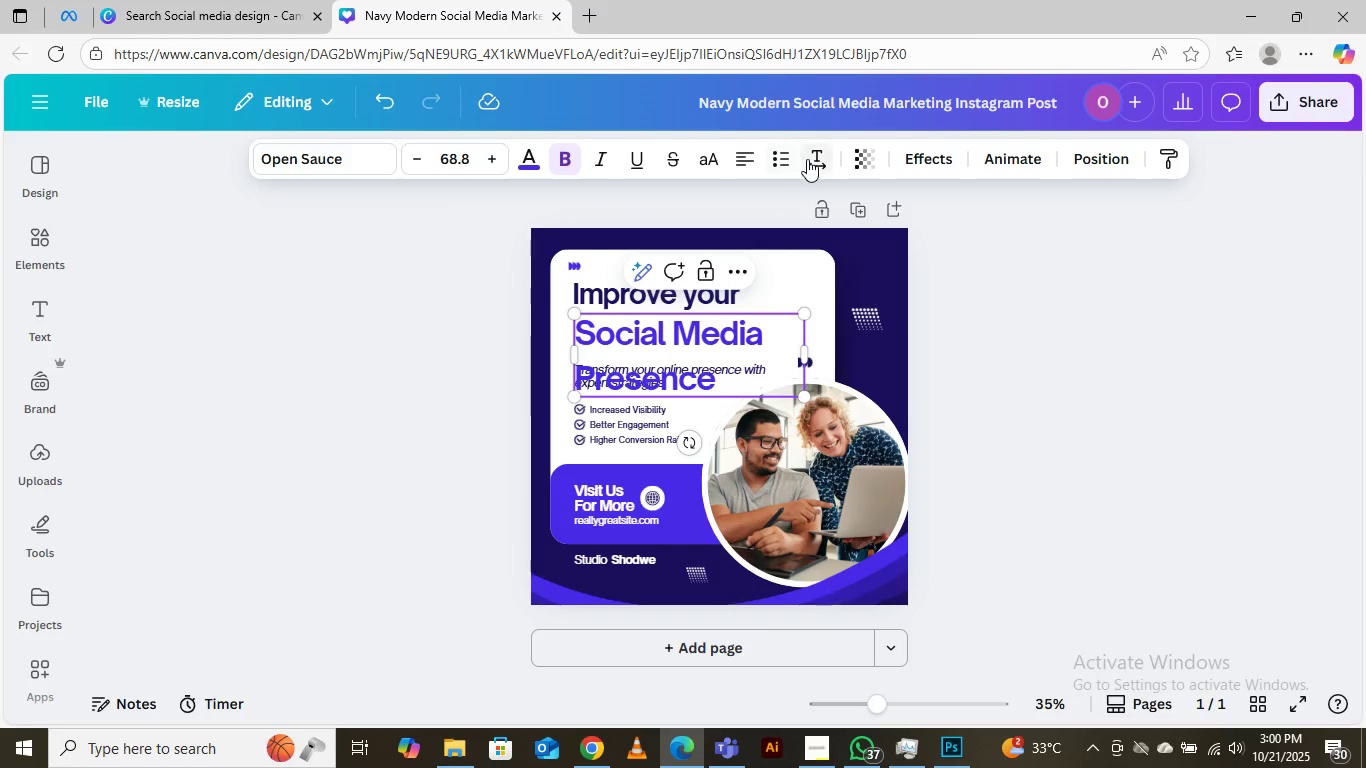 
left_click([808, 159])
 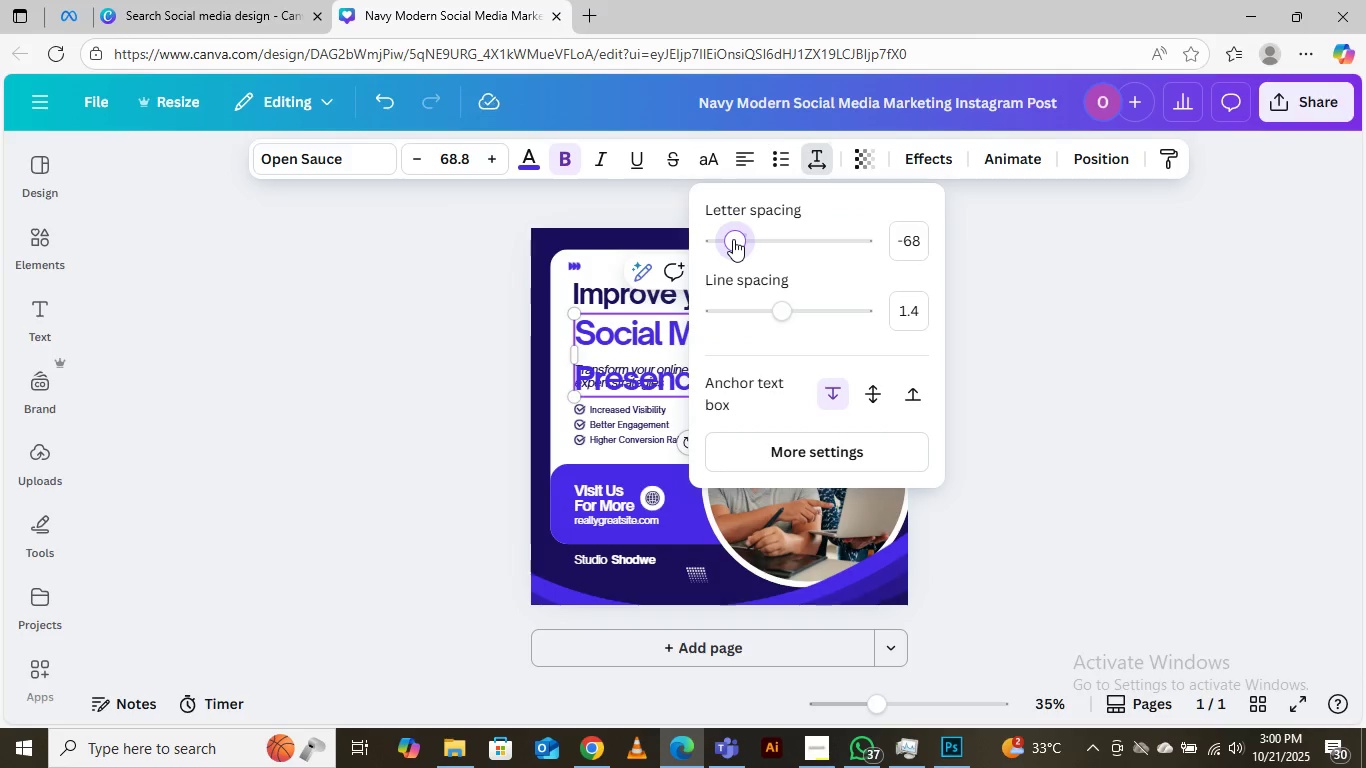 
left_click_drag(start_coordinate=[783, 302], to_coordinate=[747, 302])
 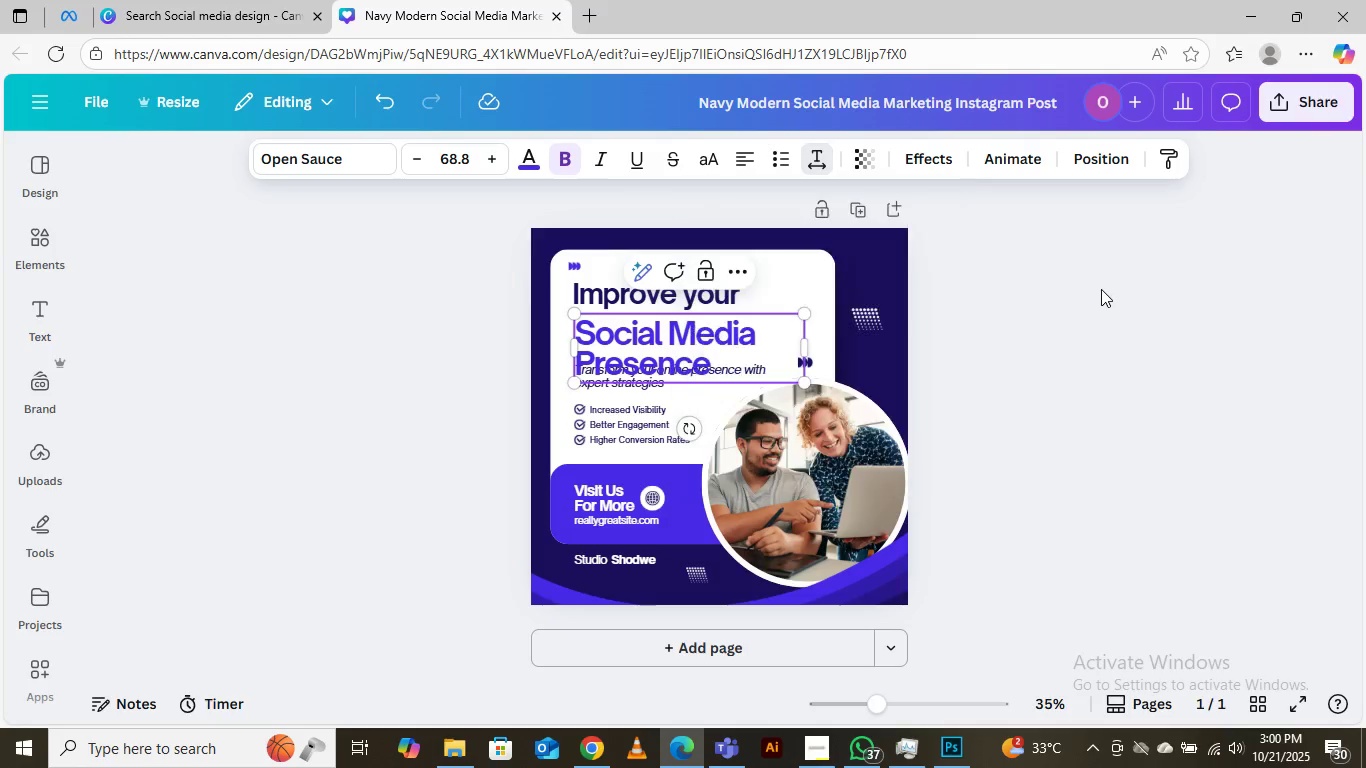 
left_click([1101, 289])
 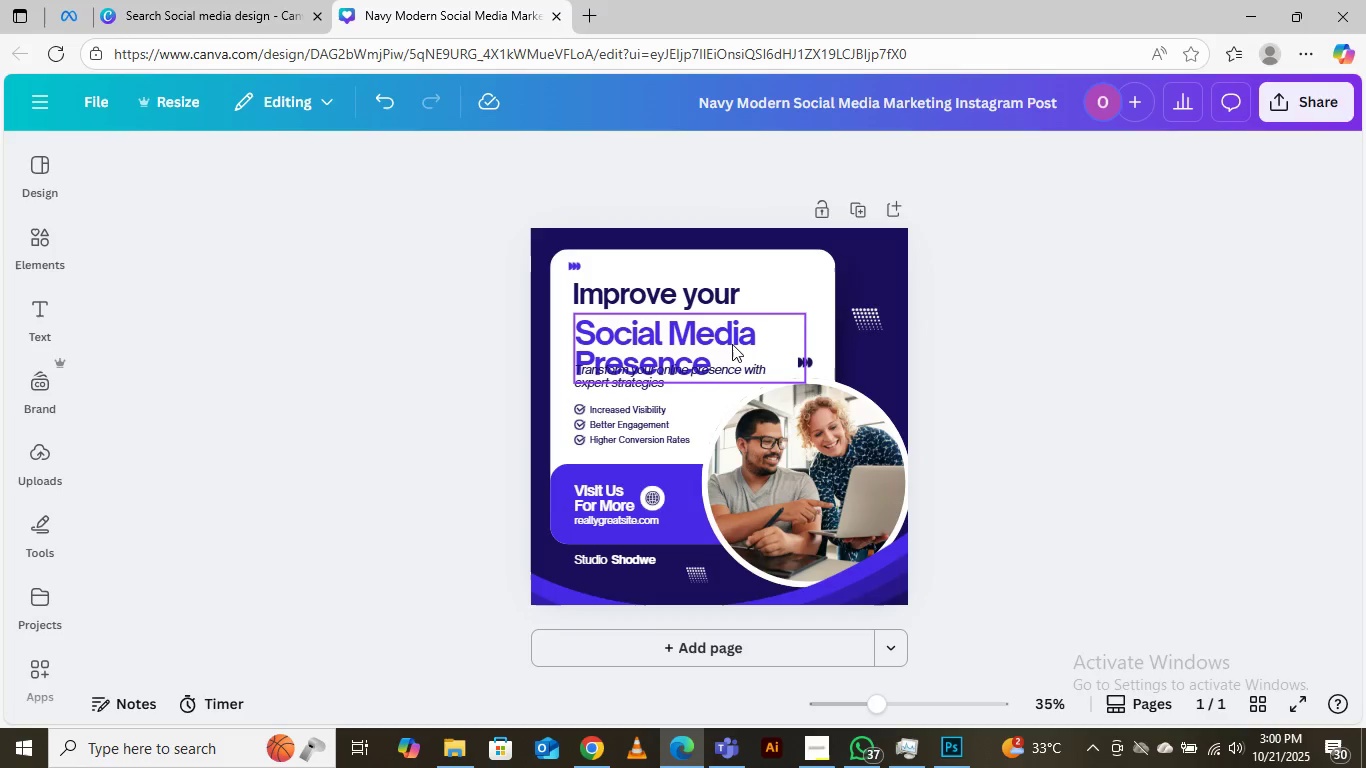 
left_click_drag(start_coordinate=[711, 345], to_coordinate=[711, 336])
 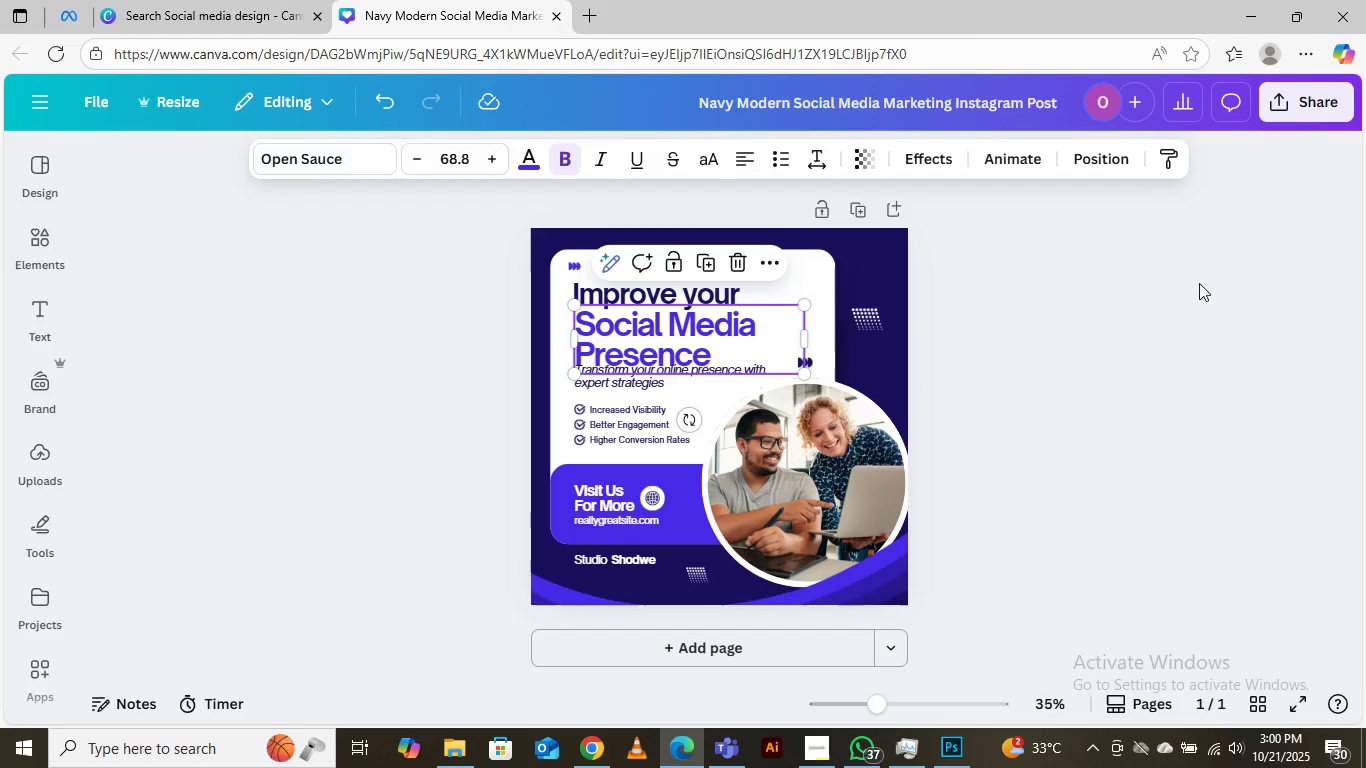 
left_click([1199, 283])
 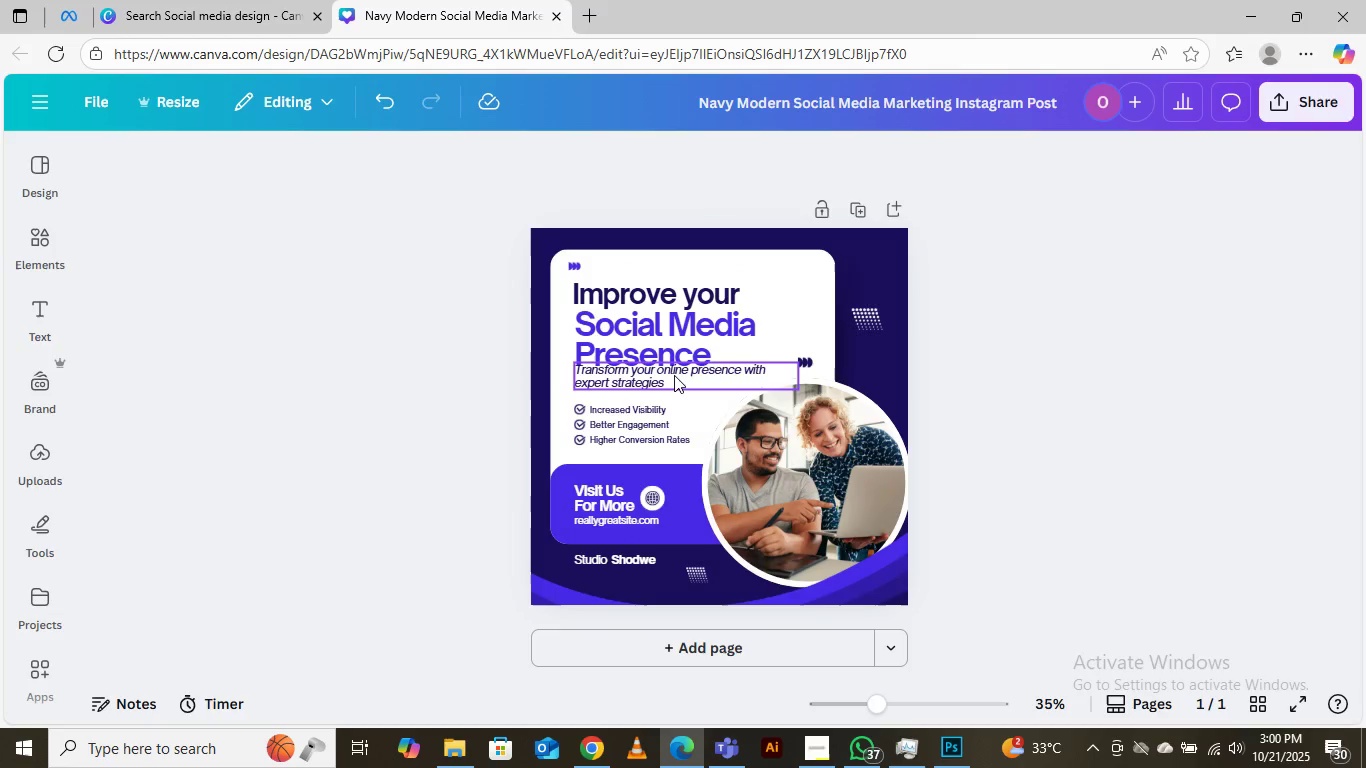 
left_click_drag(start_coordinate=[674, 375], to_coordinate=[677, 384])
 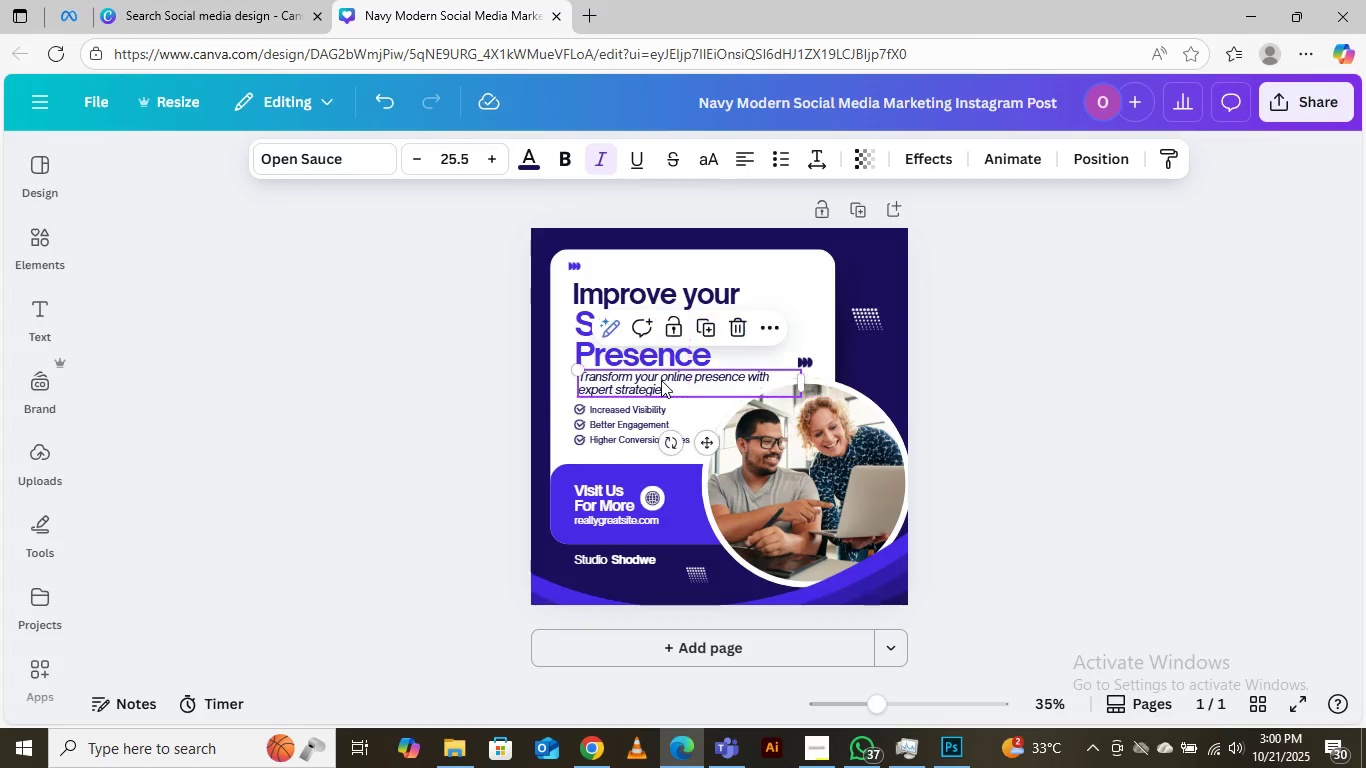 
wait(5.63)
 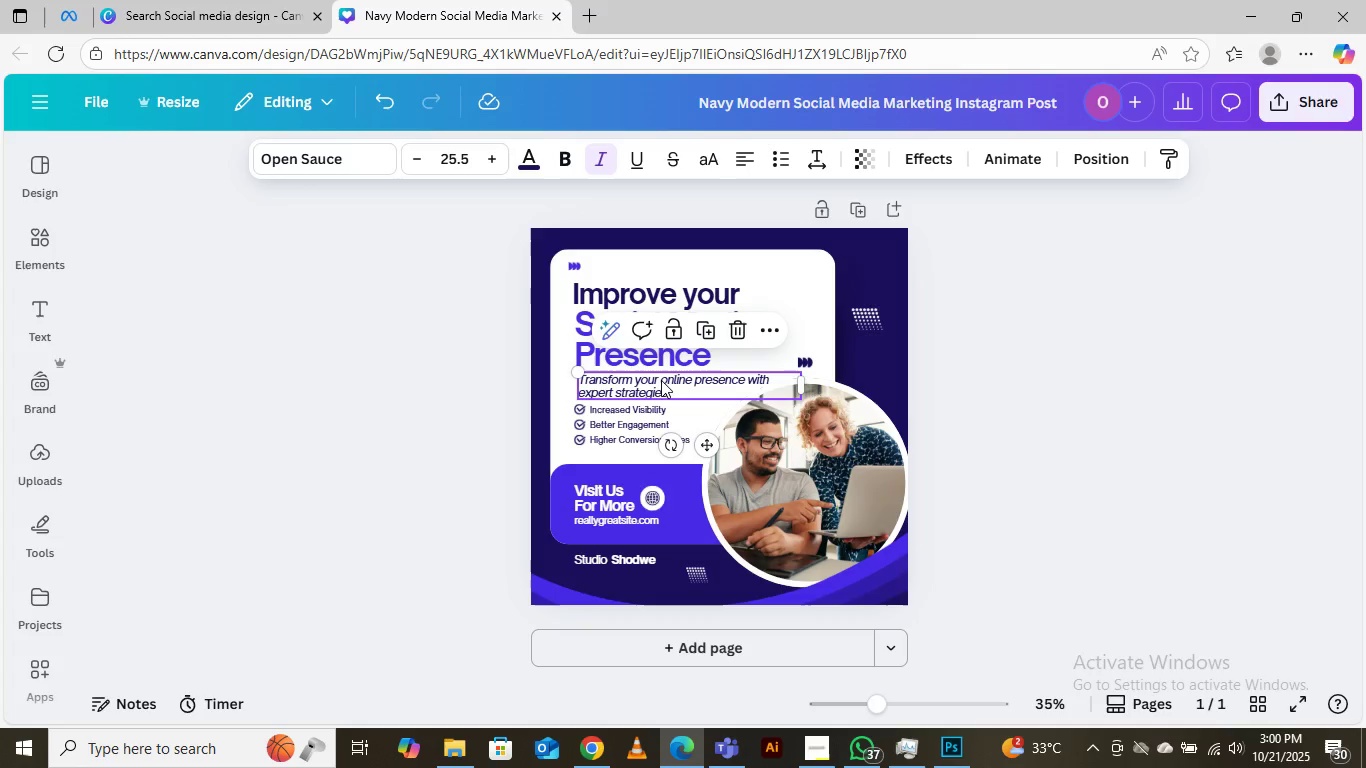 
key(Control+Equal)
 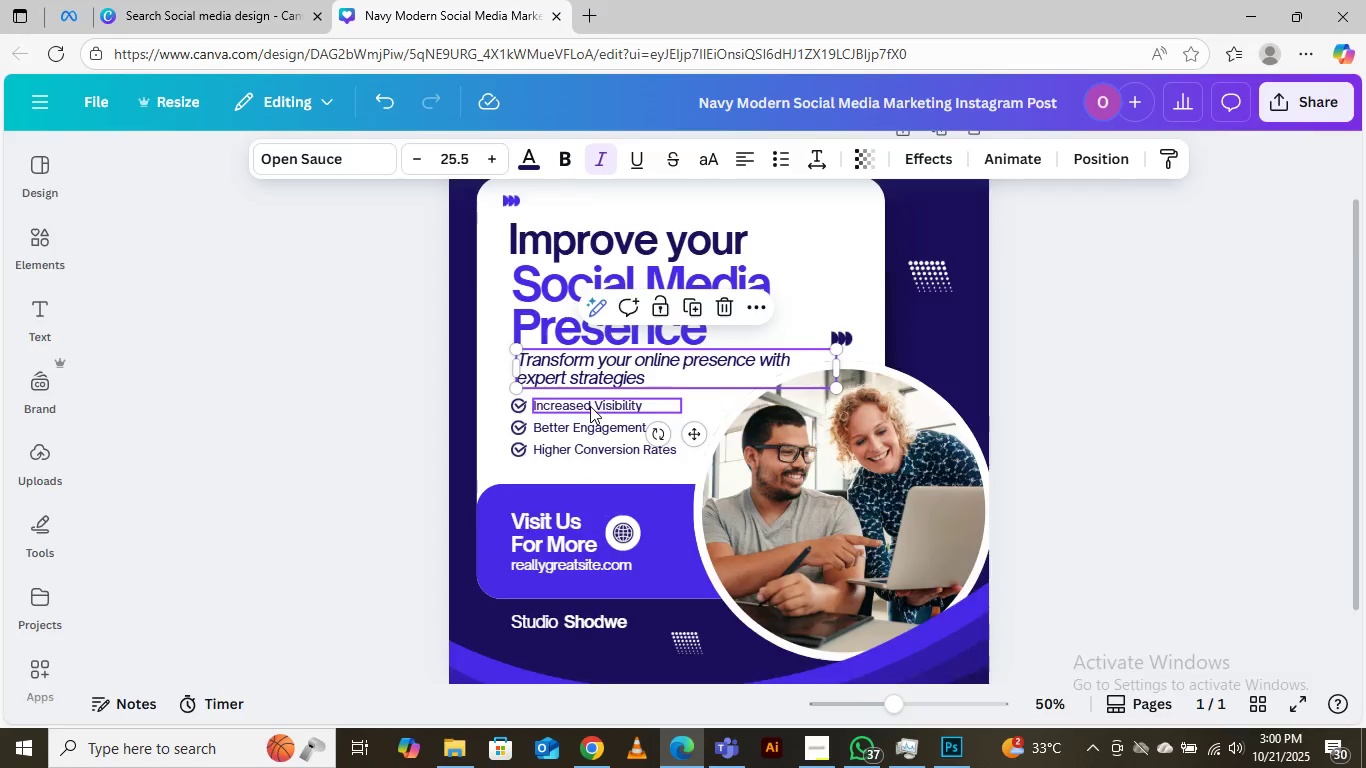 
key(Control+Equal)
 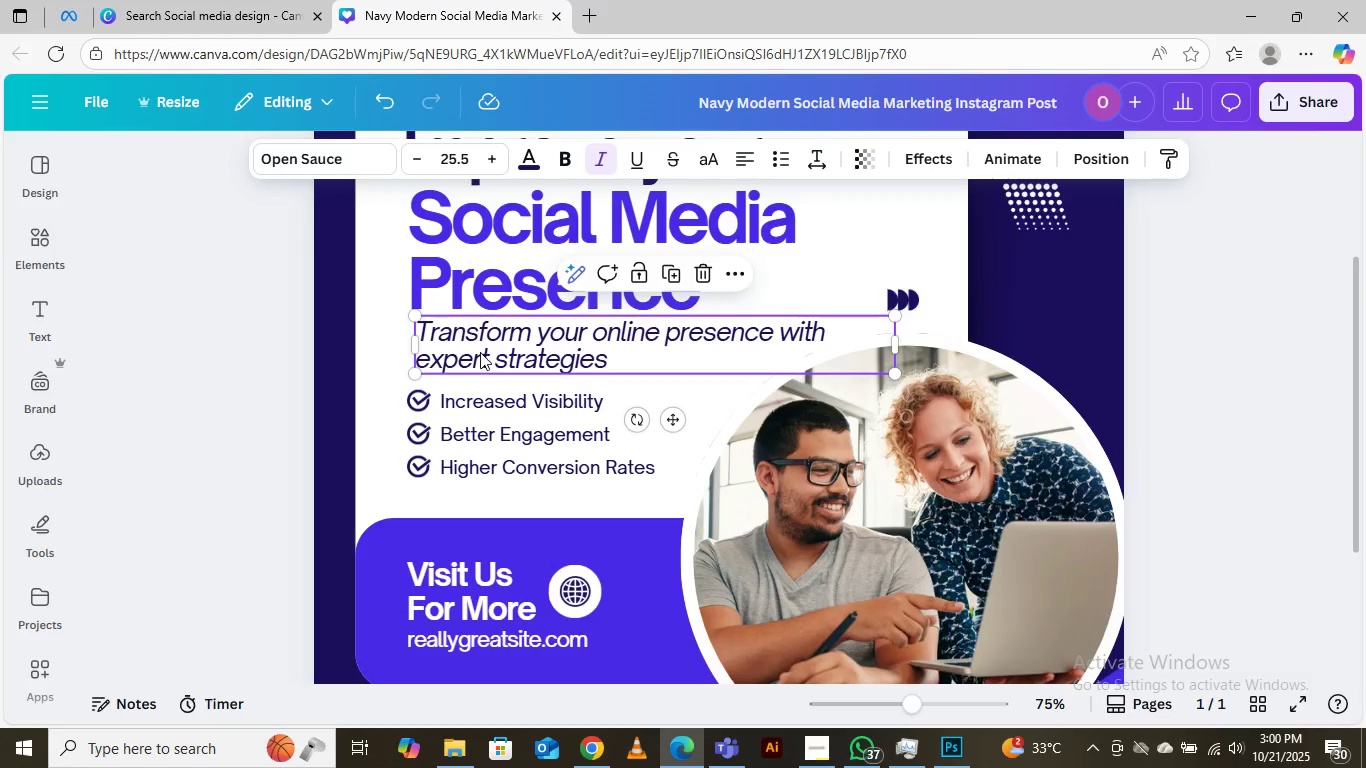 
double_click([482, 352])
 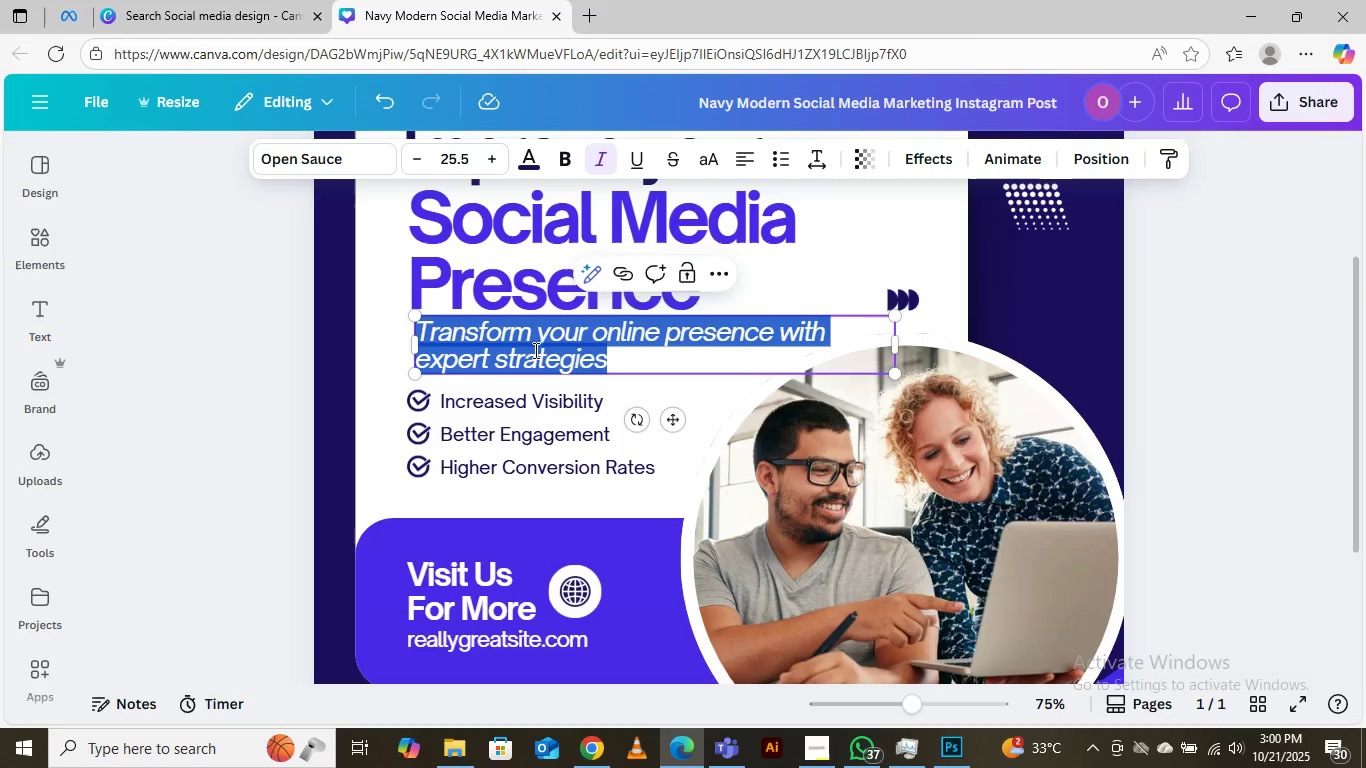 
type(Let our expert professionals handle it)
 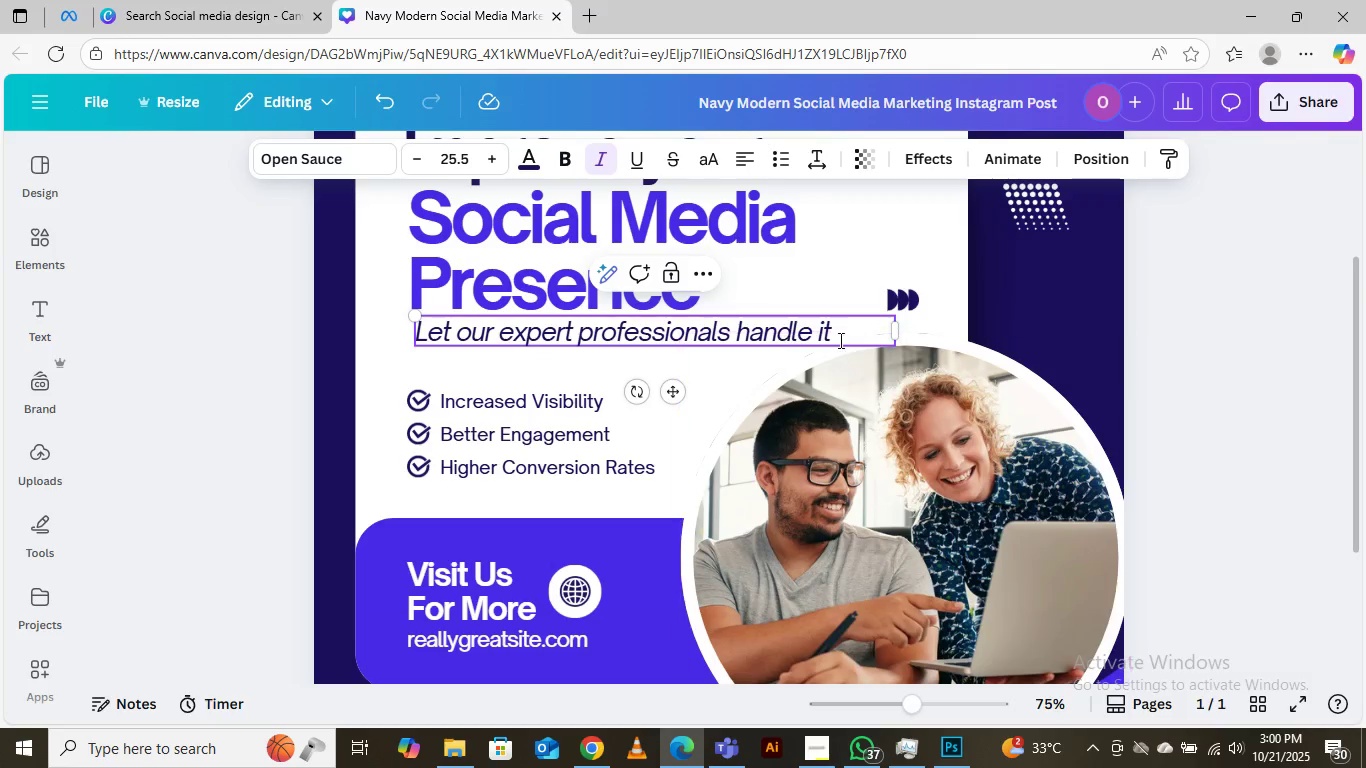 
left_click([172, 394])
 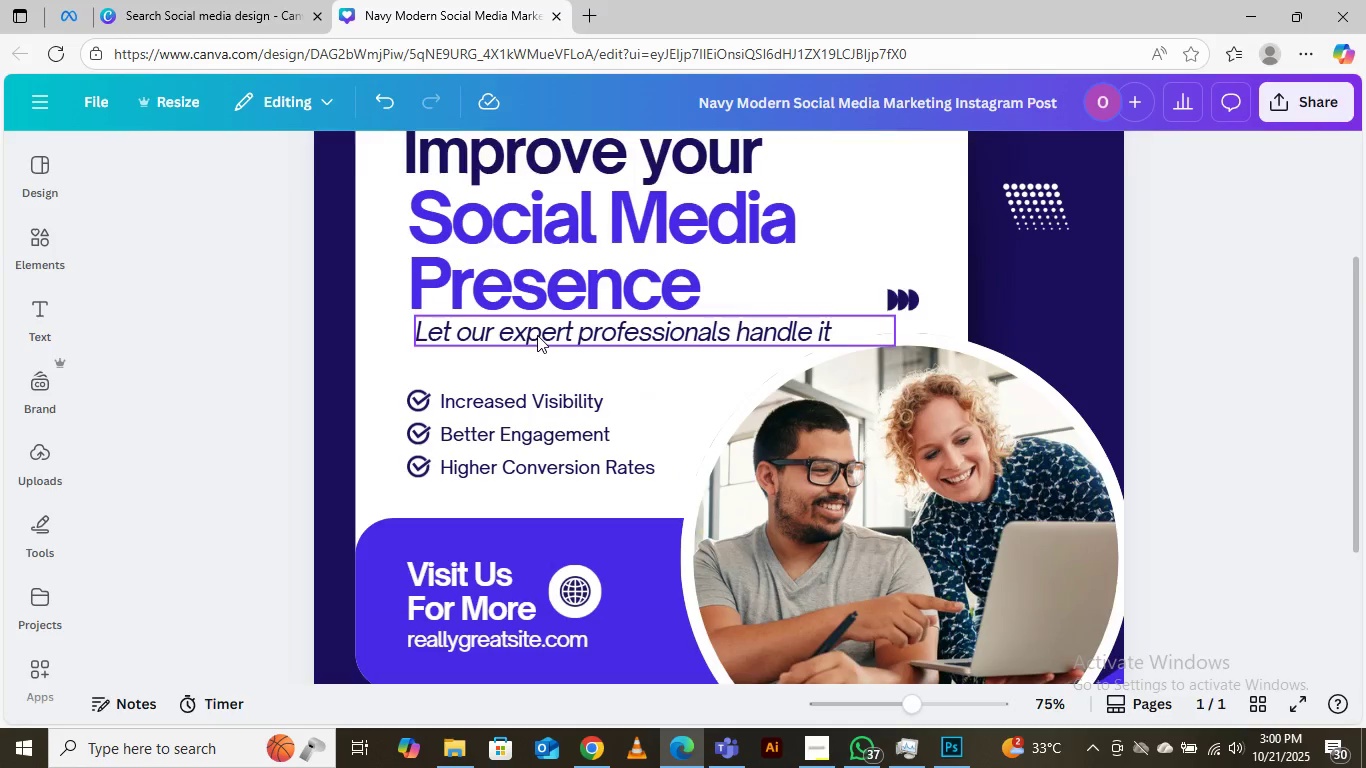 
left_click([537, 335])
 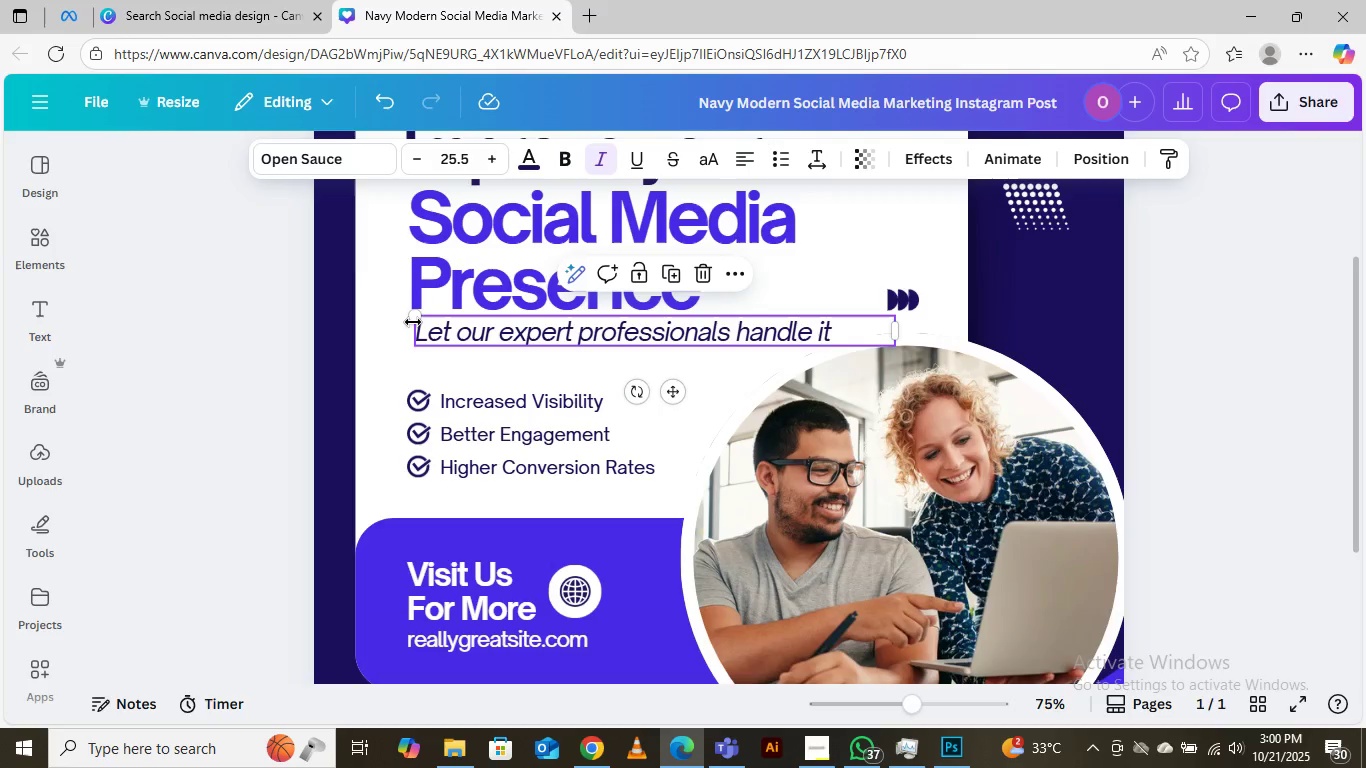 
left_click_drag(start_coordinate=[413, 322], to_coordinate=[447, 314])
 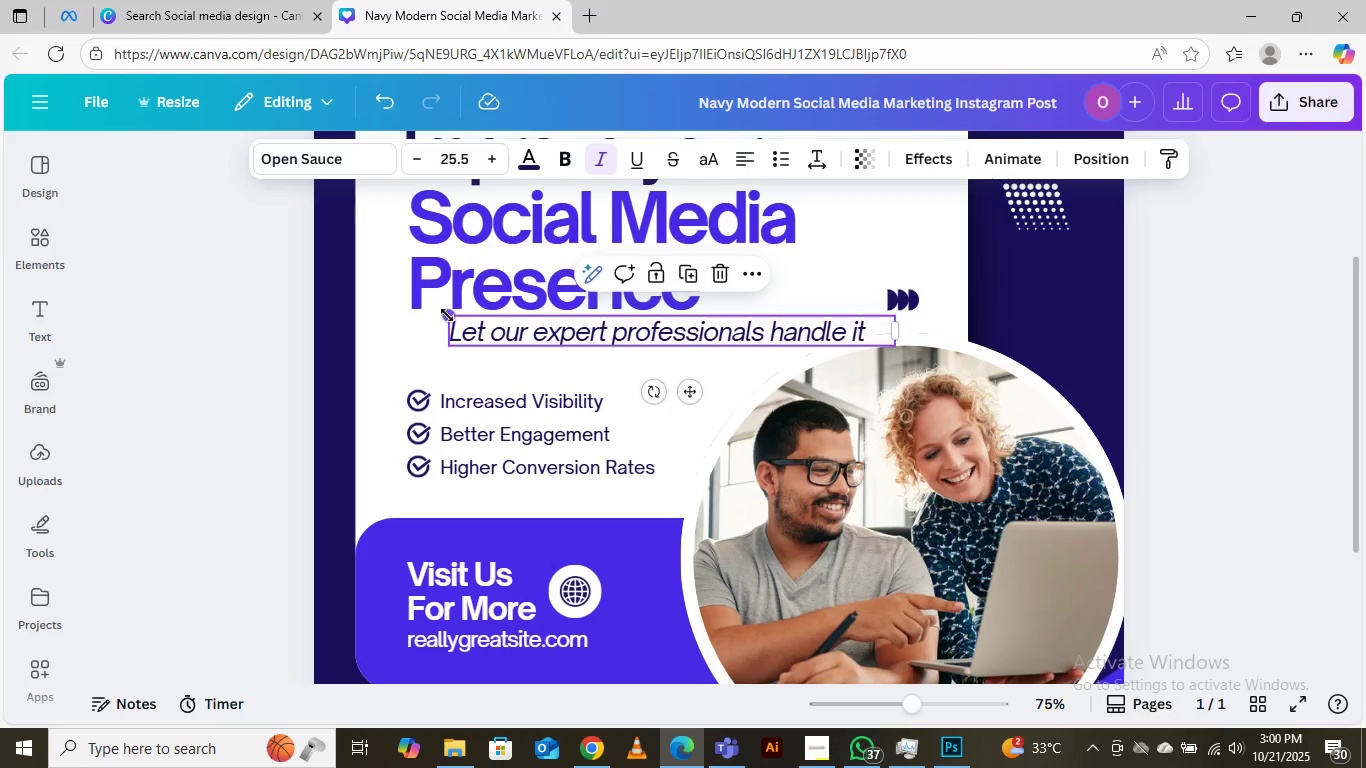 
left_click_drag(start_coordinate=[447, 315], to_coordinate=[479, 315])
 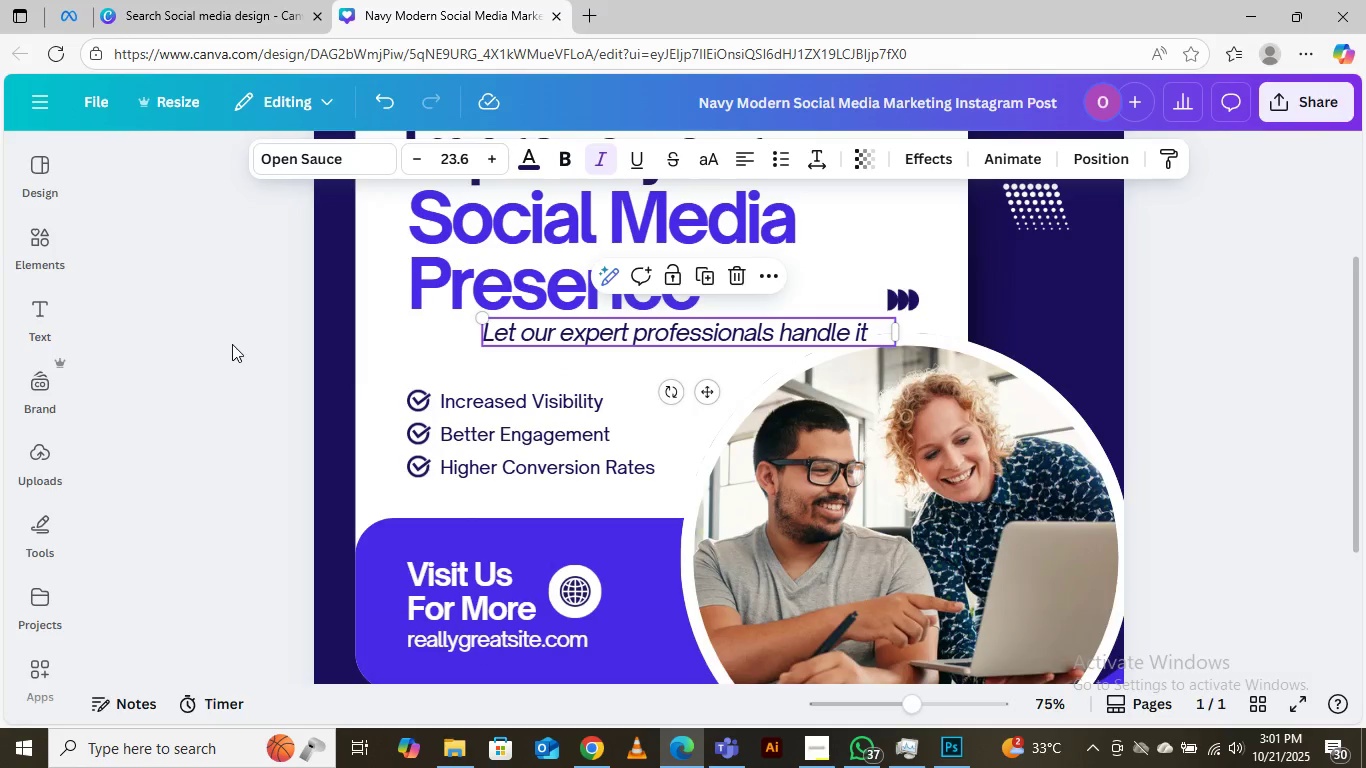 
left_click([226, 343])
 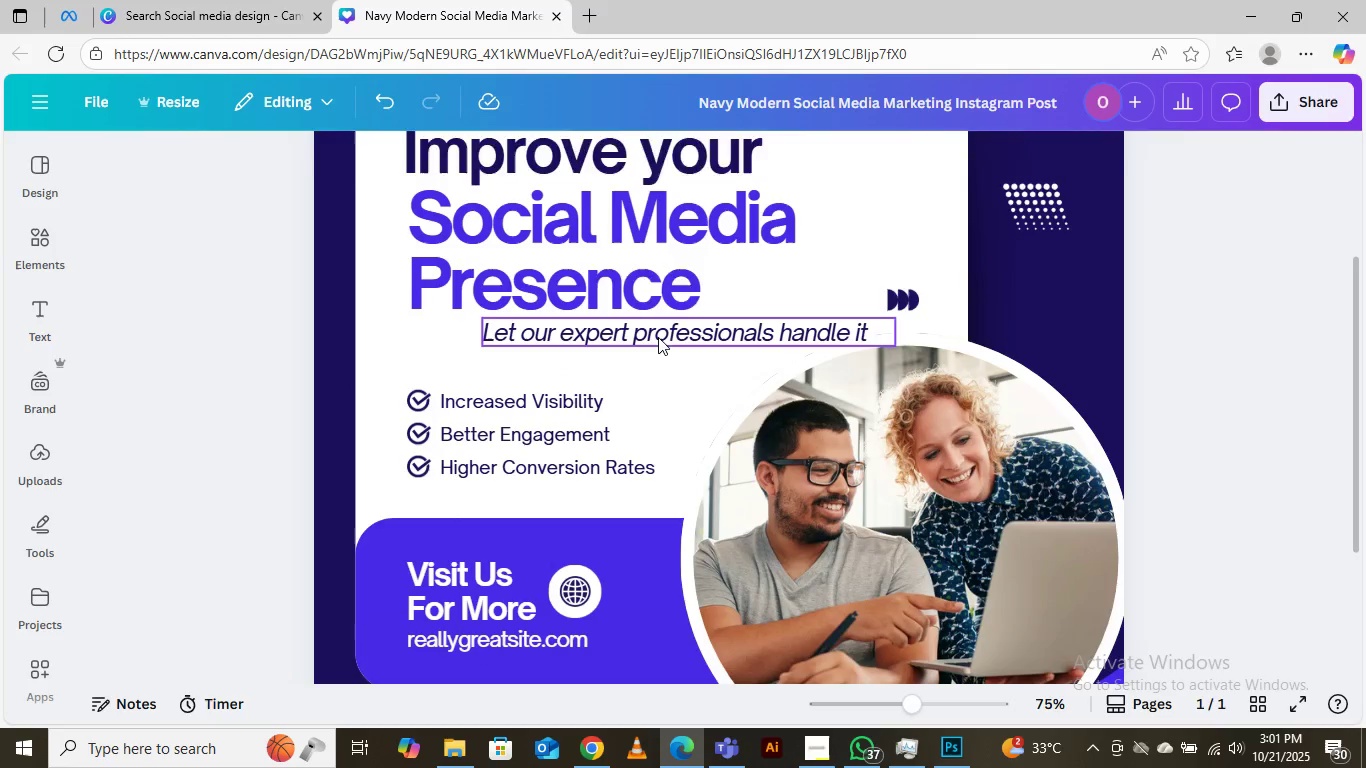 
left_click_drag(start_coordinate=[658, 337], to_coordinate=[588, 347])
 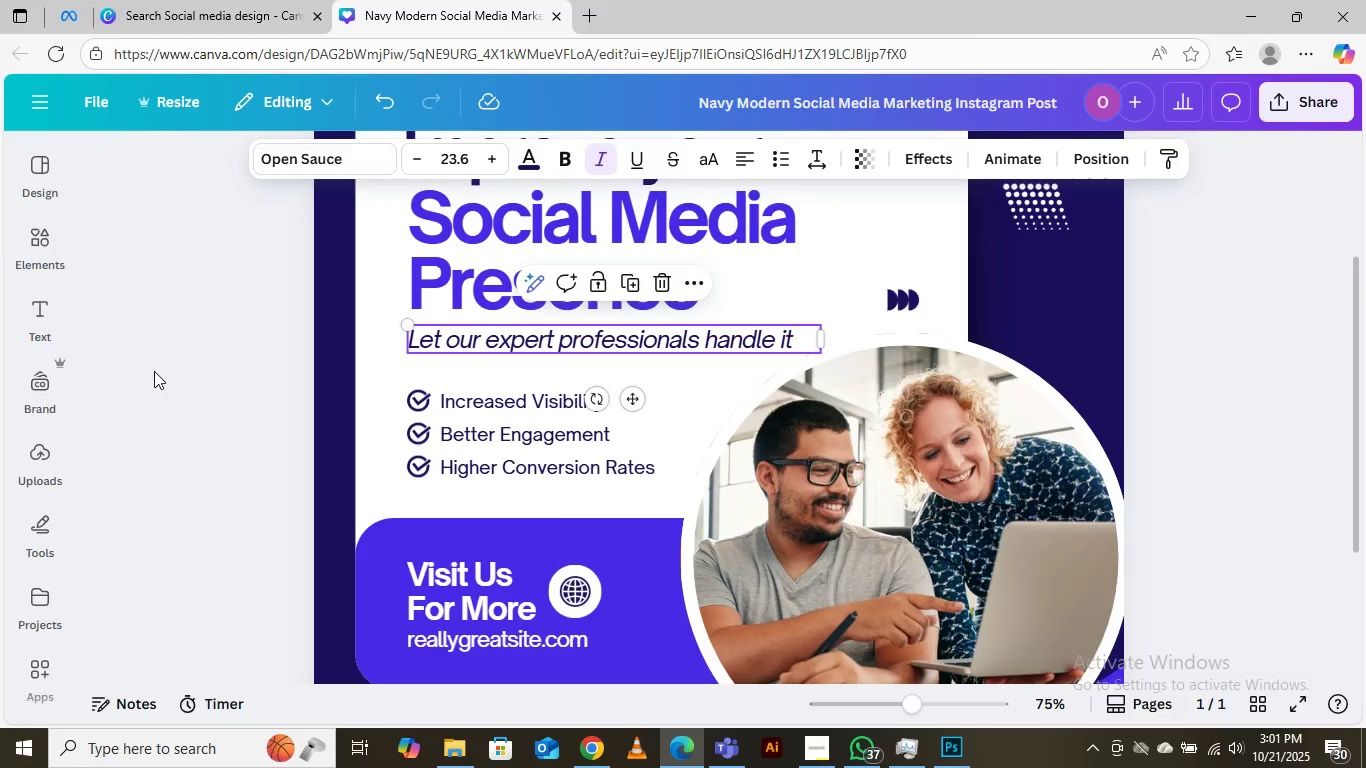 
left_click([154, 371])
 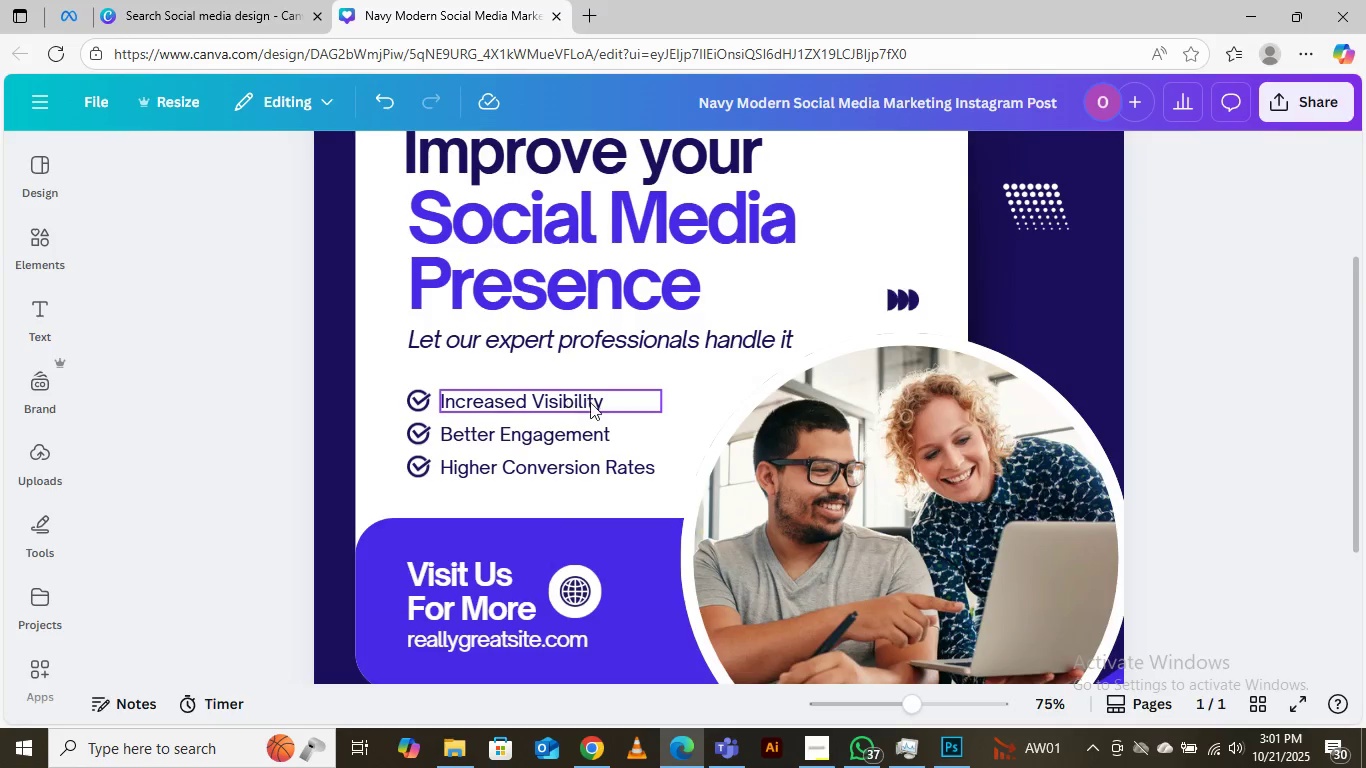 
scroll: coordinate [593, 400], scroll_direction: up, amount: 5.0
 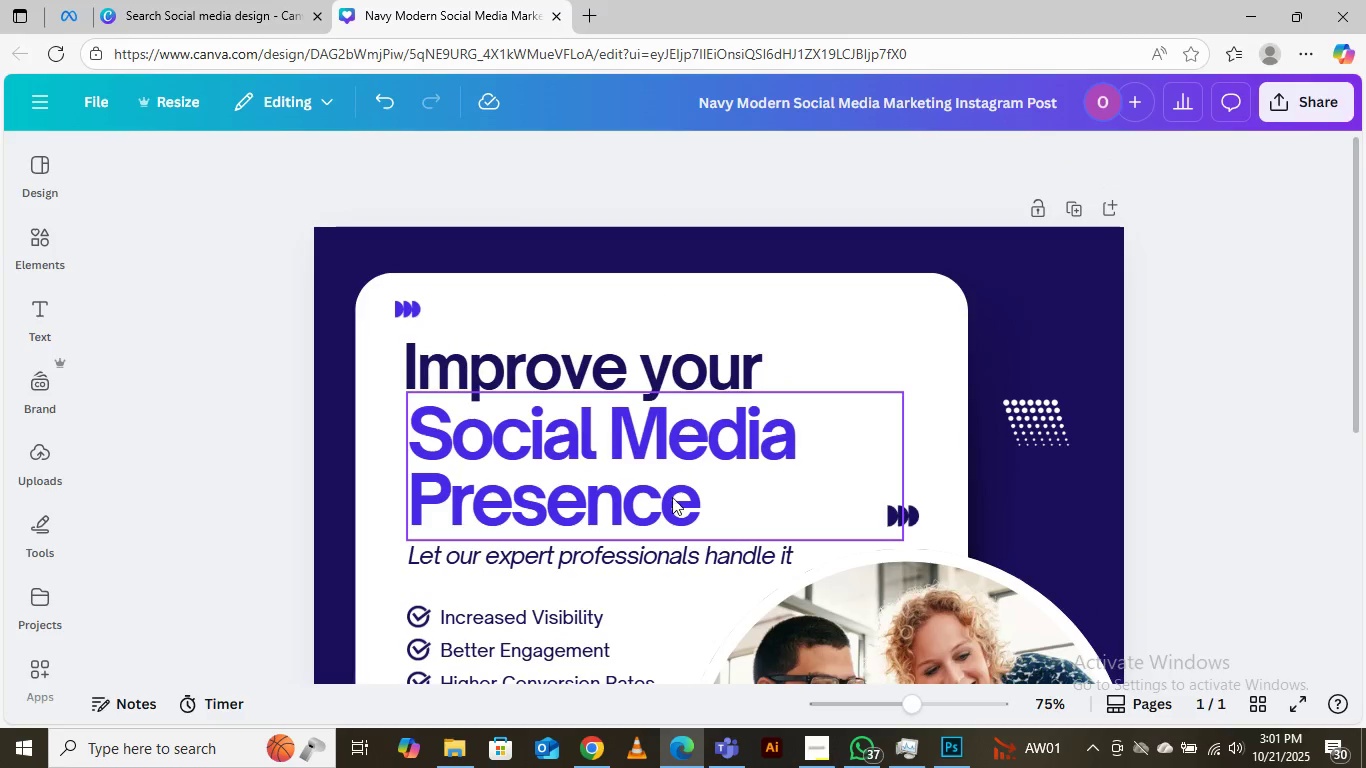 
scroll: coordinate [625, 423], scroll_direction: down, amount: 4.0
 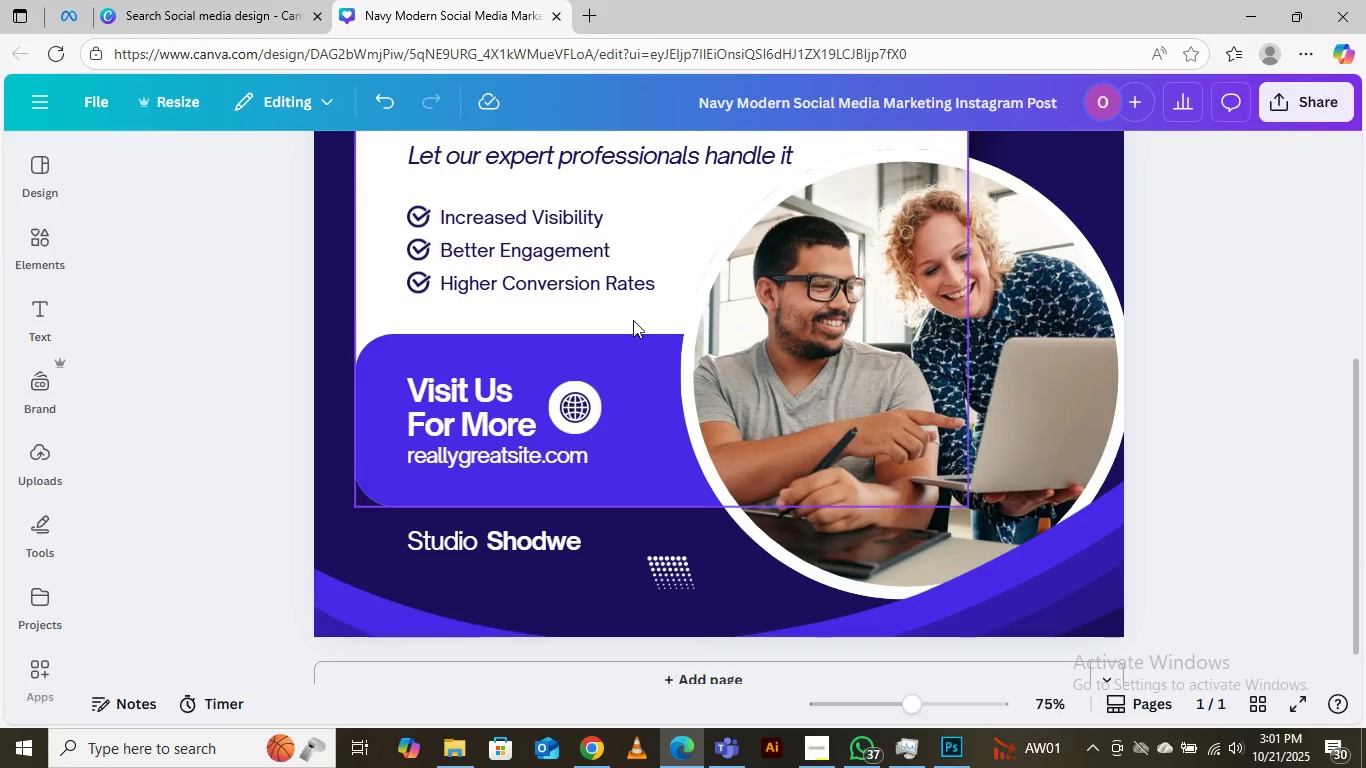 
scroll: coordinate [633, 320], scroll_direction: up, amount: 1.0
 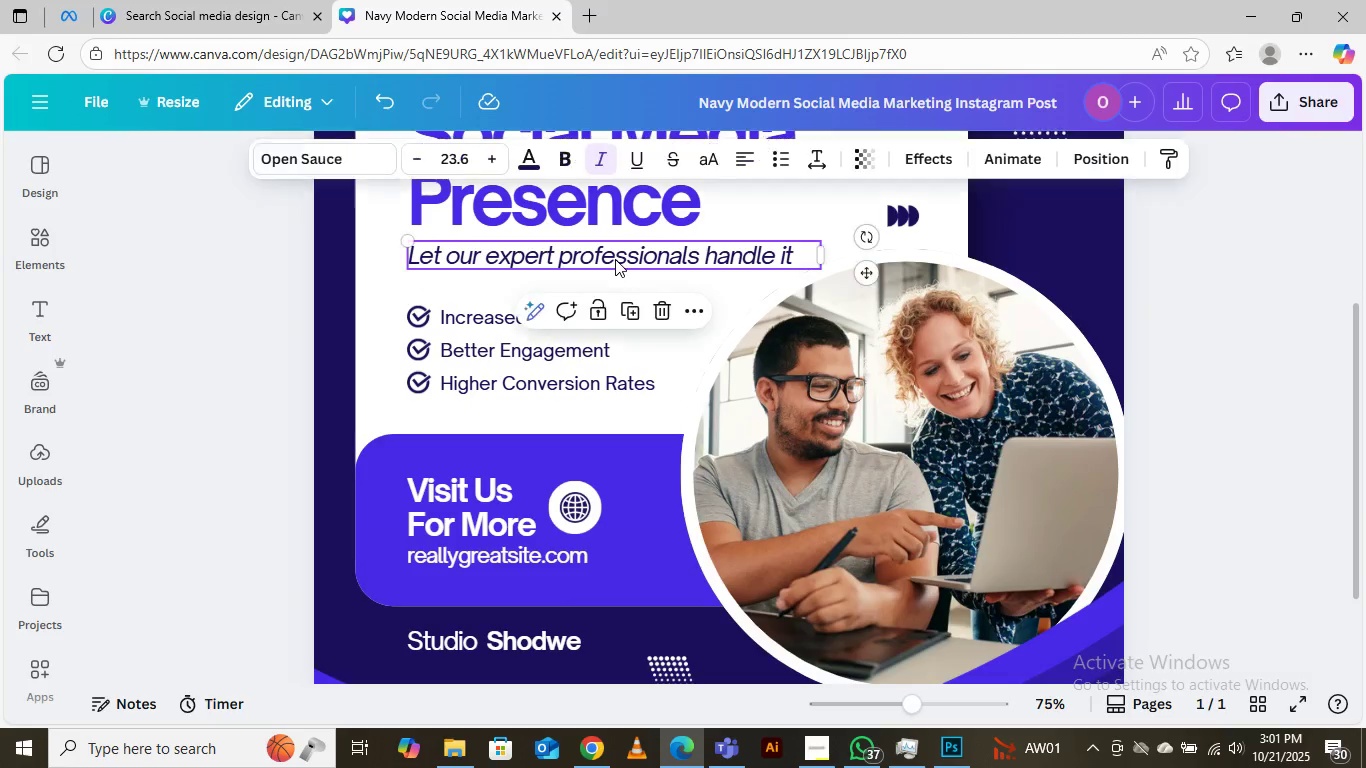 
left_click_drag(start_coordinate=[615, 259], to_coordinate=[617, 272])
 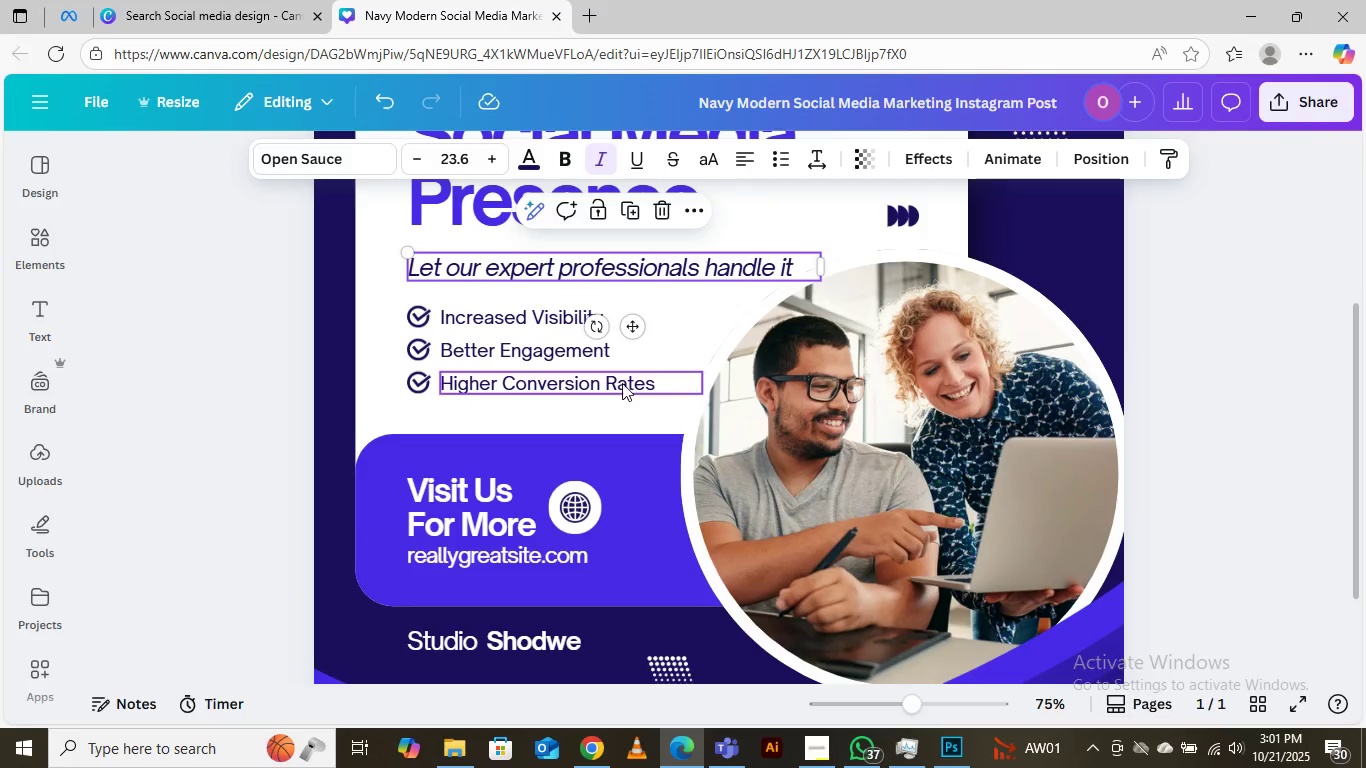 
scroll: coordinate [622, 383], scroll_direction: up, amount: 2.0
 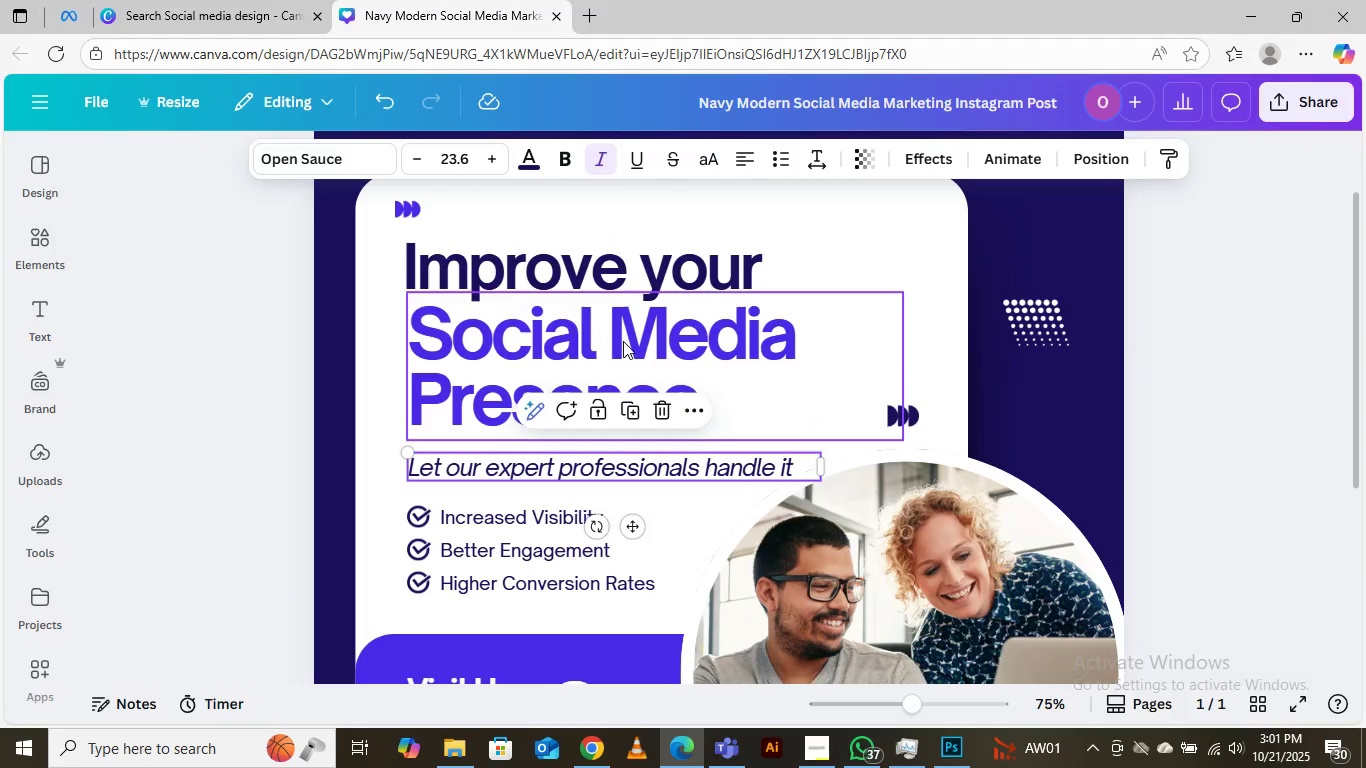 
left_click([623, 340])
 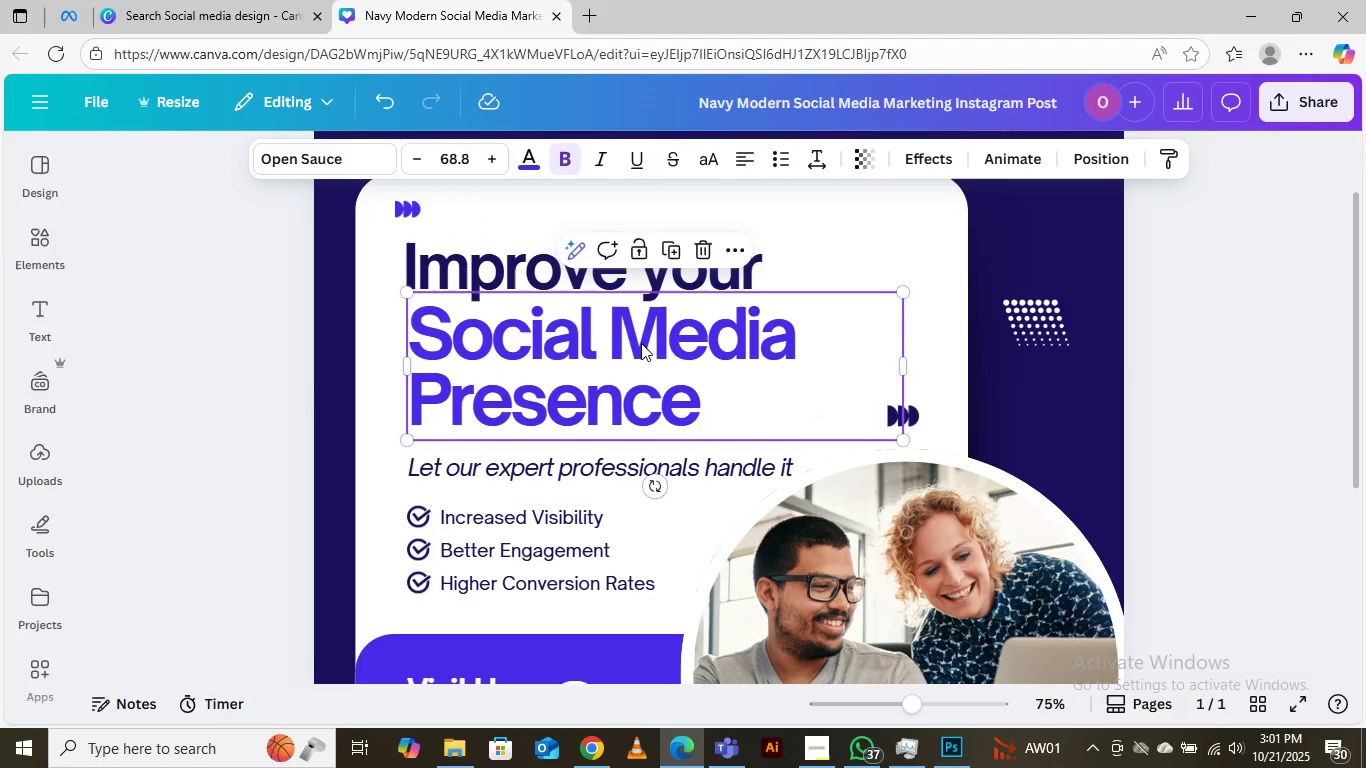 
left_click_drag(start_coordinate=[642, 337], to_coordinate=[641, 349])
 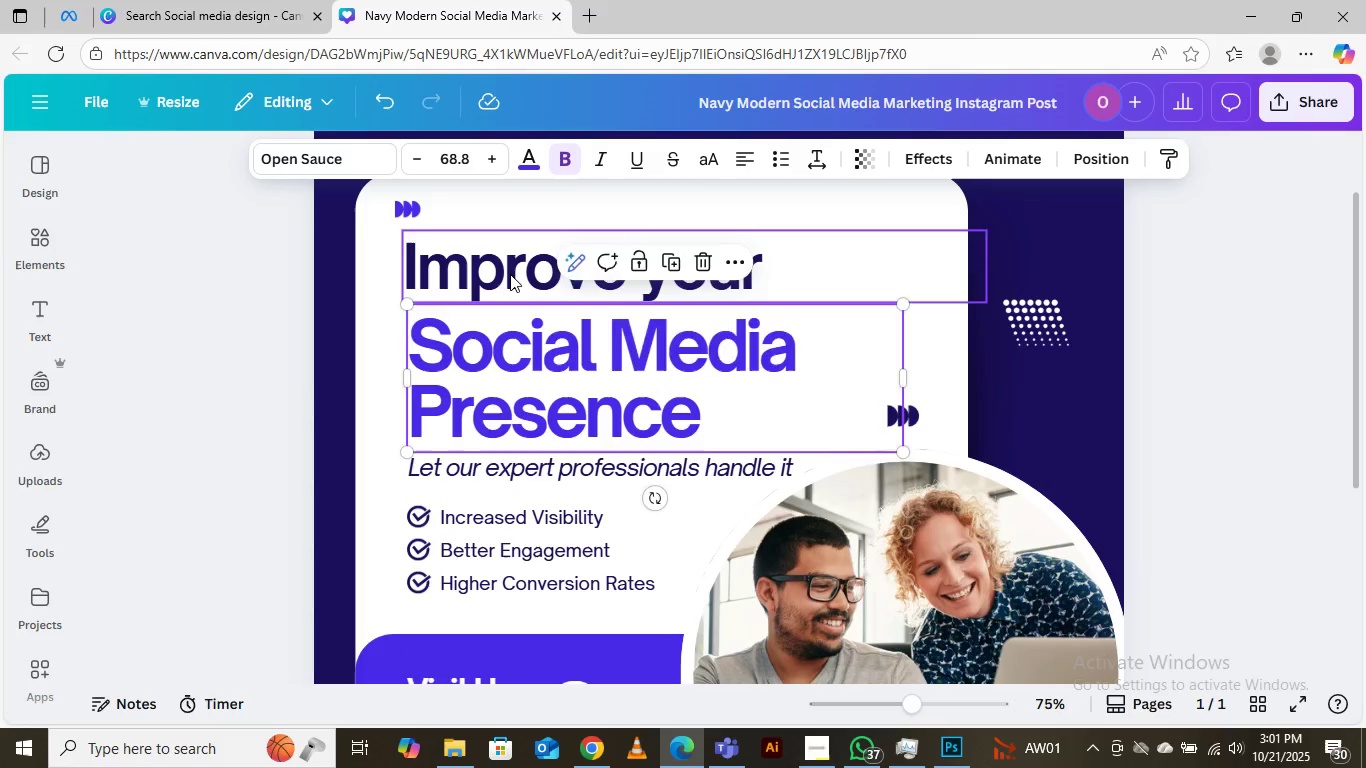 
left_click([510, 274])
 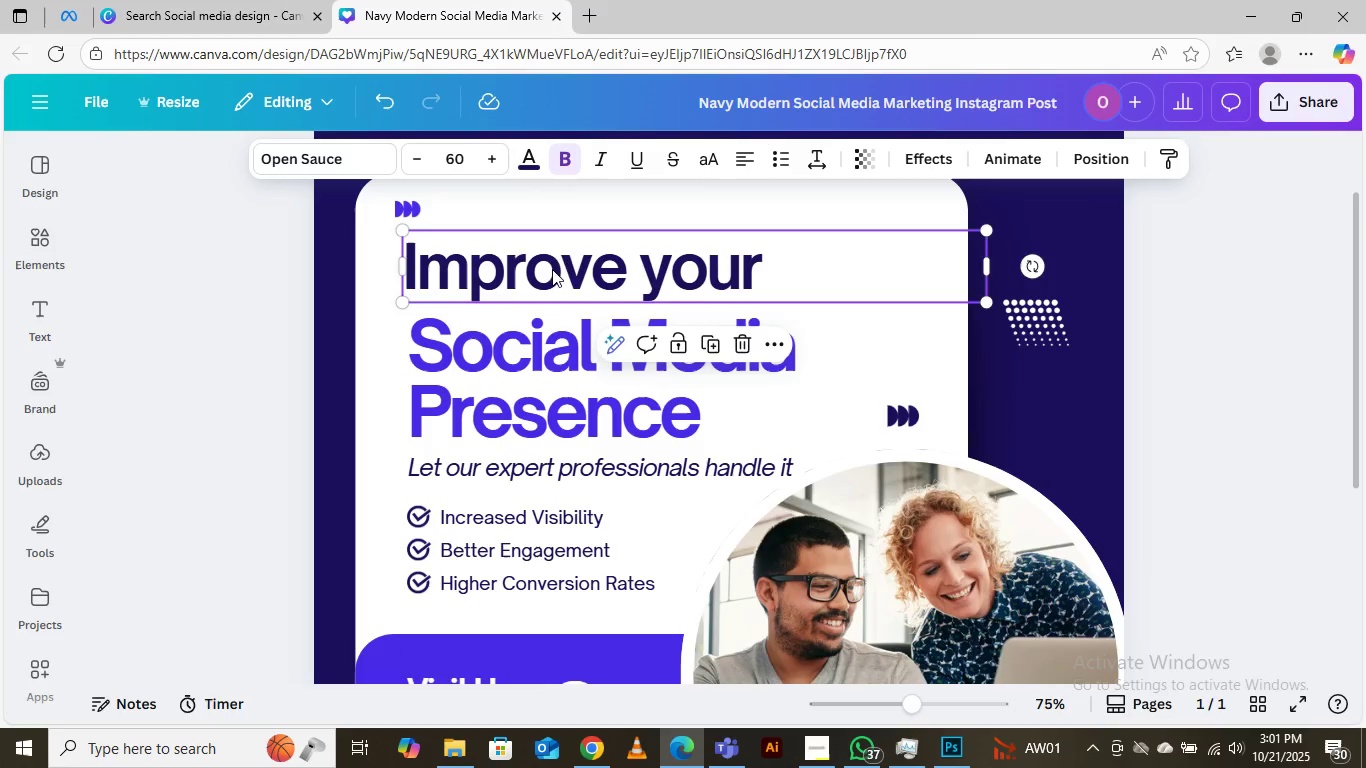 
left_click_drag(start_coordinate=[550, 263], to_coordinate=[552, 270])
 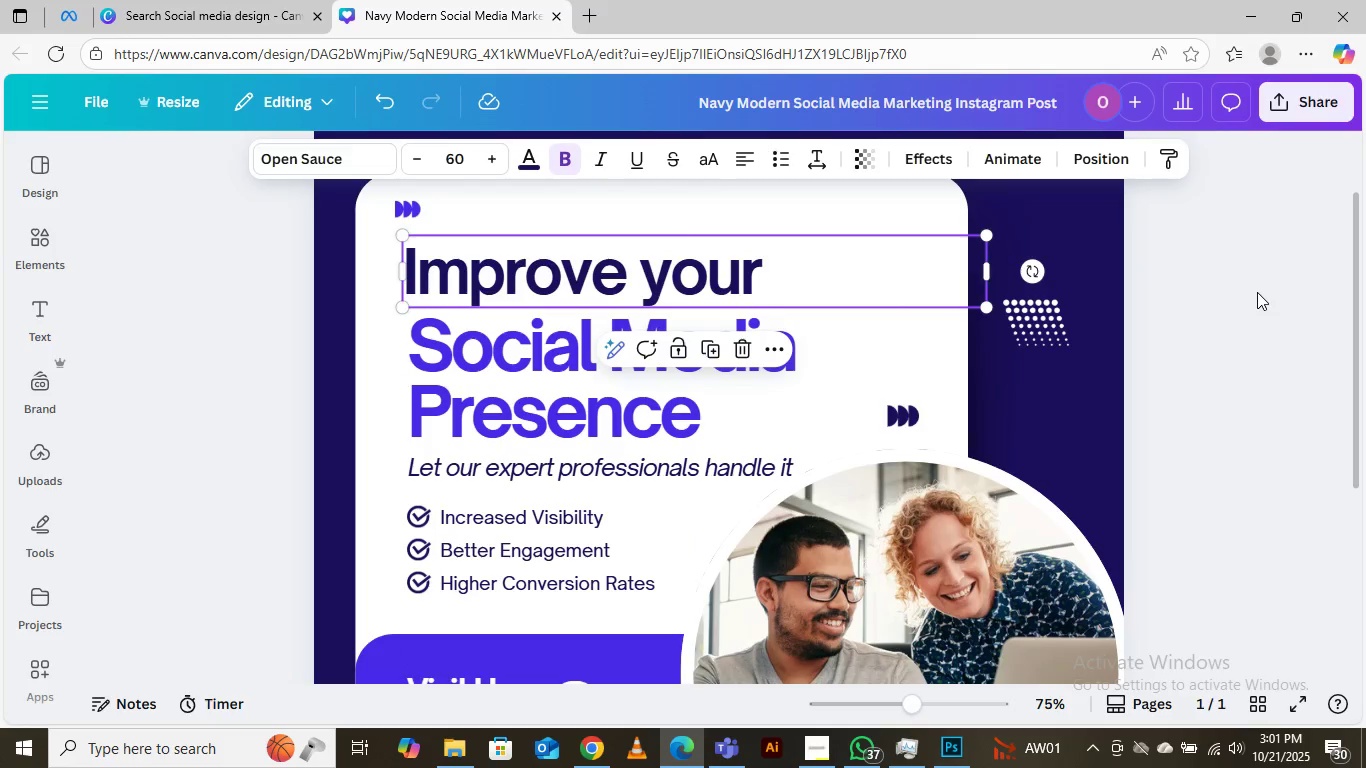 
left_click([1257, 292])
 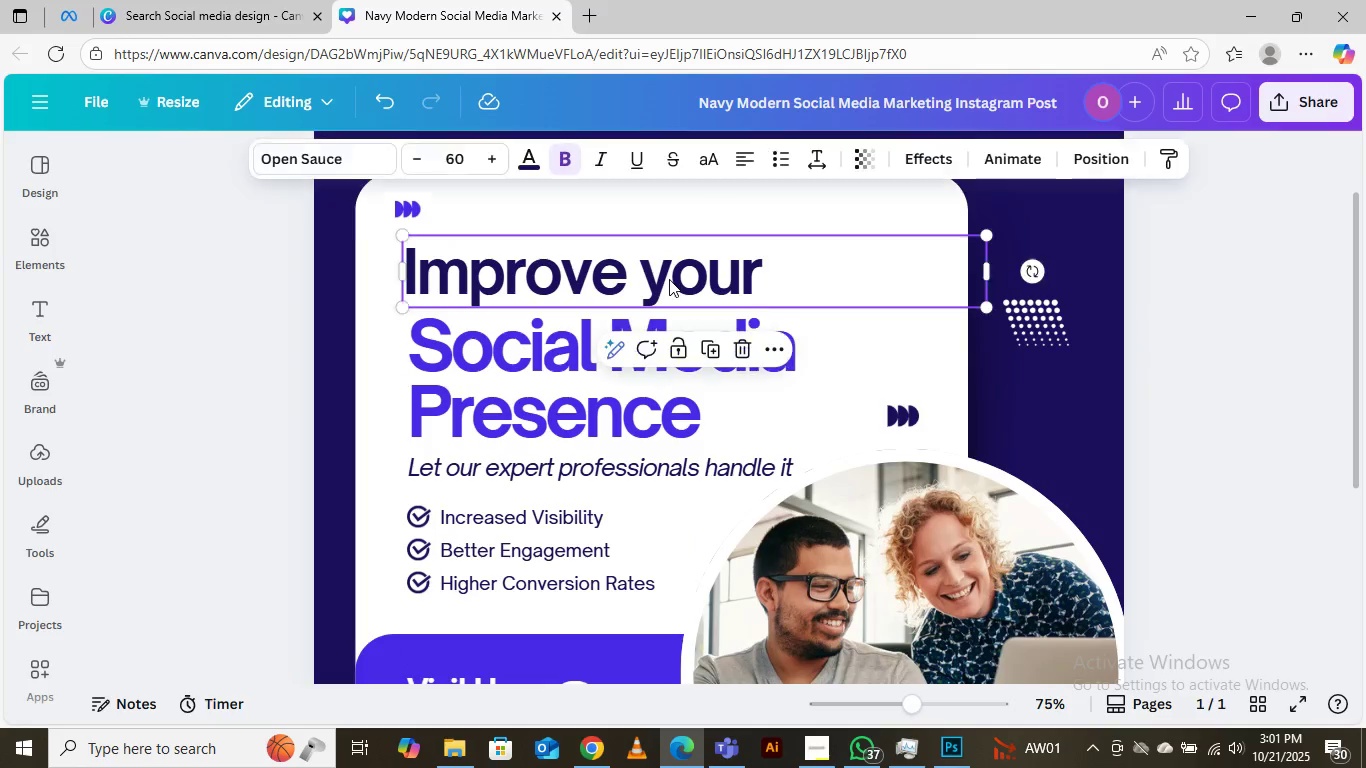 
left_click([669, 279])
 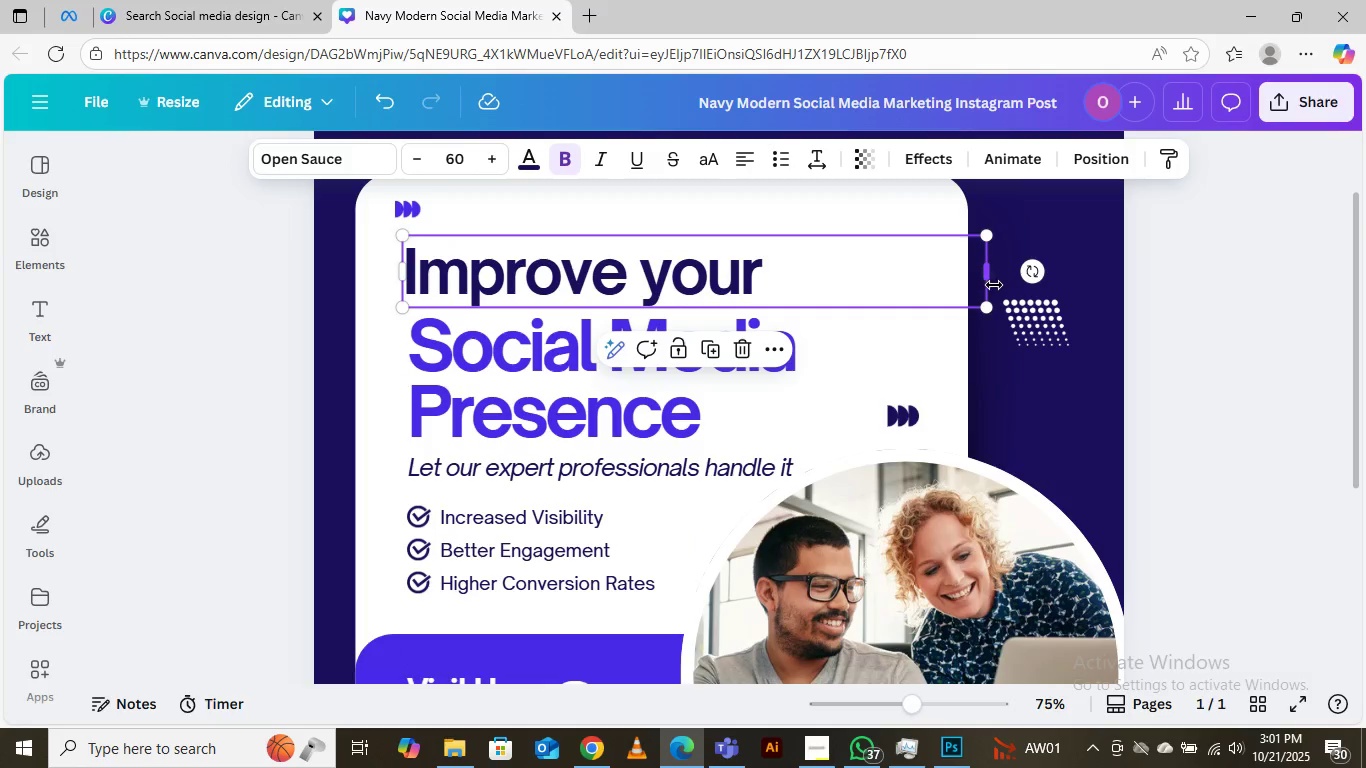 
left_click_drag(start_coordinate=[994, 285], to_coordinate=[953, 281])
 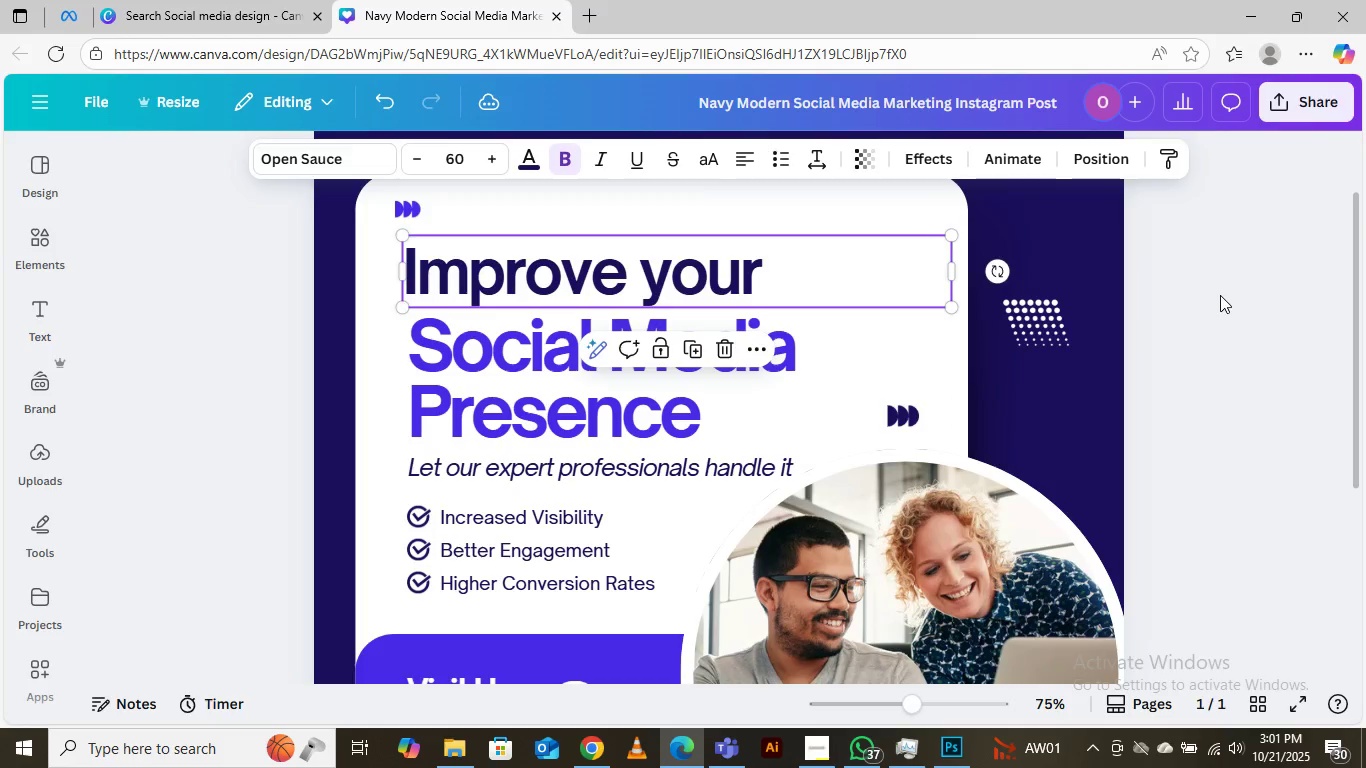 
left_click([1220, 295])
 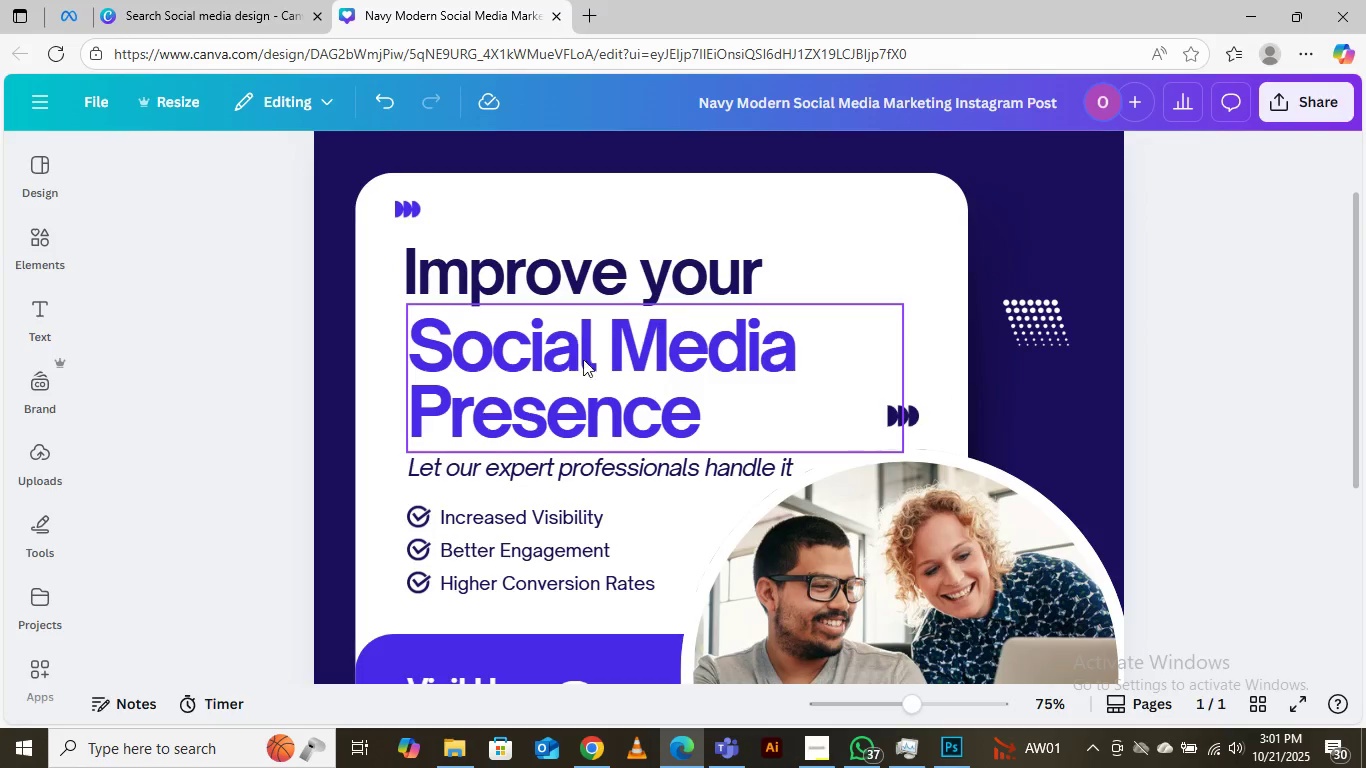 
scroll: coordinate [653, 403], scroll_direction: down, amount: 2.0
 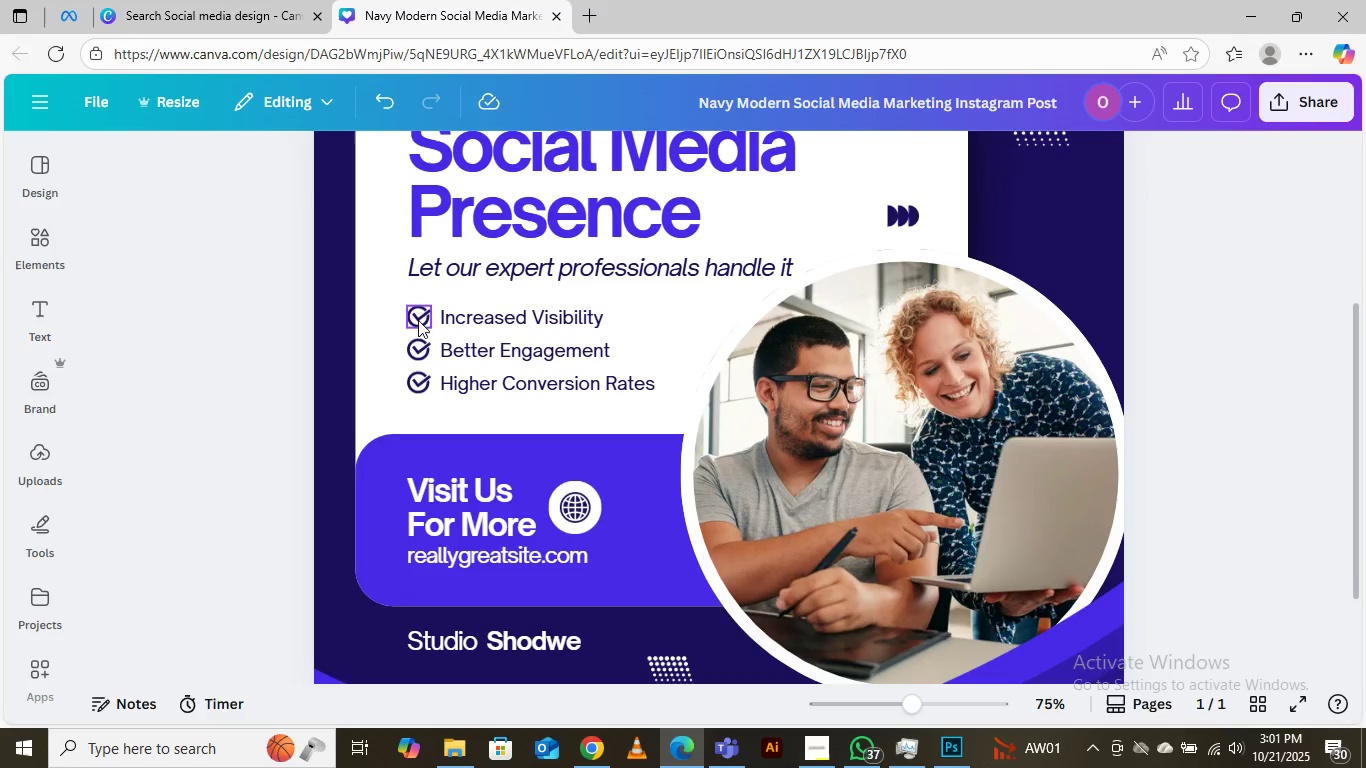 
left_click([419, 320])
 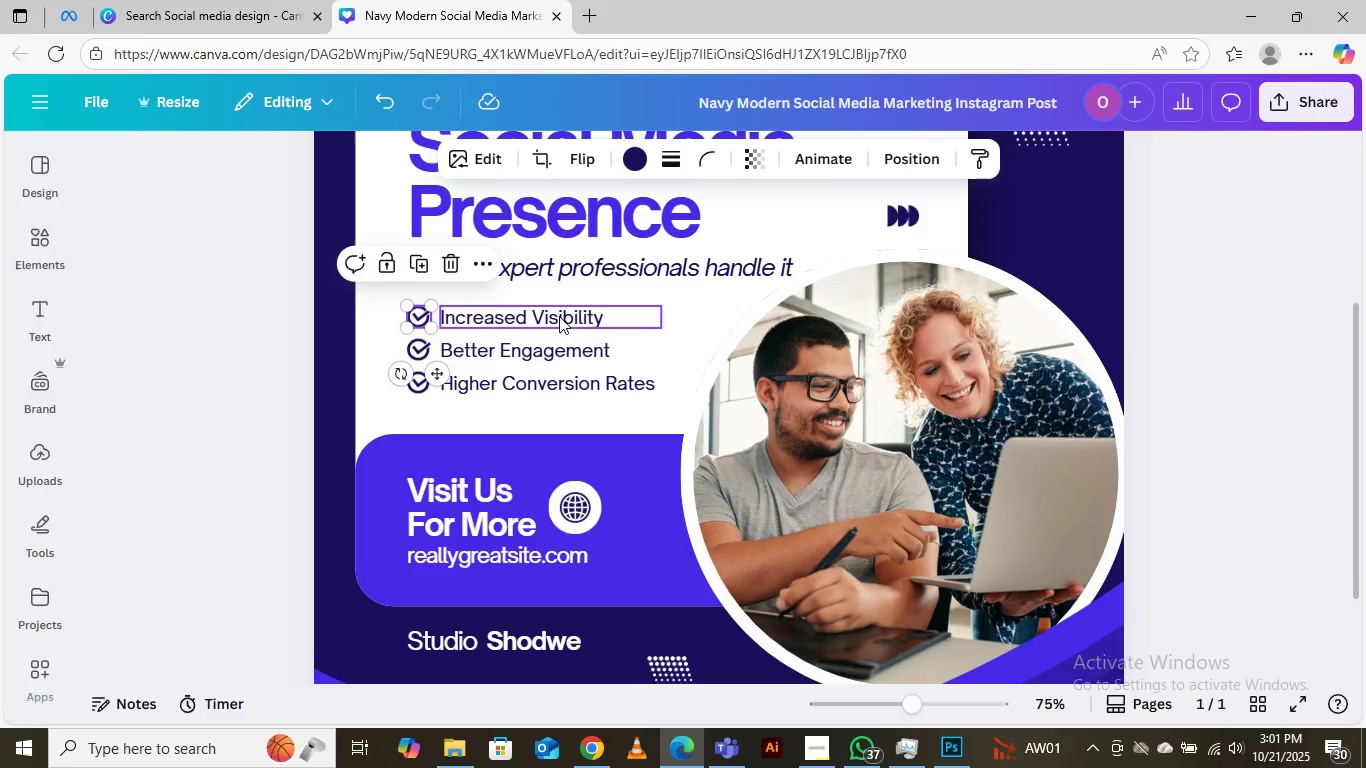 
hold_key(key=ShiftLeft, duration=0.53)
left_click([559, 317])
 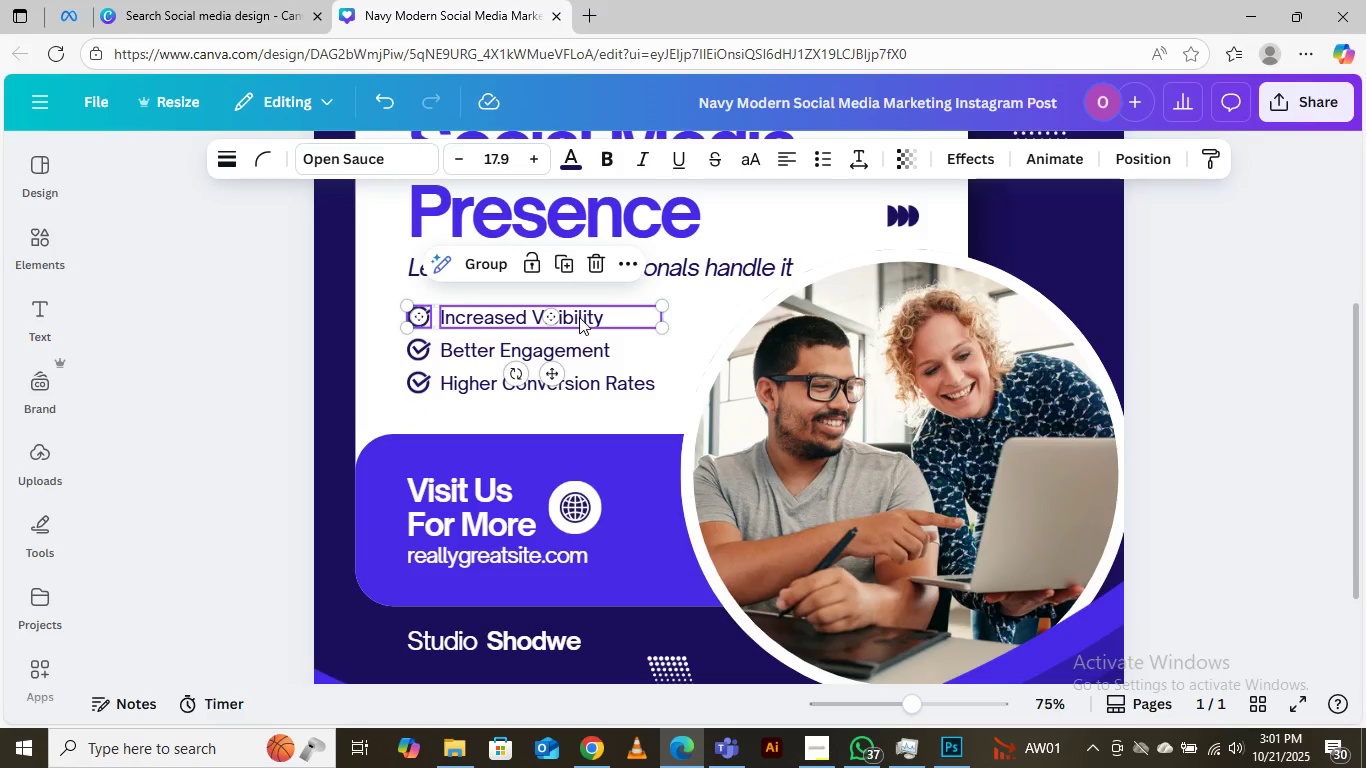 
left_click_drag(start_coordinate=[579, 317], to_coordinate=[577, 309])
 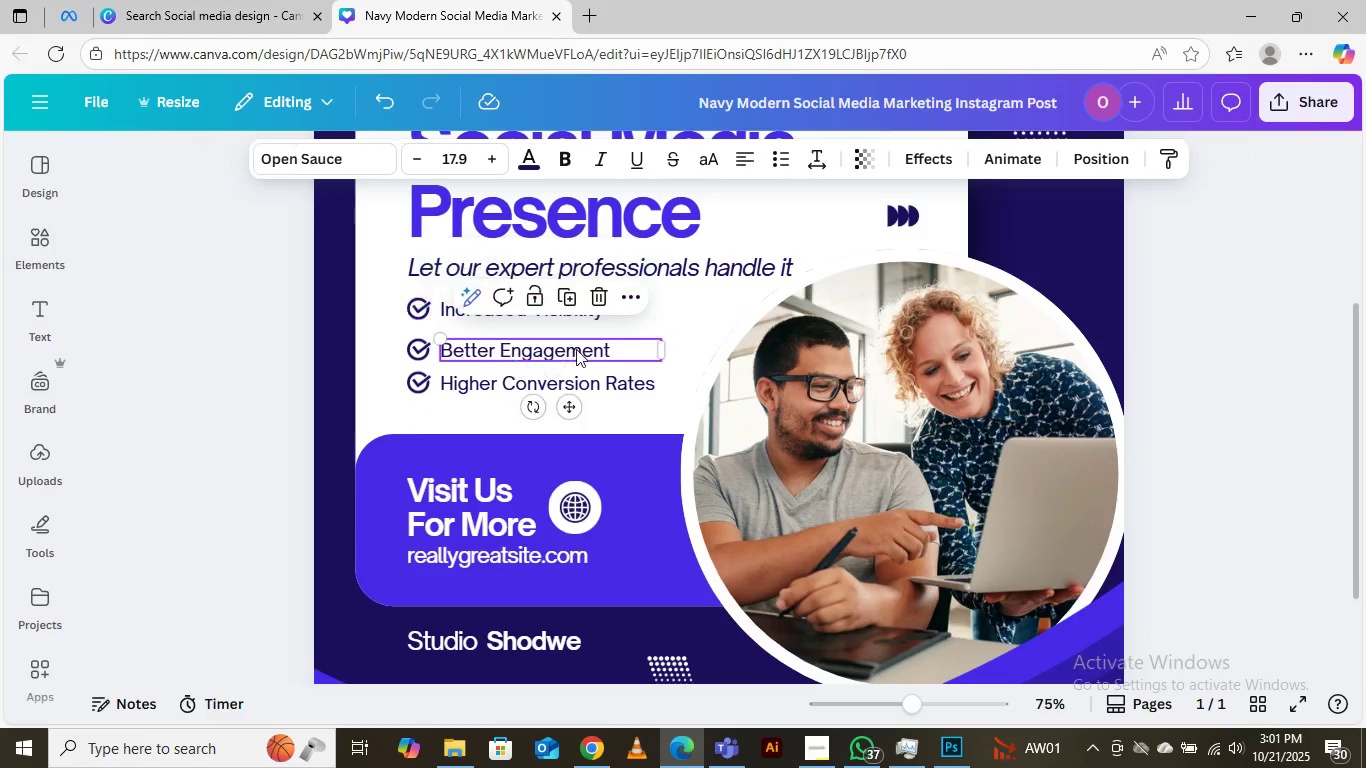 
left_click([576, 349])
 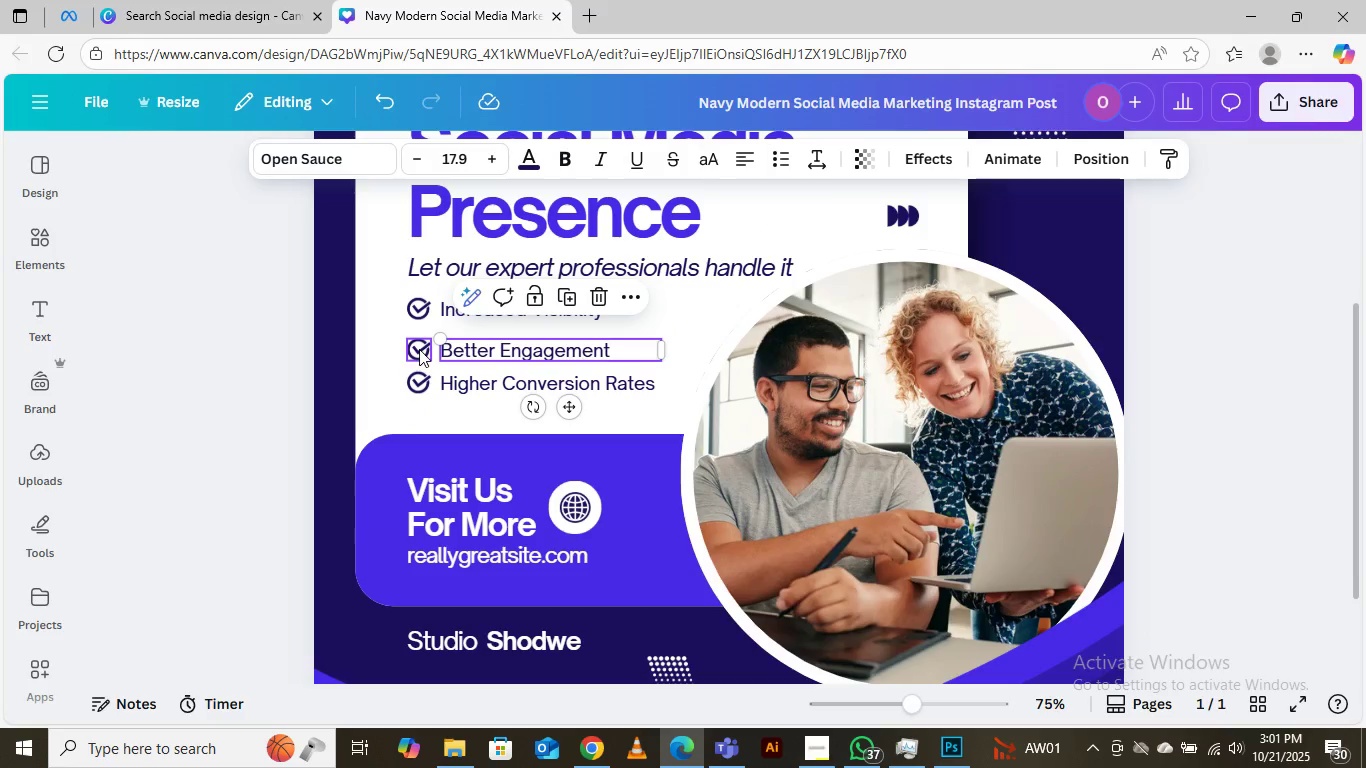 
hold_key(key=ShiftLeft, duration=0.67)
left_click([419, 349])
 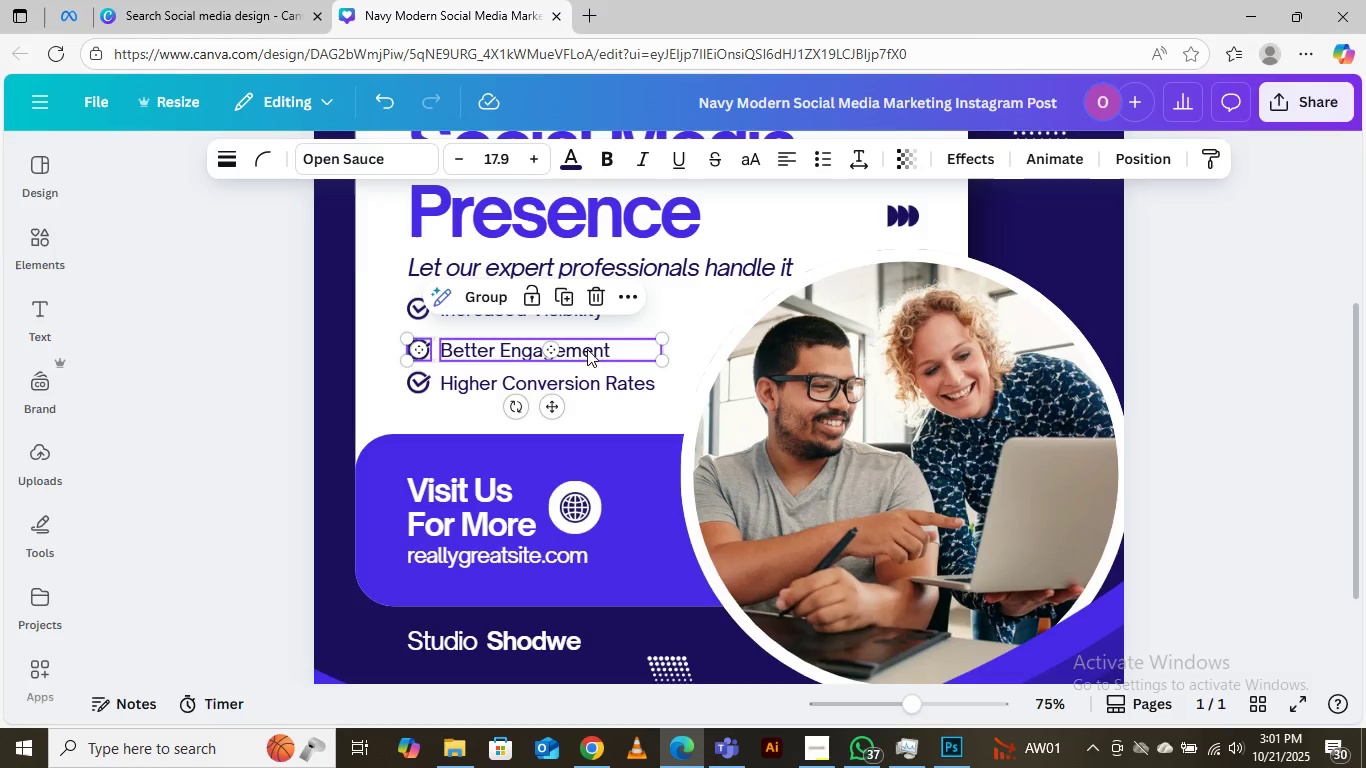 
left_click_drag(start_coordinate=[585, 349], to_coordinate=[588, 337])
 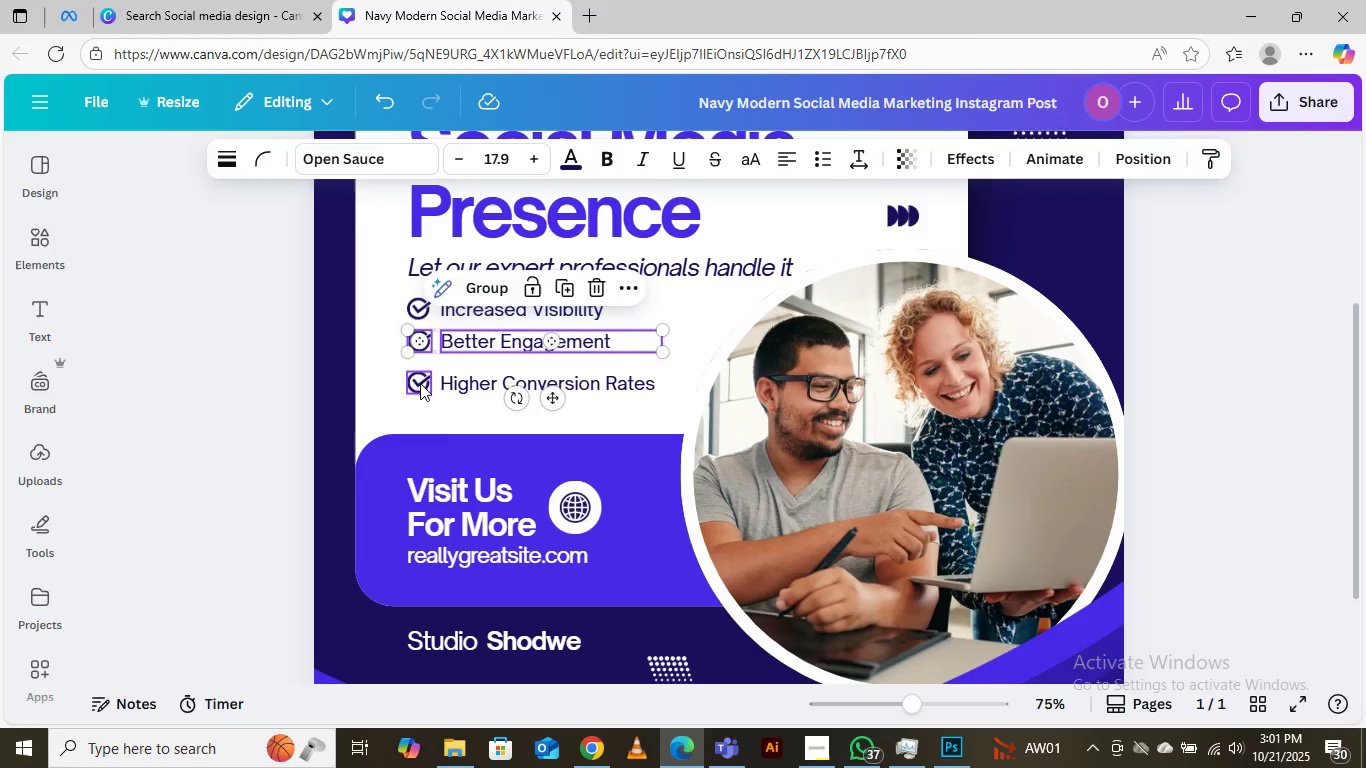 
left_click([420, 383])
 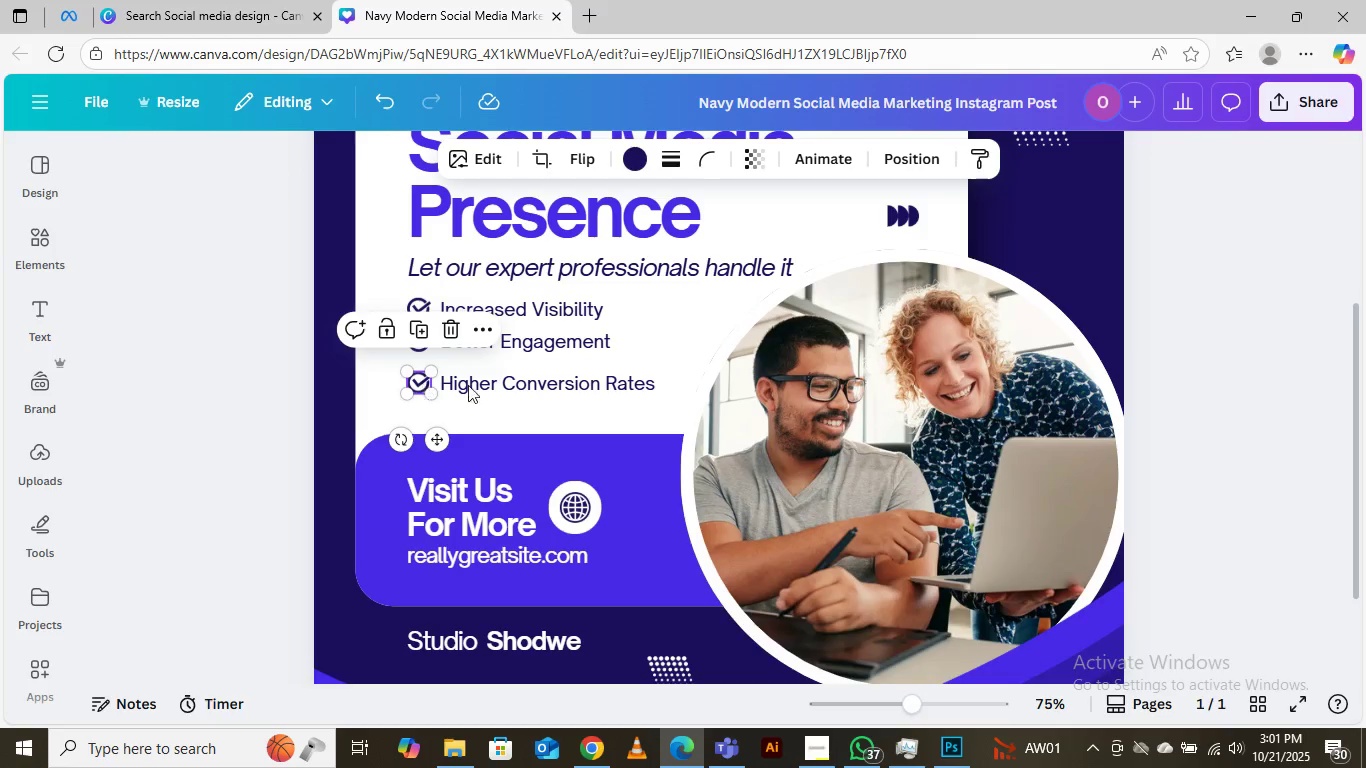 
hold_key(key=ShiftLeft, duration=1.09)
left_click([580, 383])
 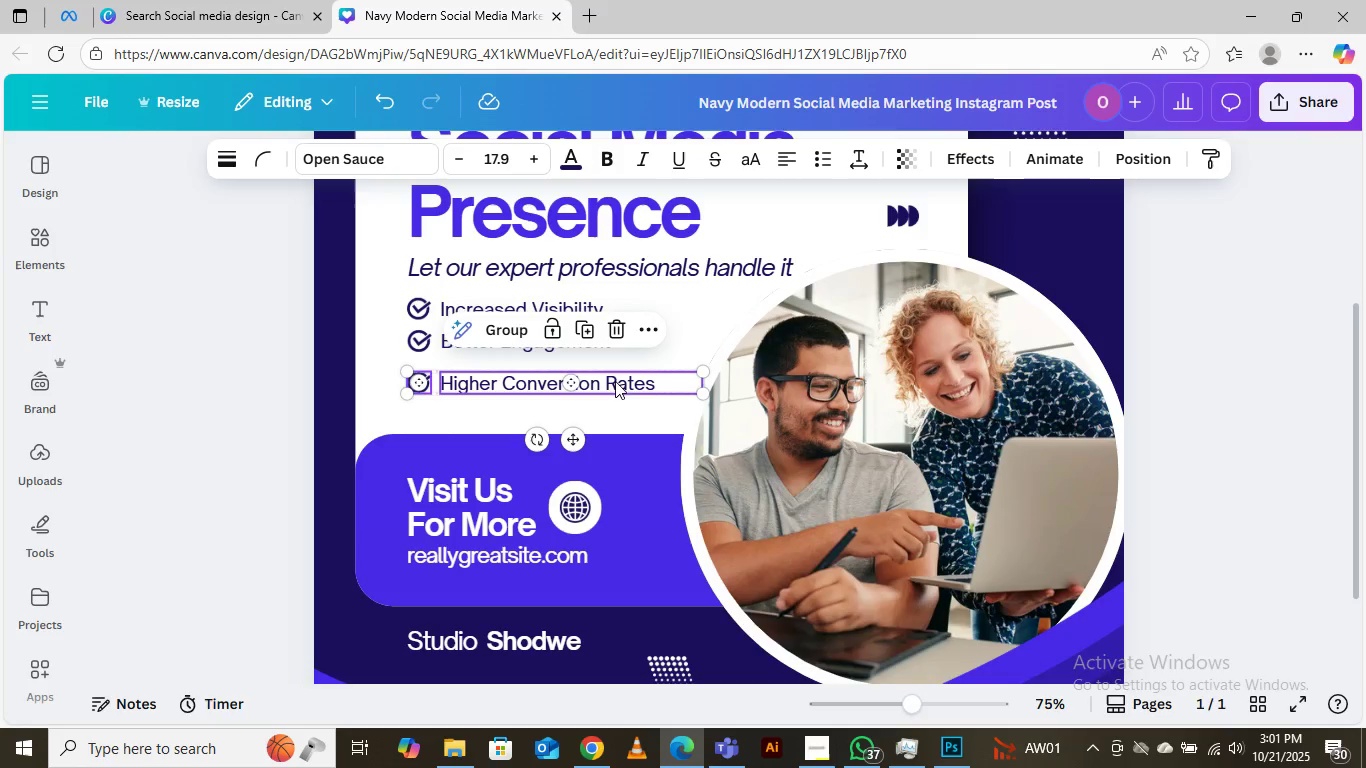 
left_click_drag(start_coordinate=[615, 381], to_coordinate=[616, 374])
 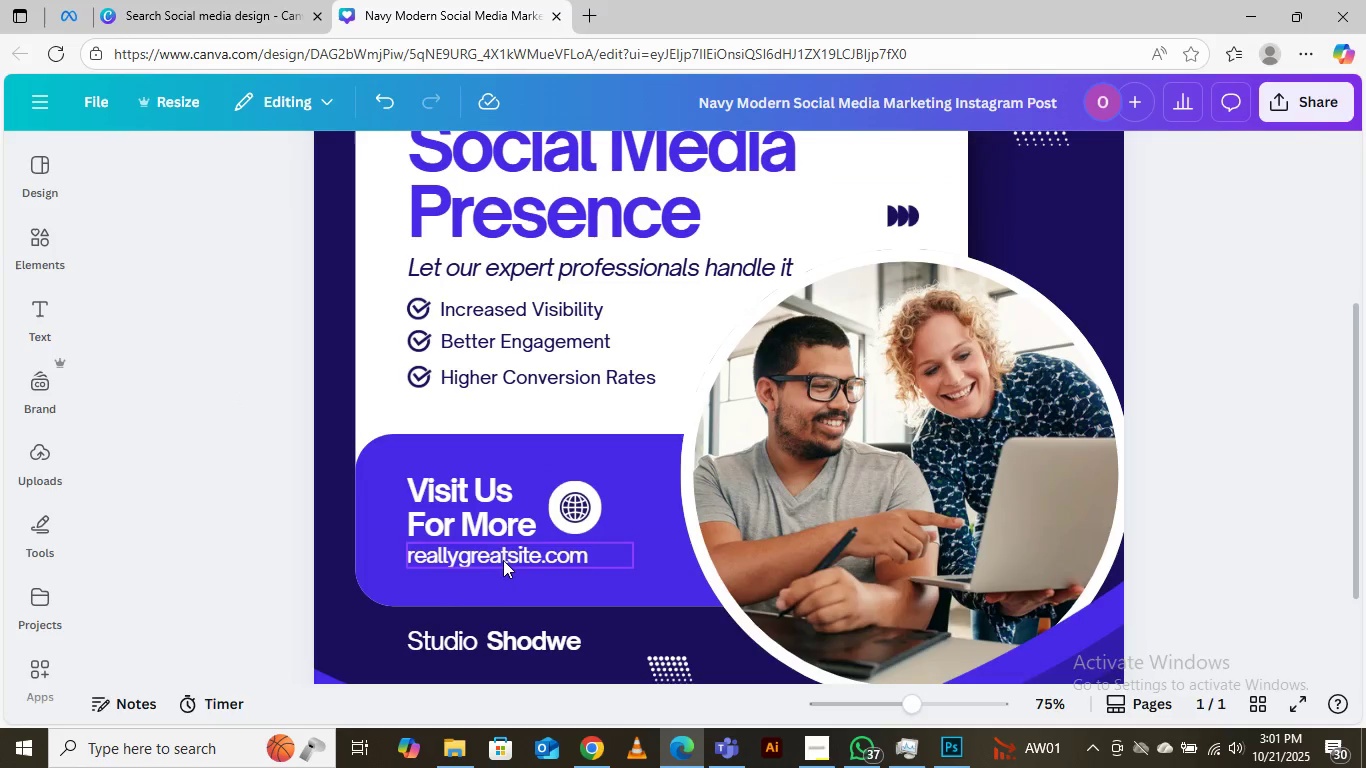 
scroll: coordinate [555, 471], scroll_direction: up, amount: 4.0
 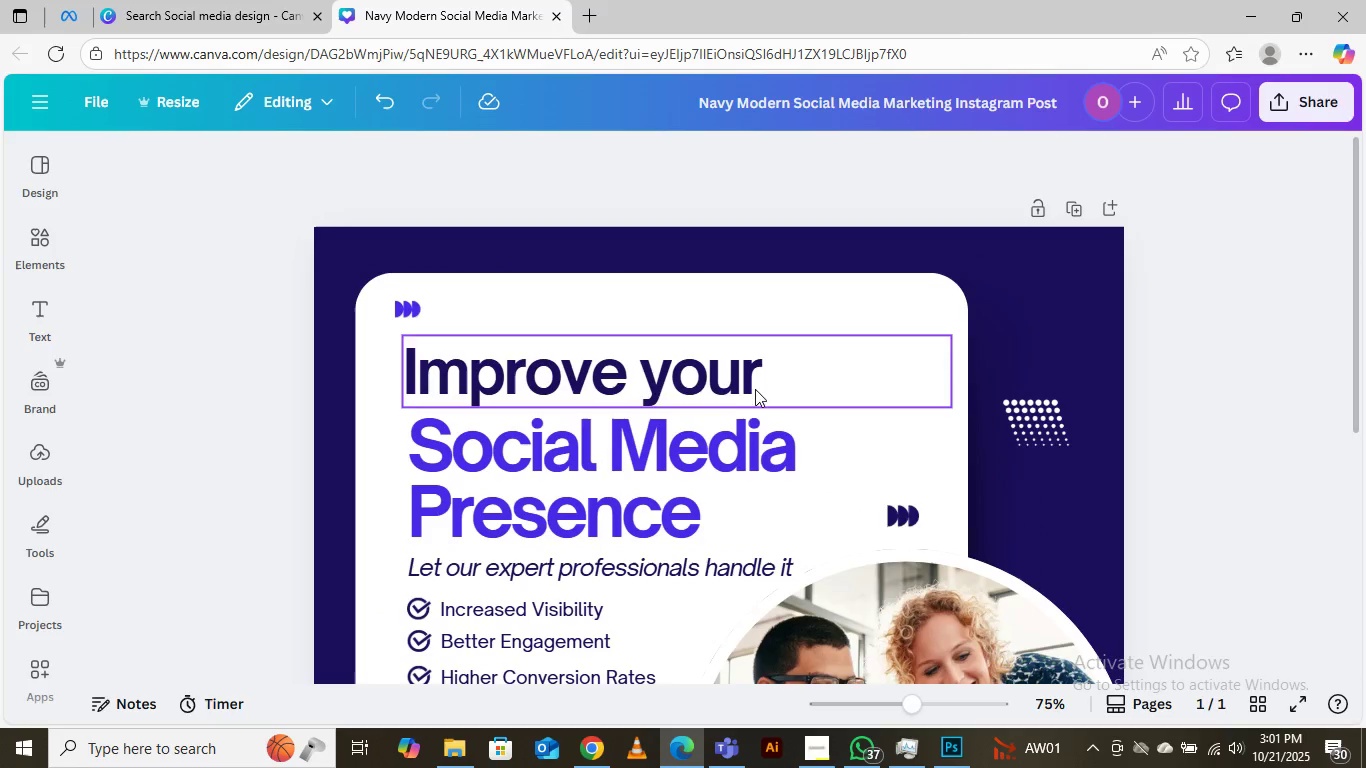 
scroll: coordinate [657, 463], scroll_direction: down, amount: 8.0
 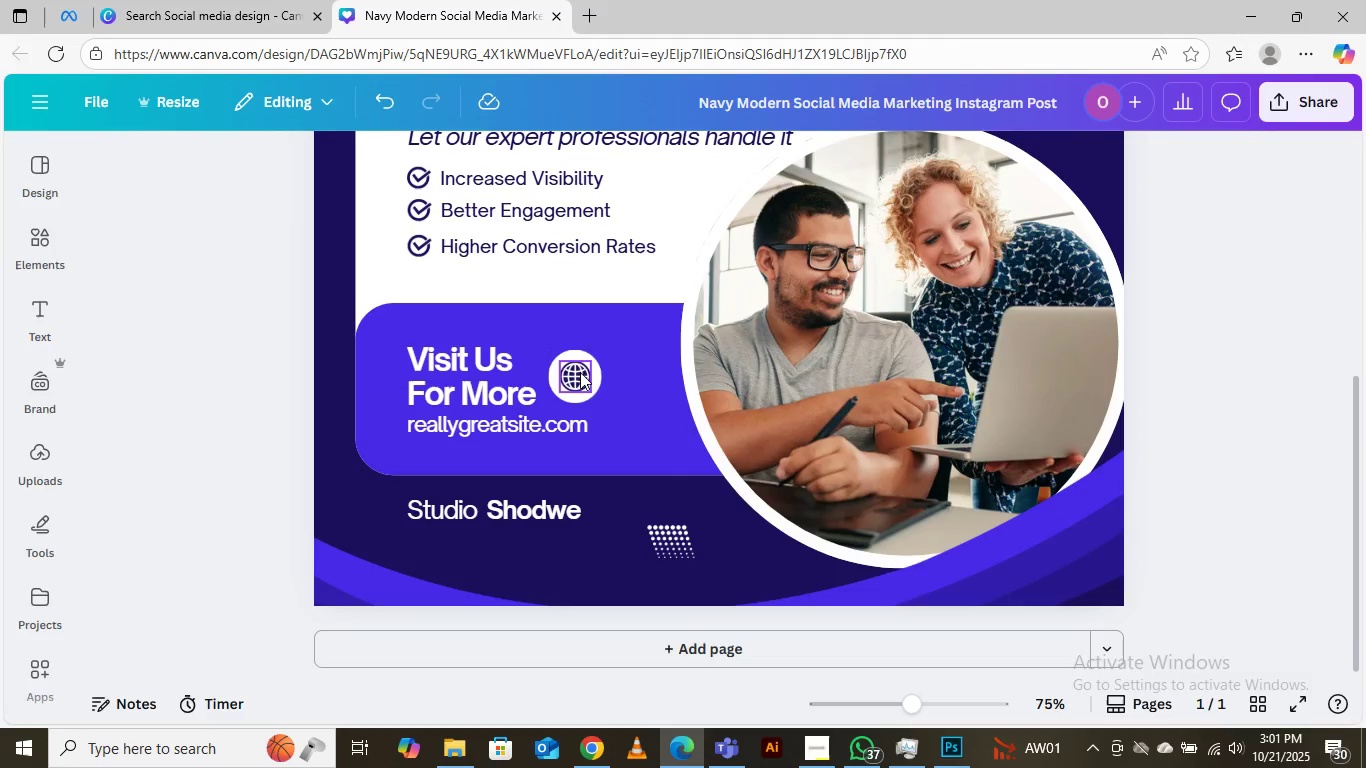 
left_click([577, 380])
 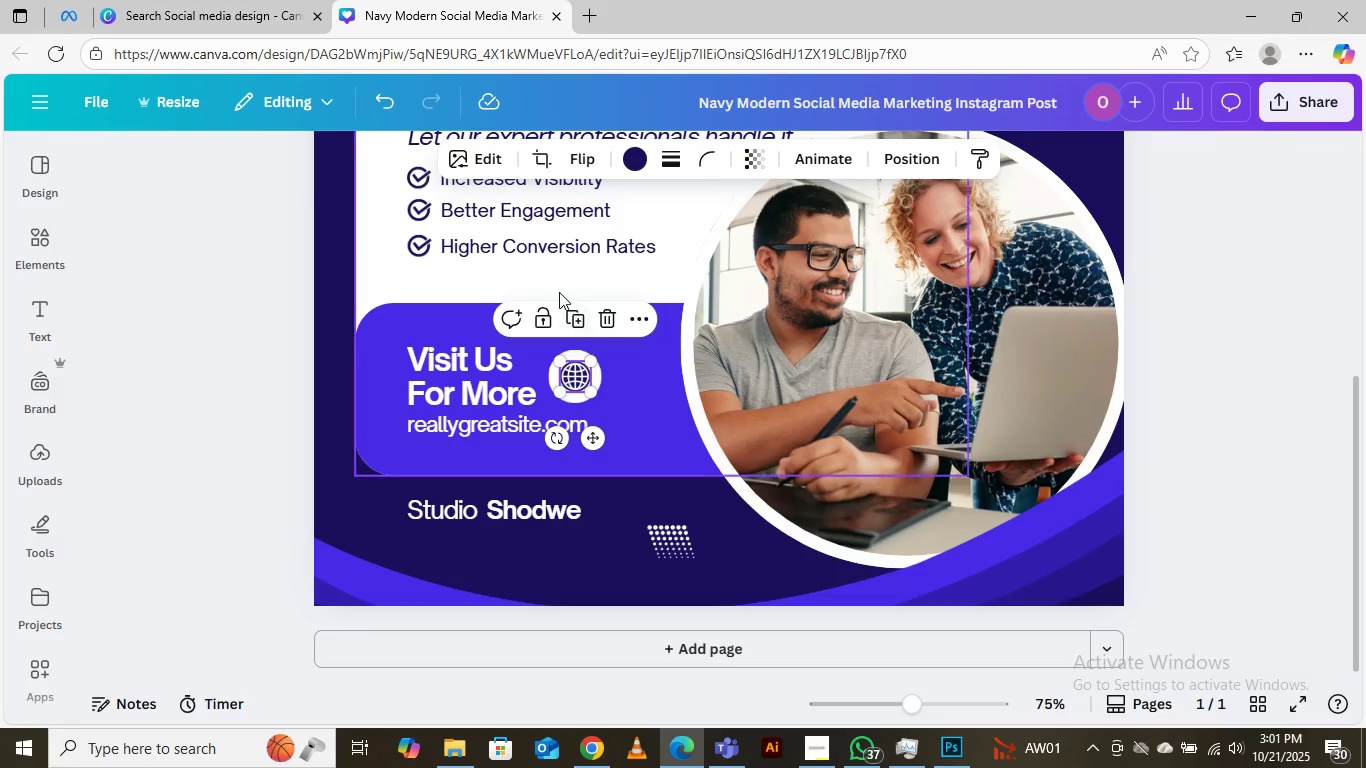 
mouse_move([87, 245])
 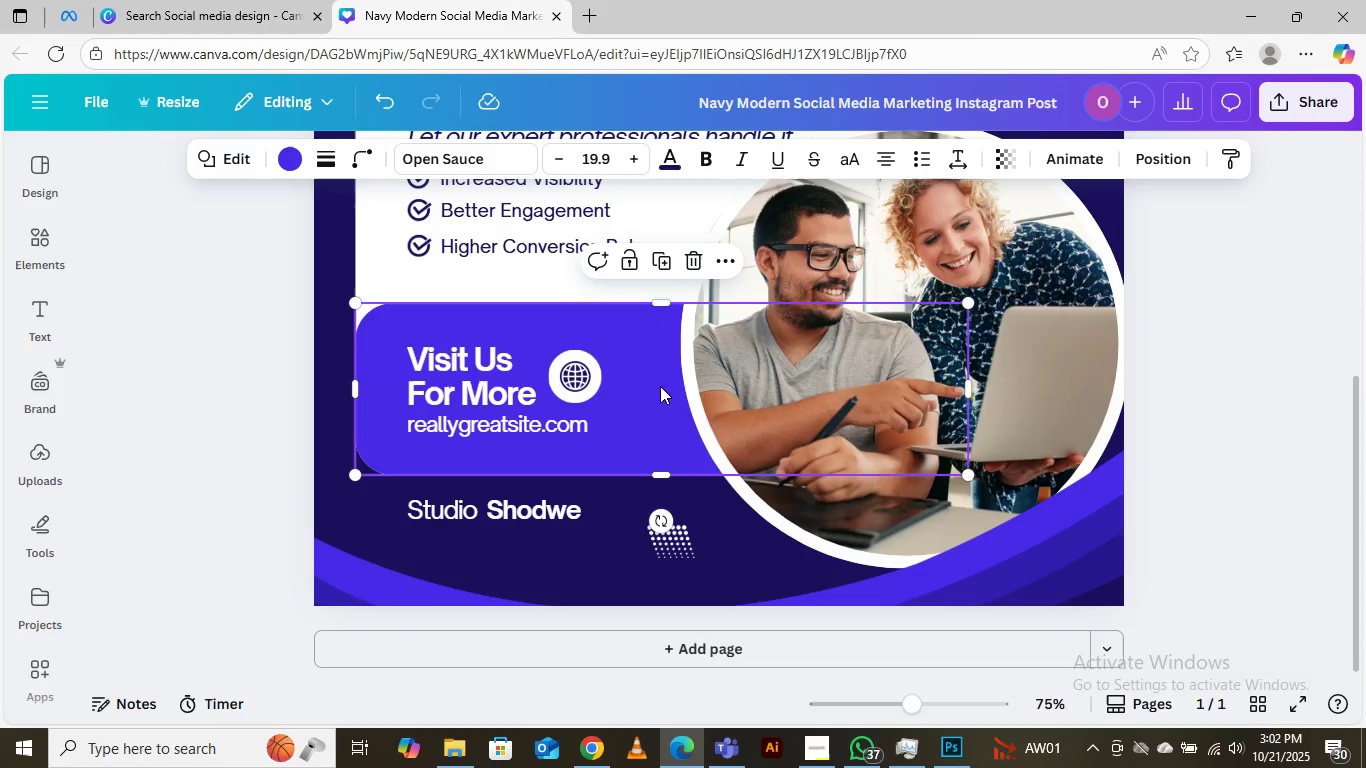 
left_click([660, 386])
 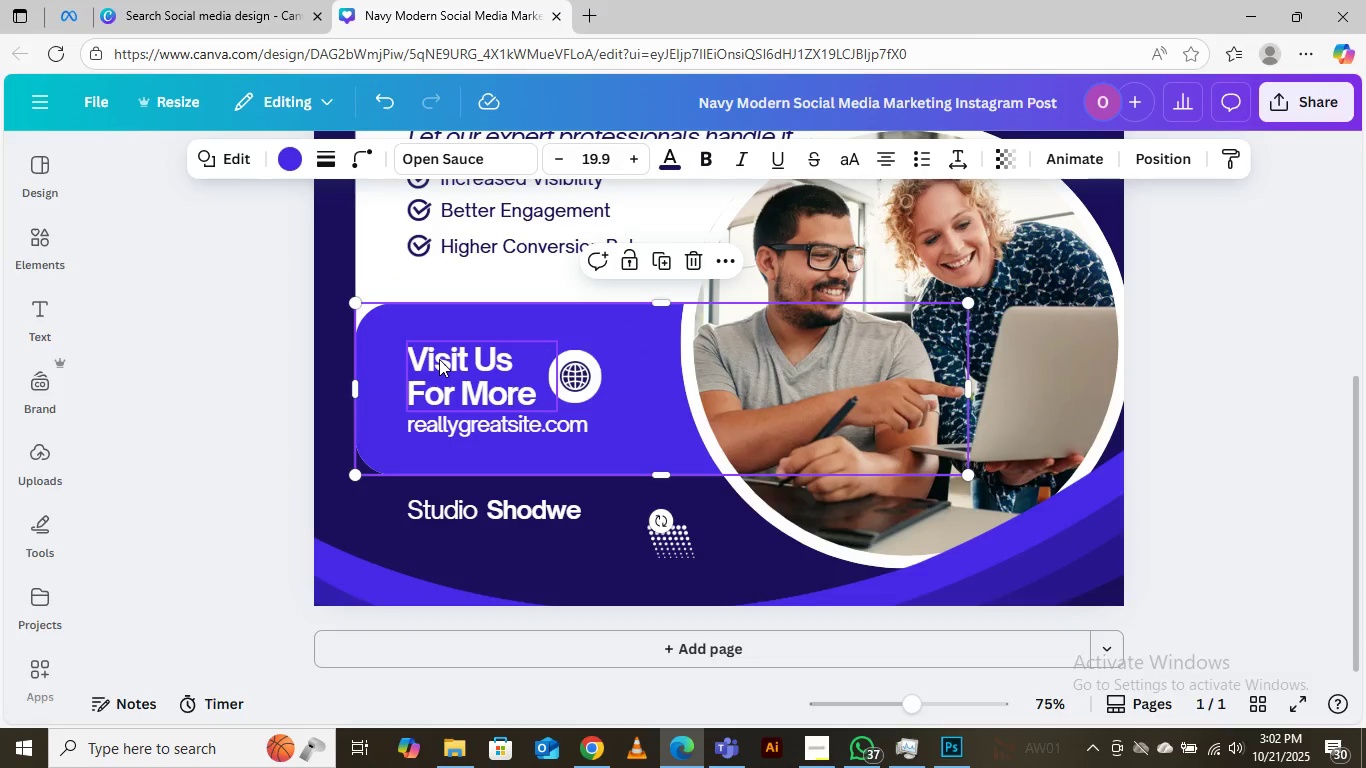 
double_click([439, 359])
 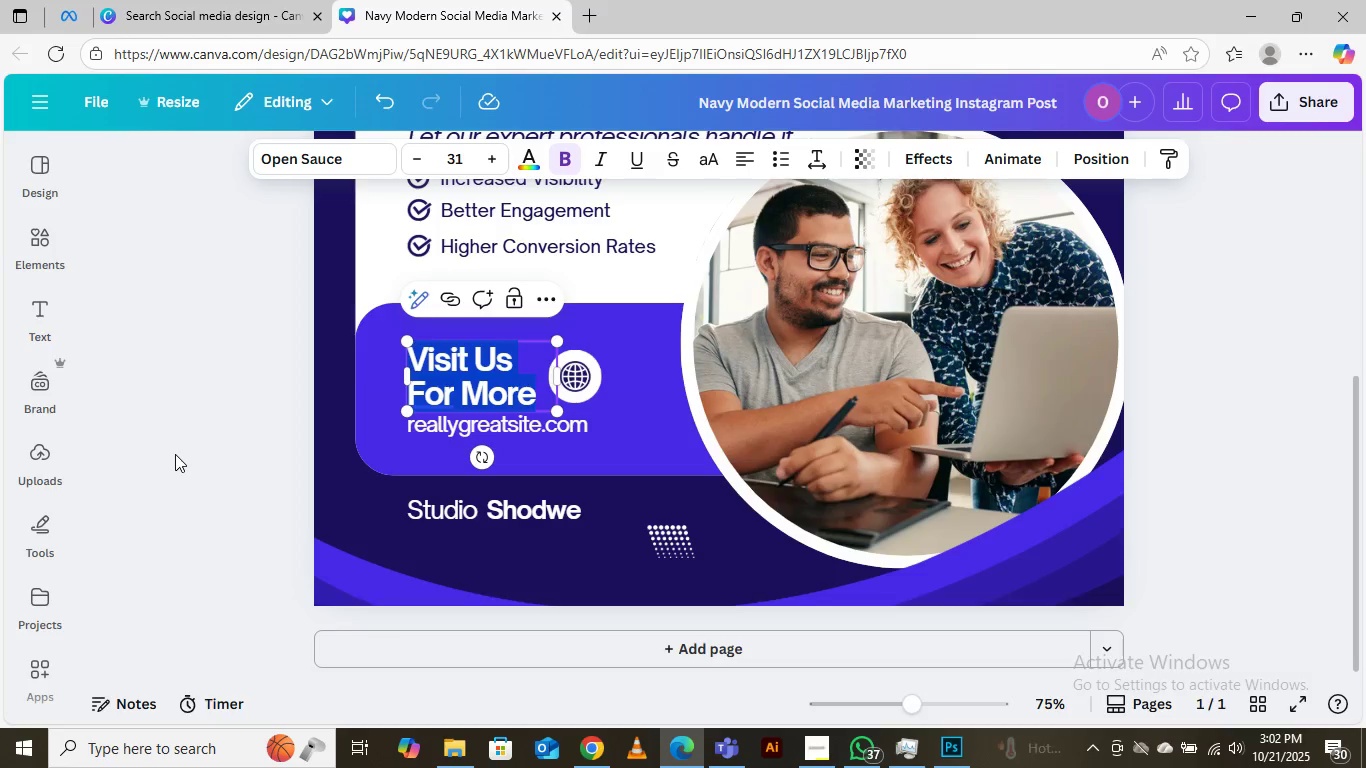 
wait(5.75)
 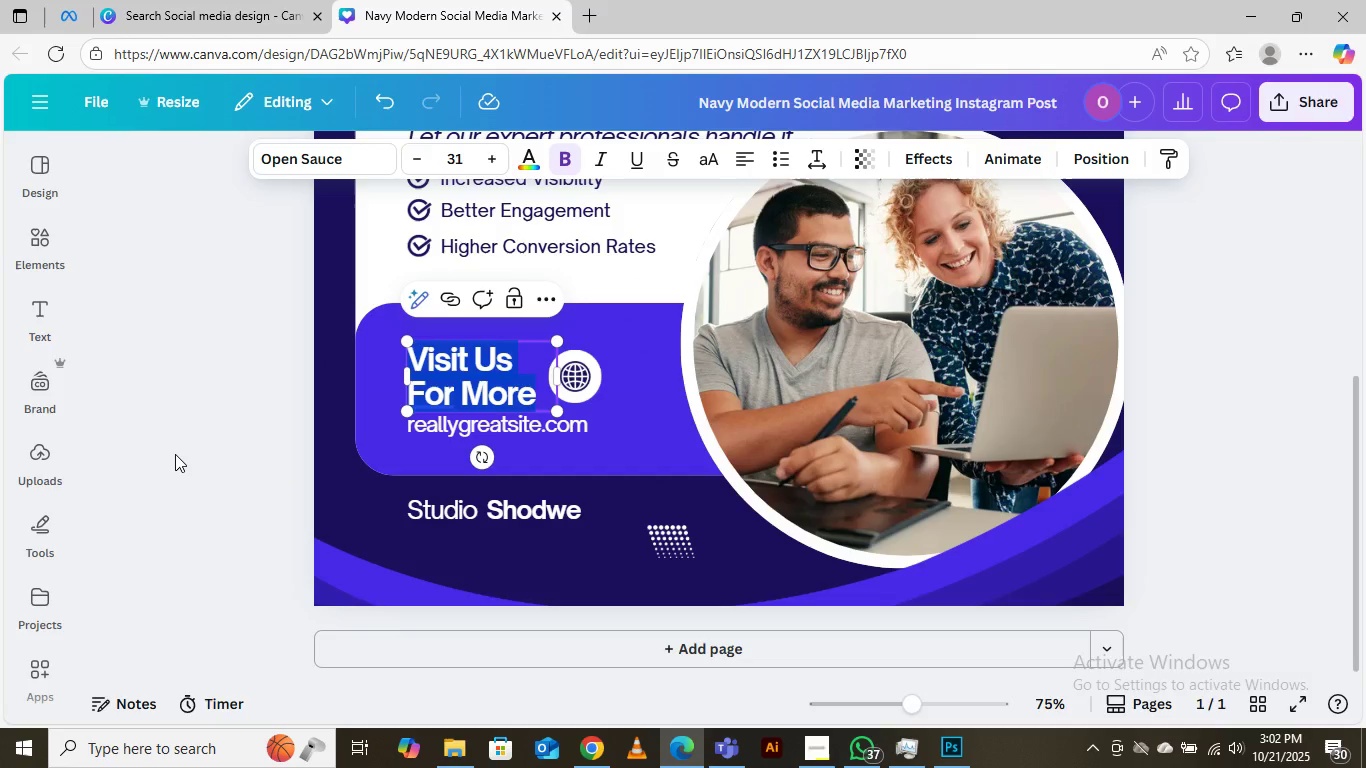 
type(Contact Us)
 